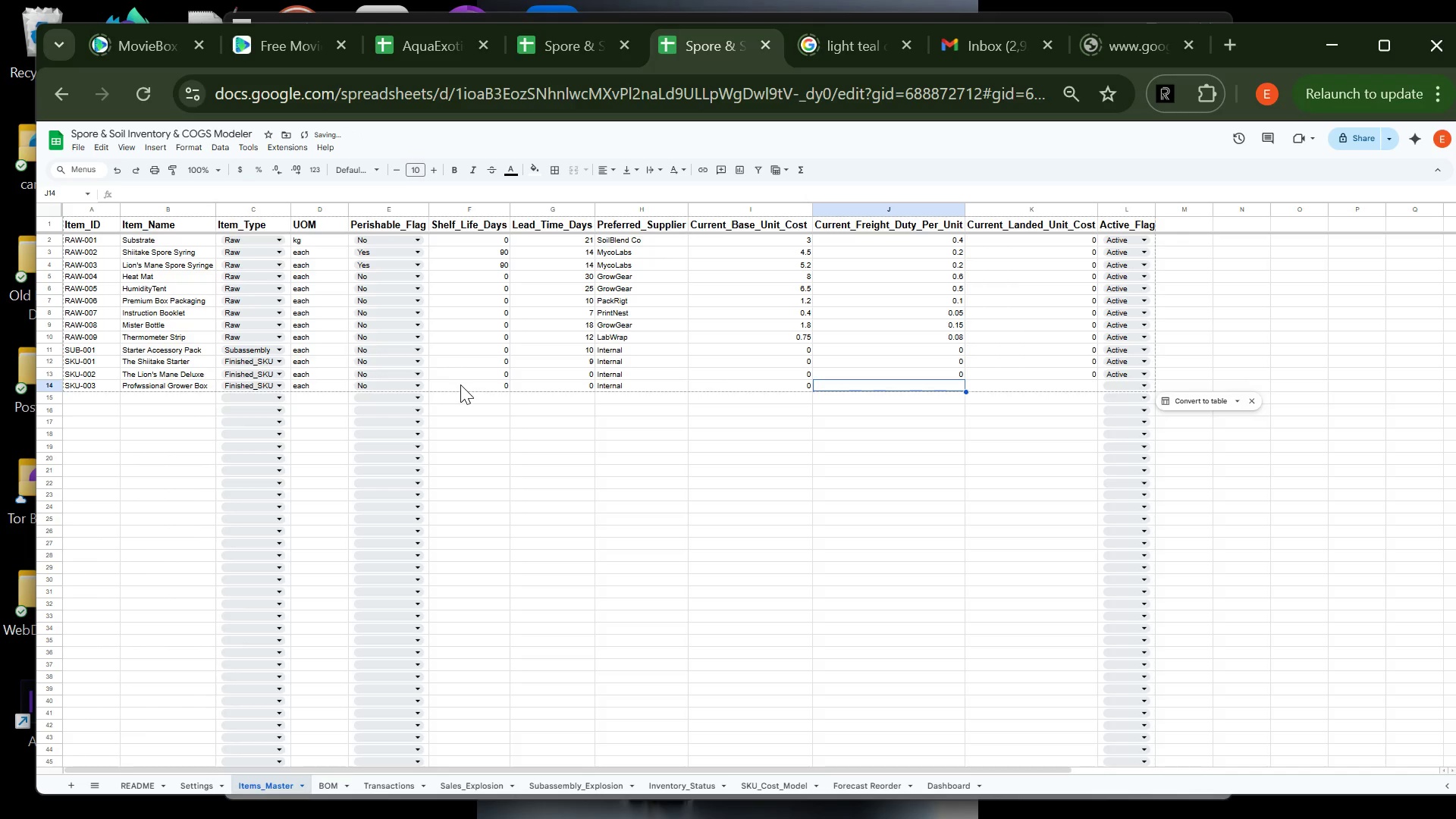 
key(0)
 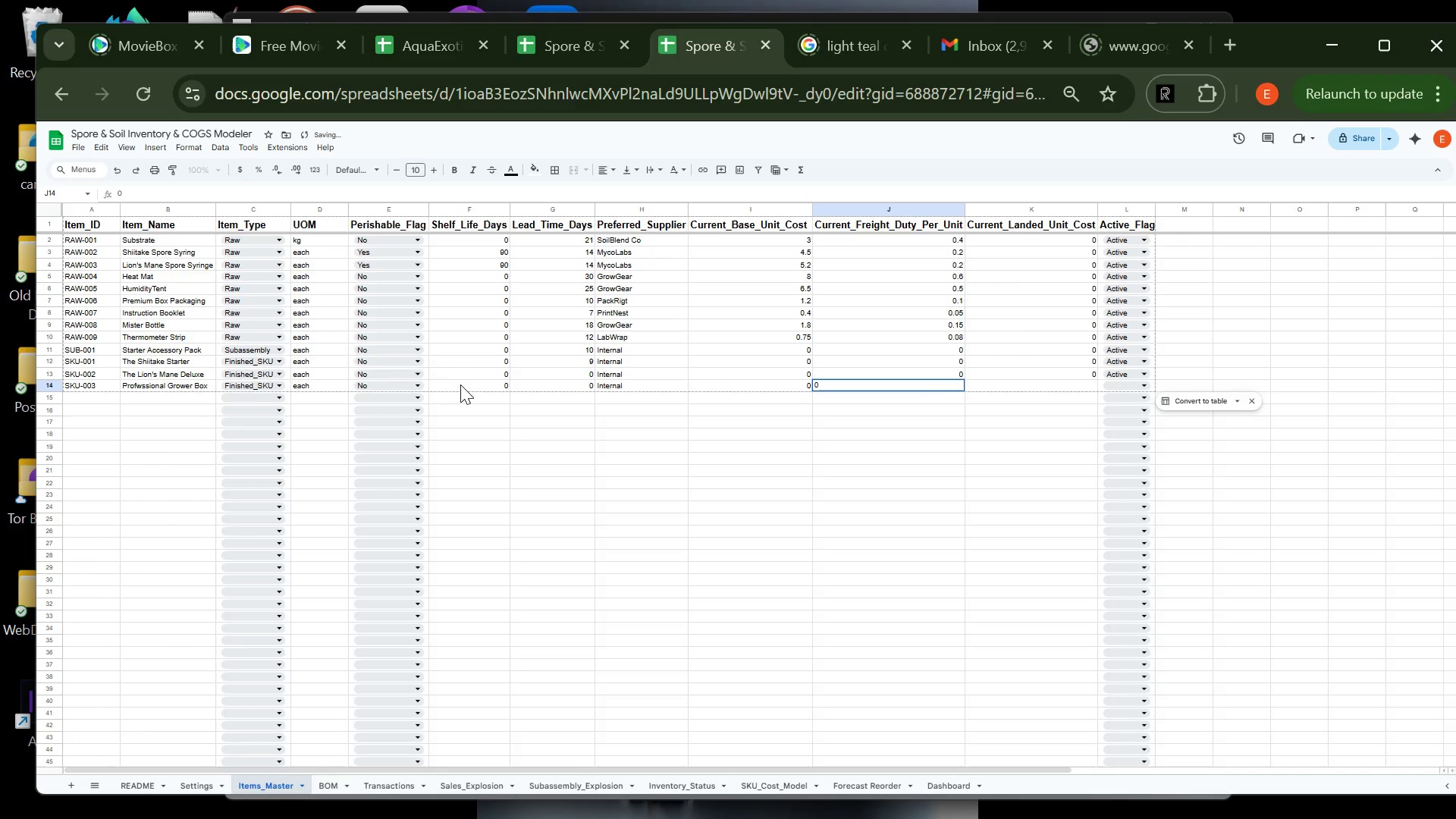 
key(Tab)
 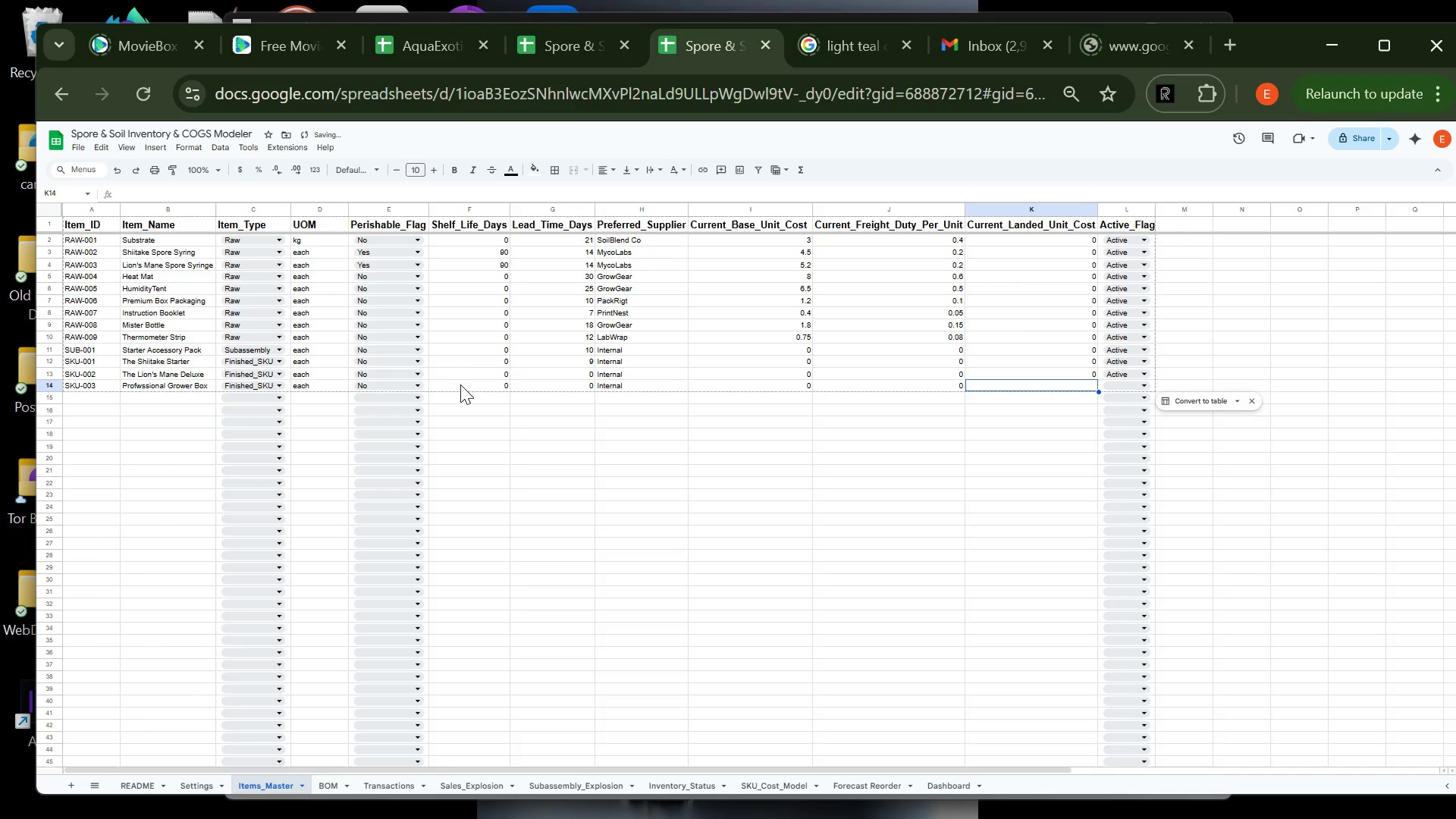 
key(0)
 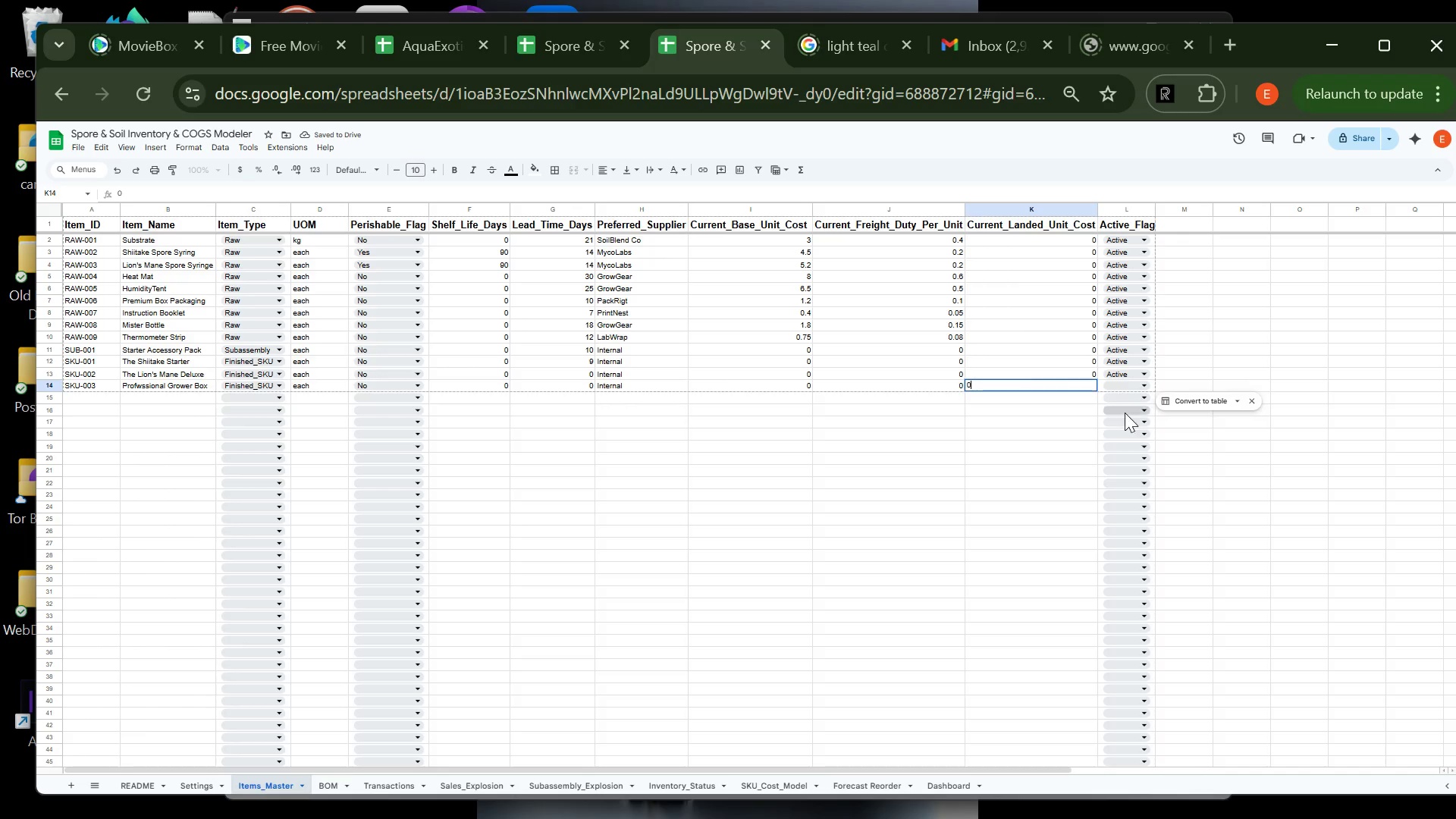 
left_click([1111, 384])
 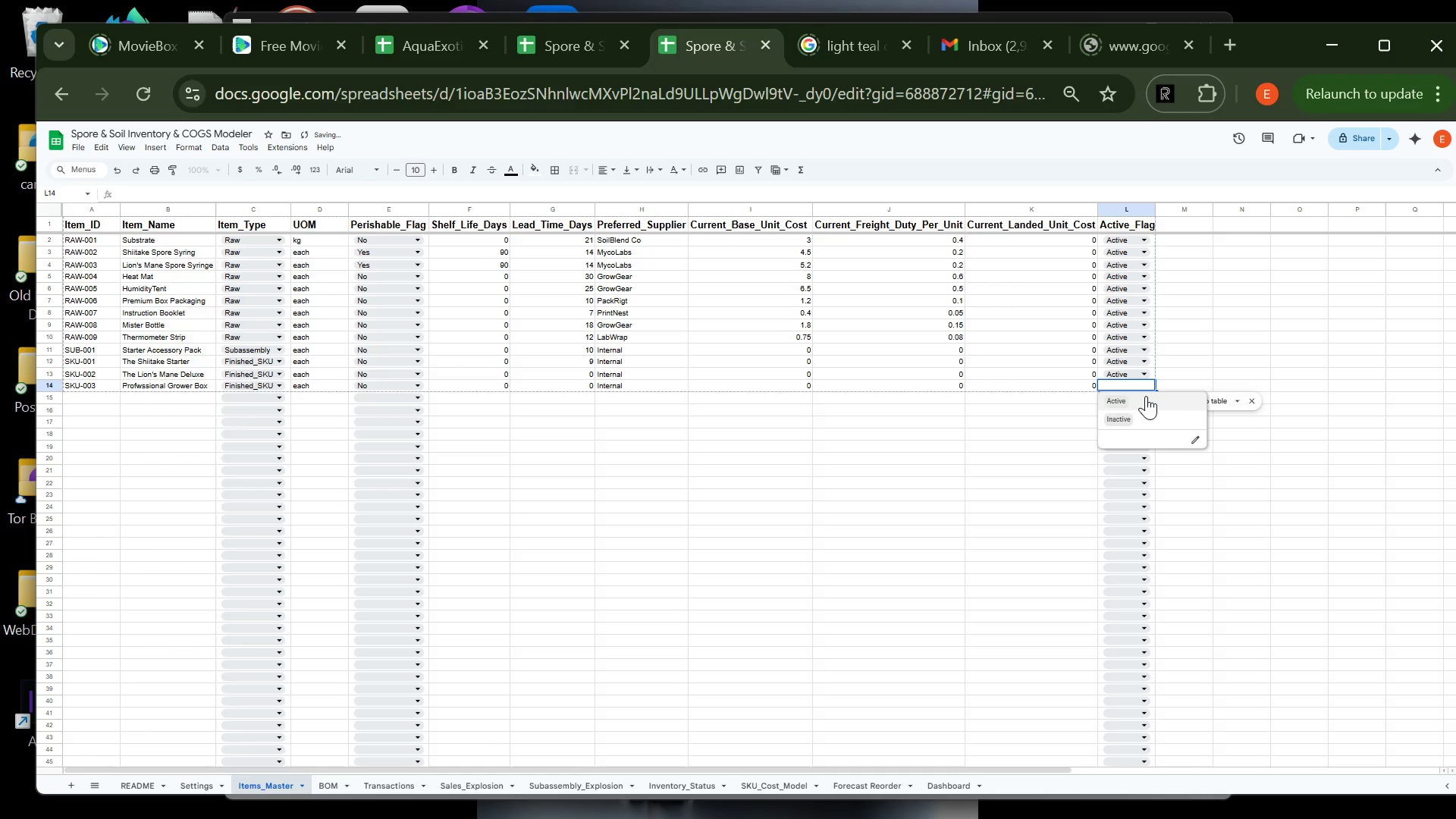 
left_click([1147, 397])
 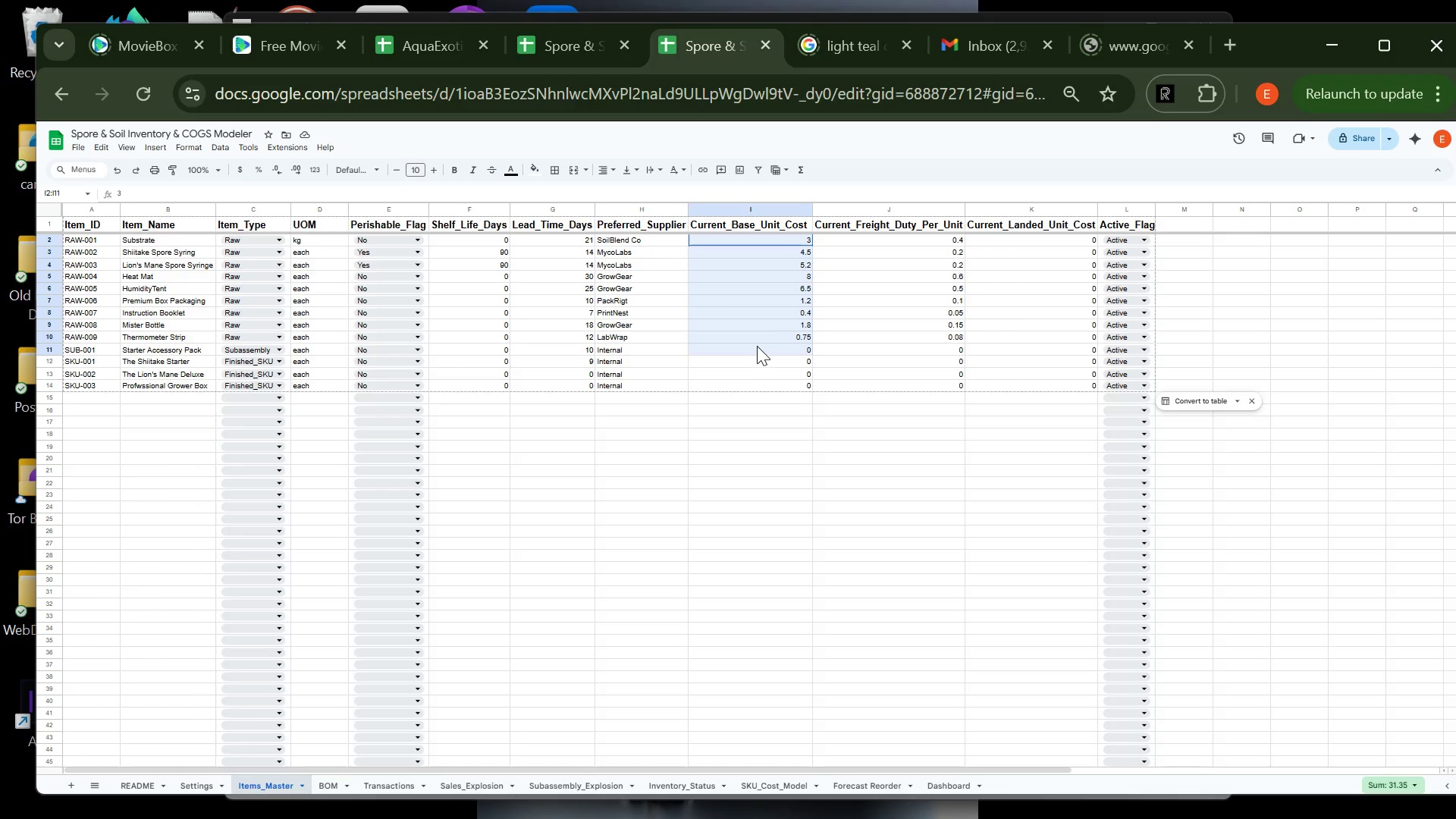 
wait(19.92)
 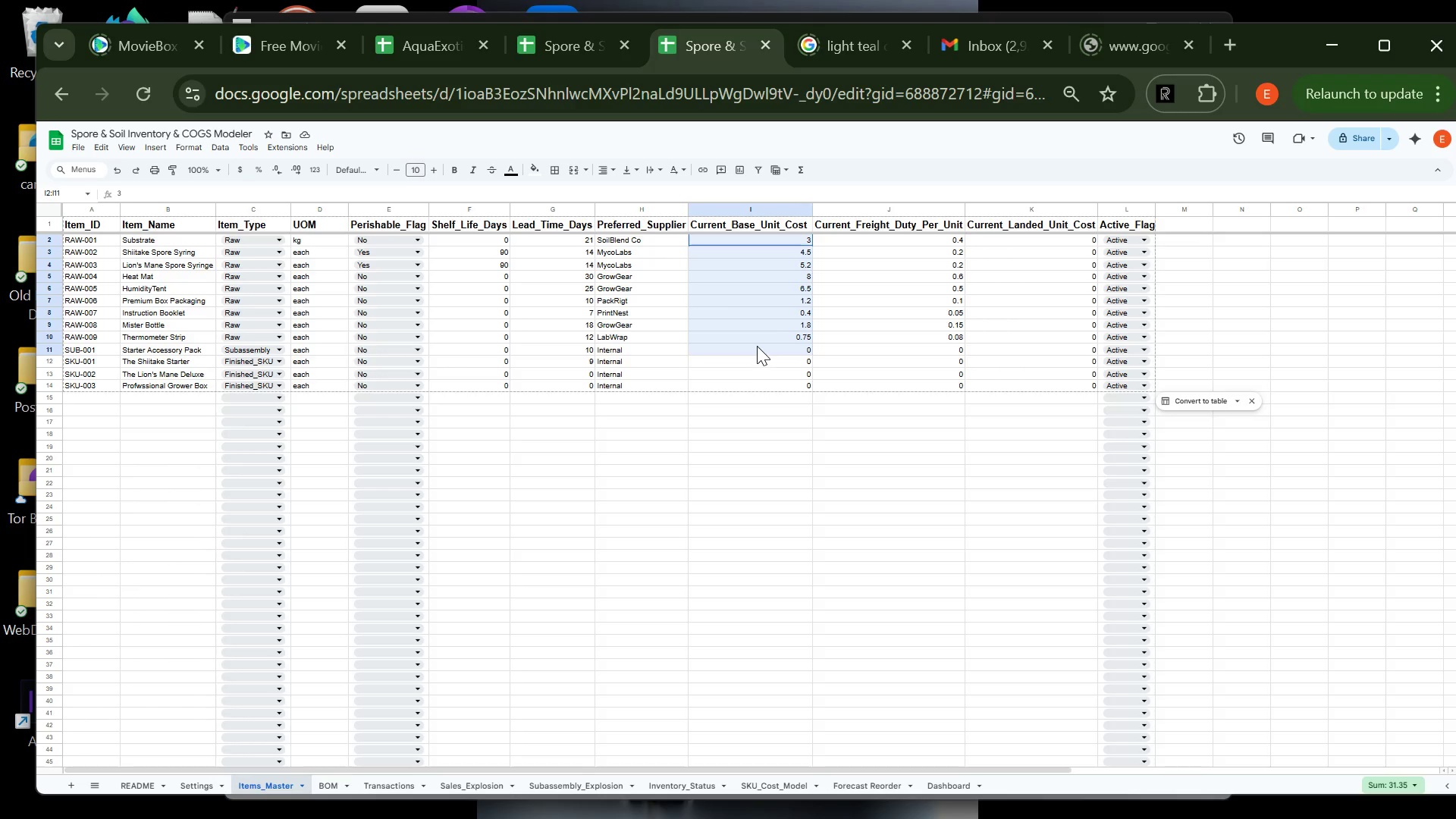 
left_click([193, 148])
 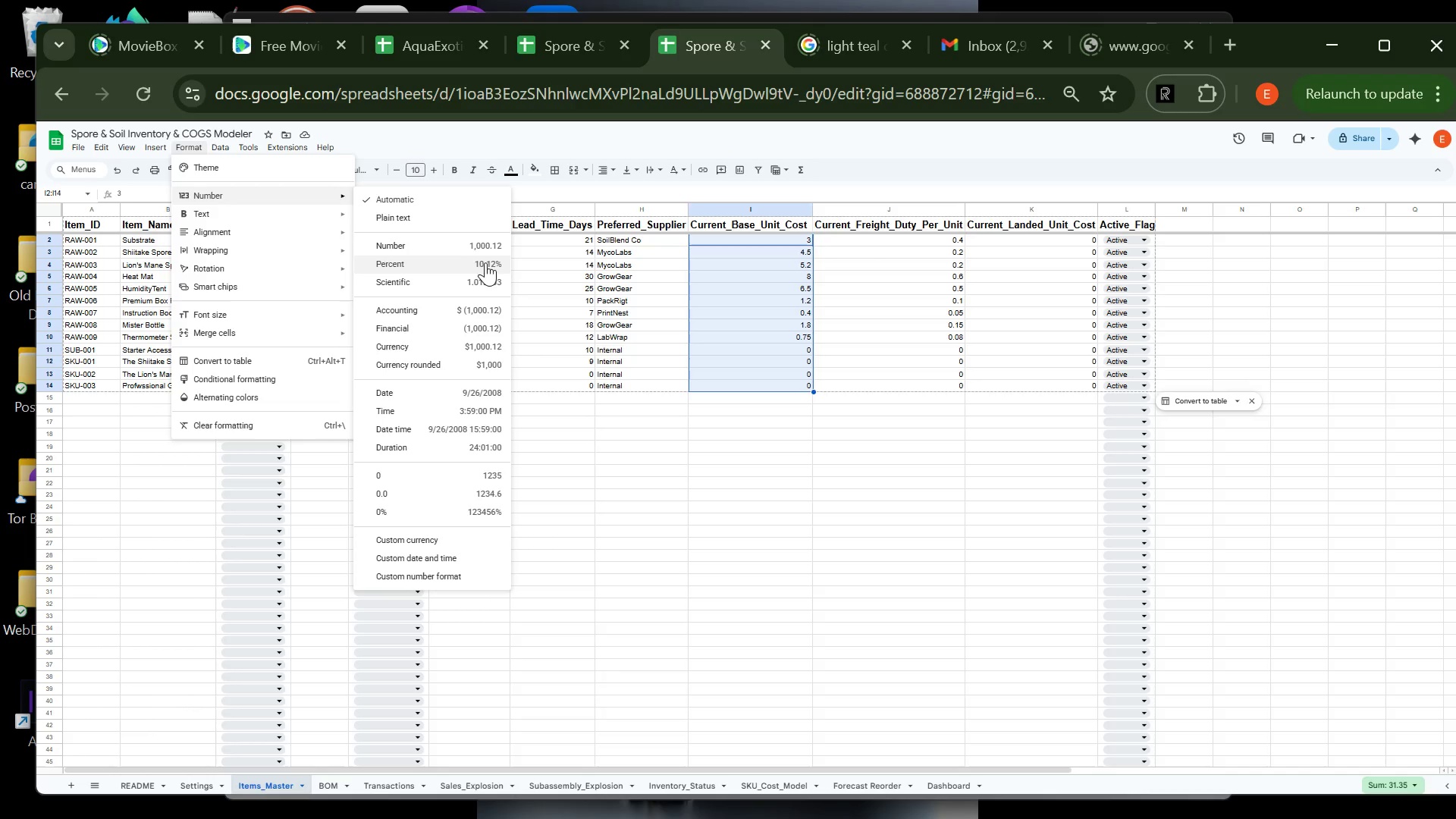 
left_click([482, 246])
 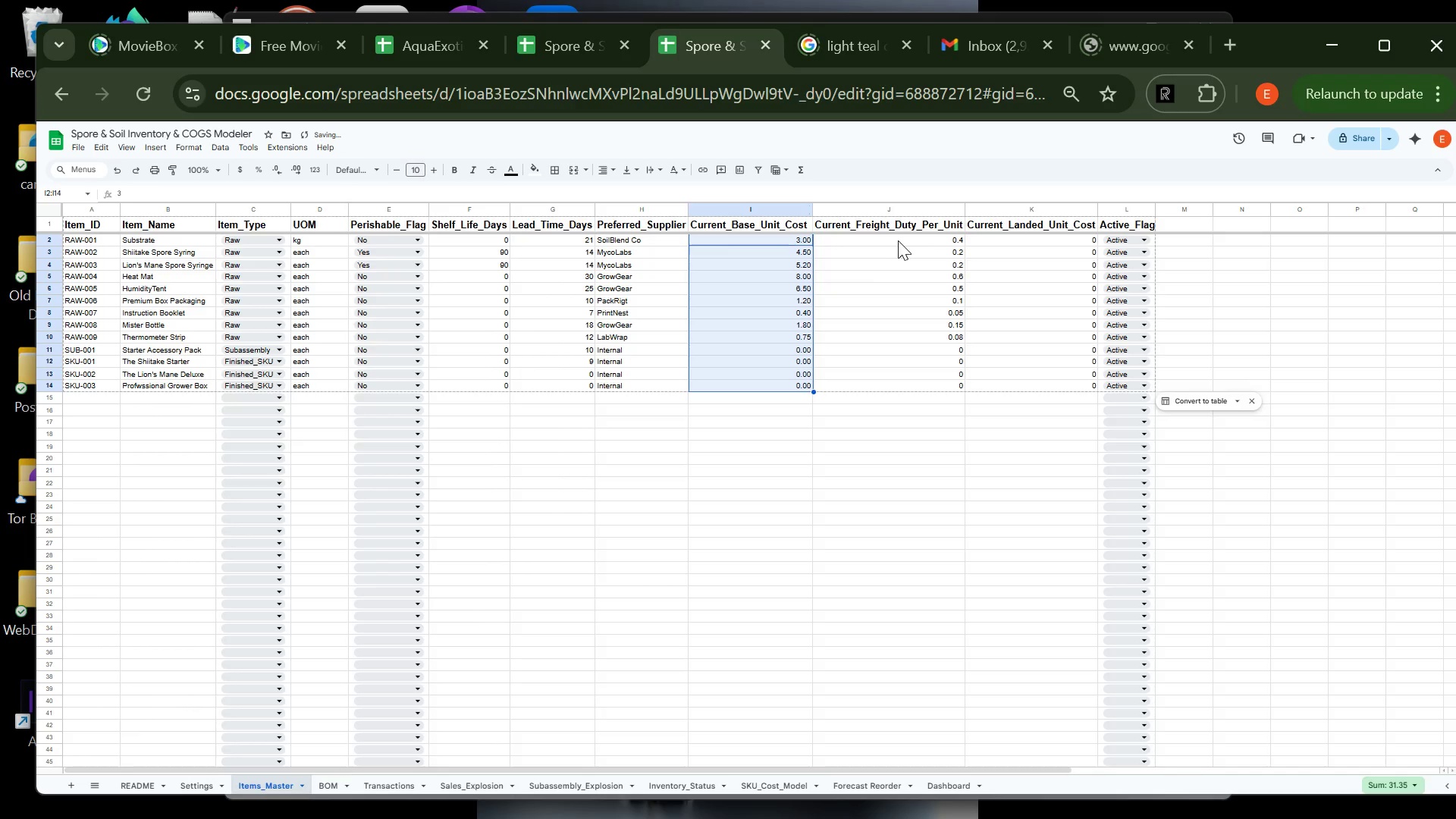 
left_click([899, 239])
 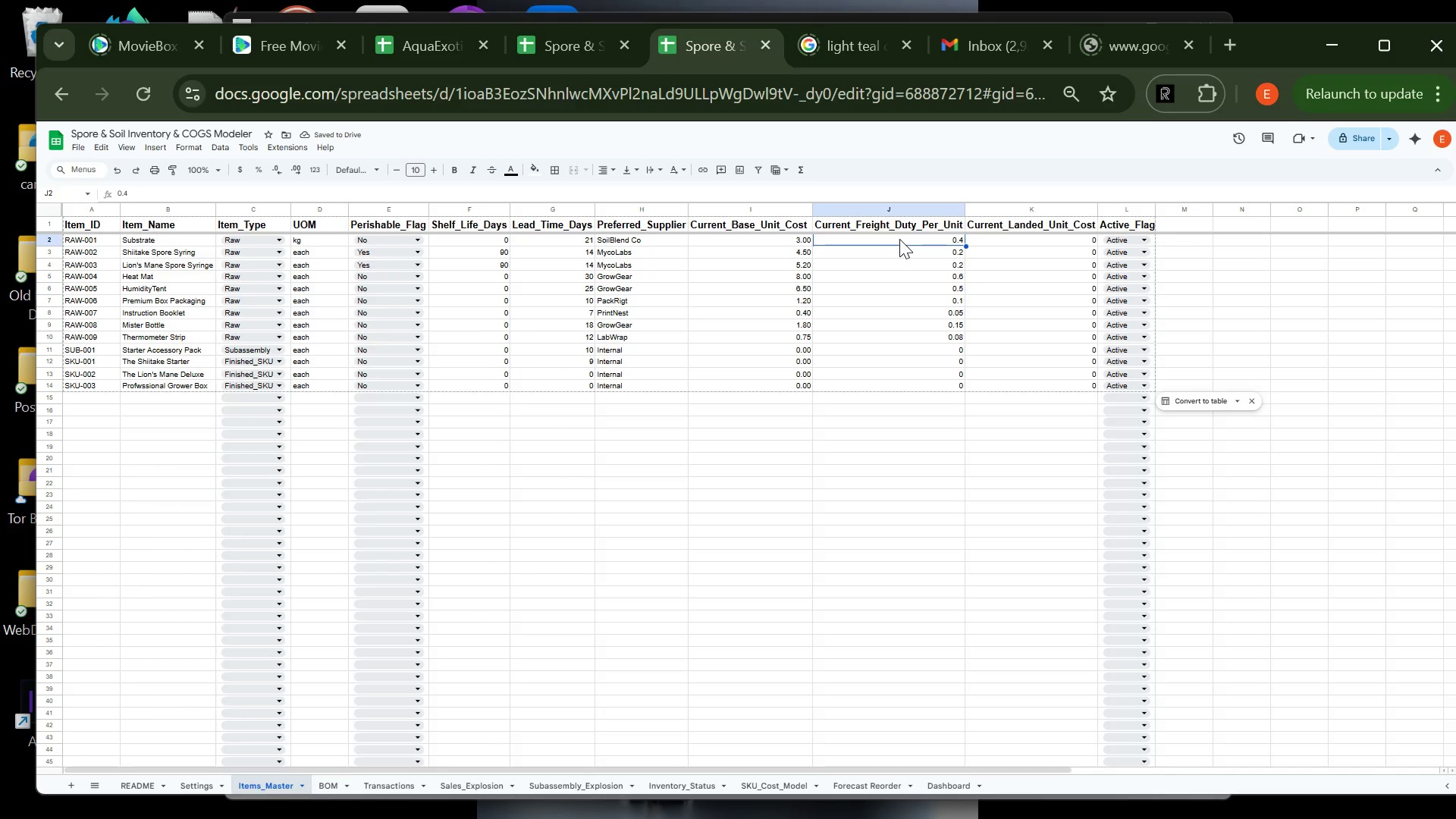 
left_click([899, 239])
 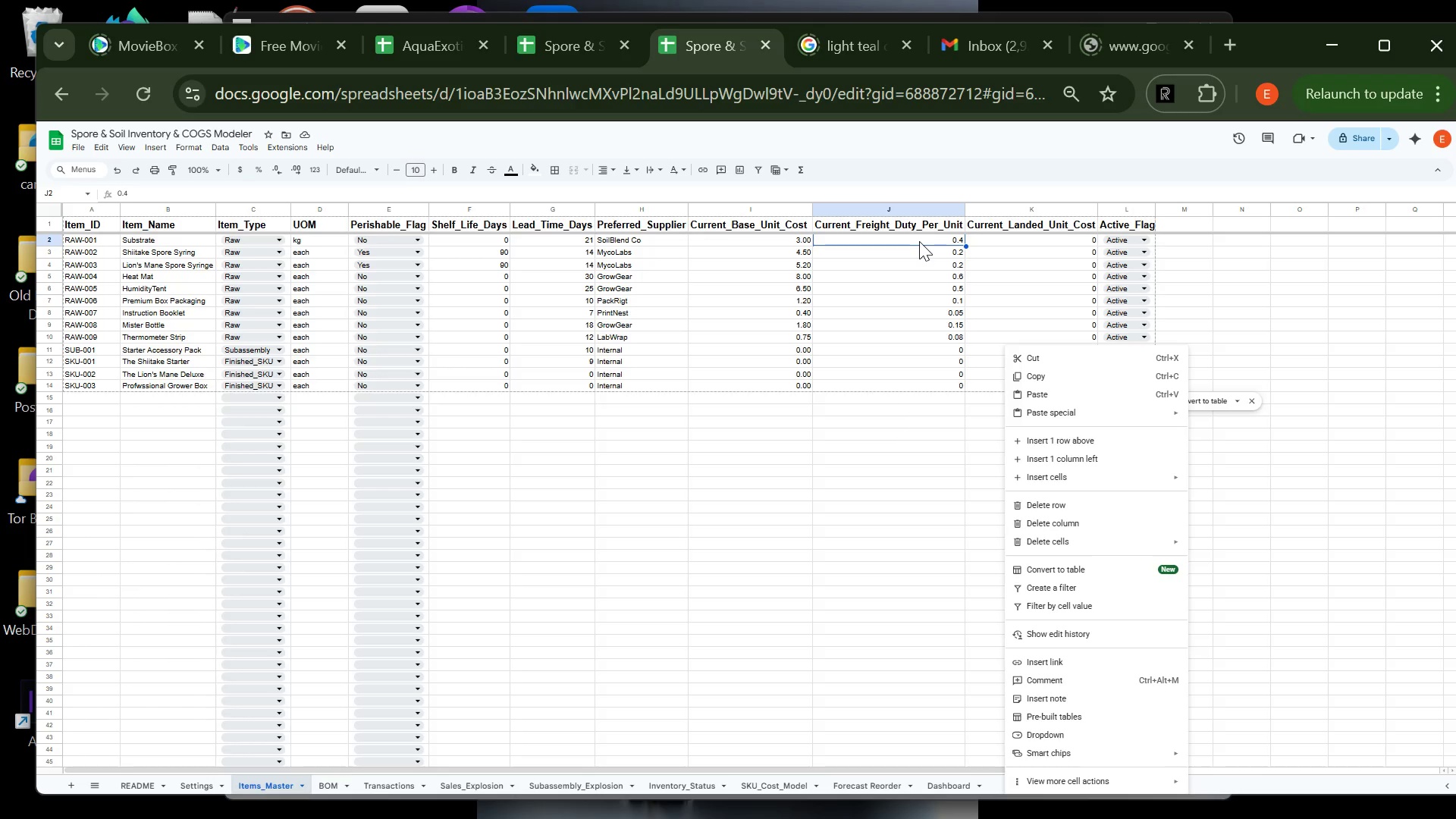 
wait(19.69)
 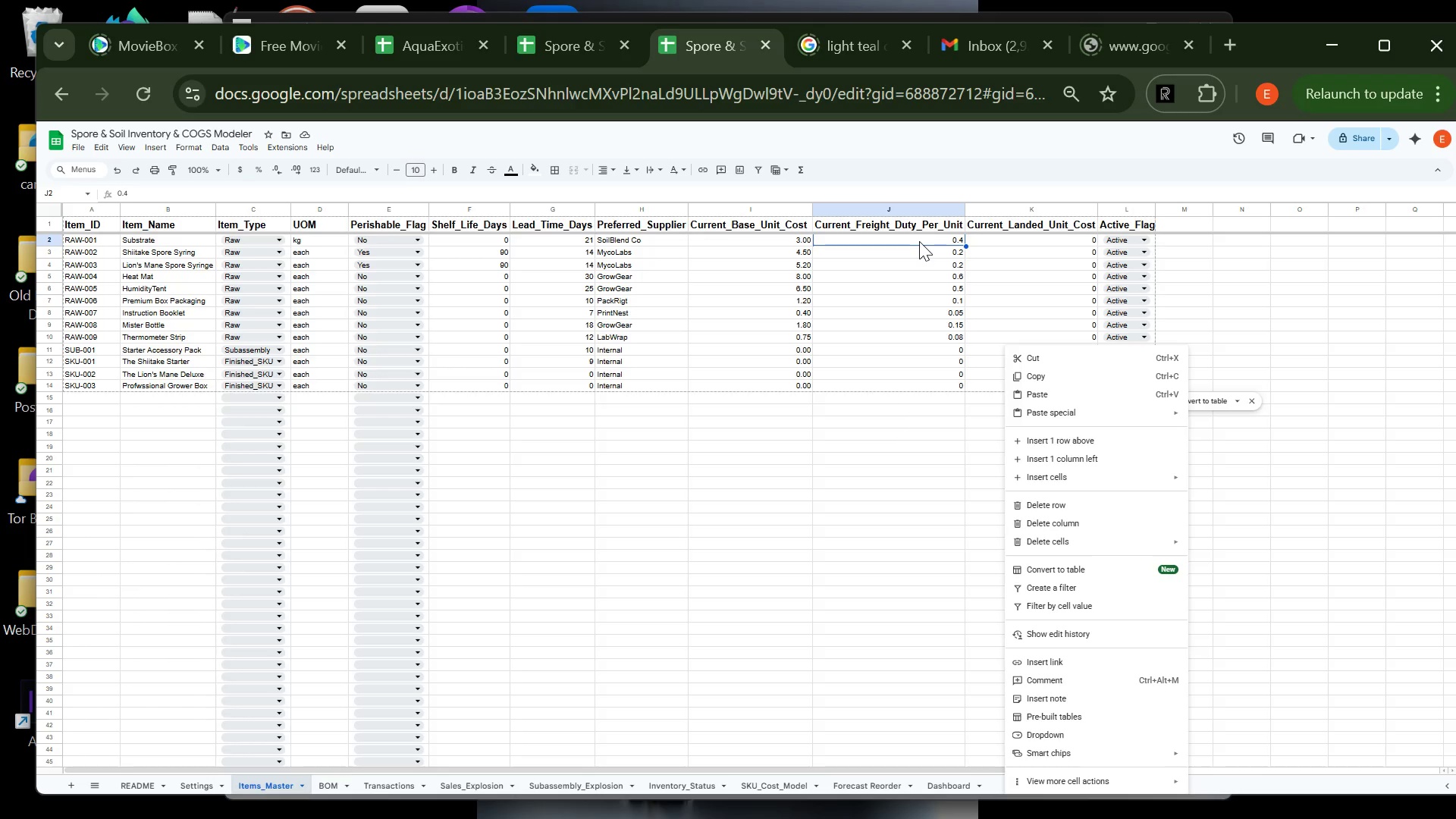 
left_click_drag(start_coordinate=[923, 241], to_coordinate=[1030, 384])
 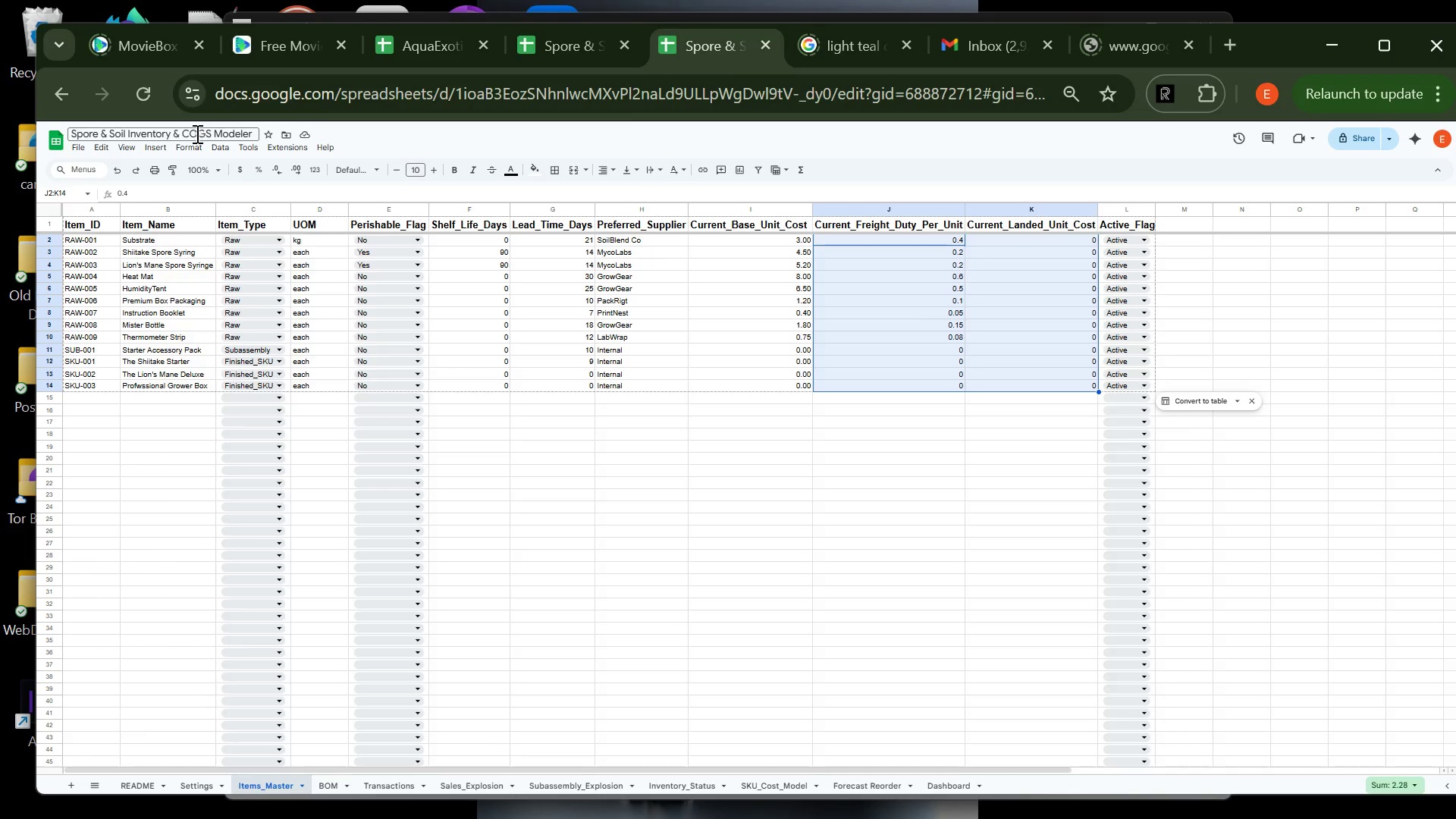 
left_click_drag(start_coordinate=[186, 146], to_coordinate=[464, 247])
 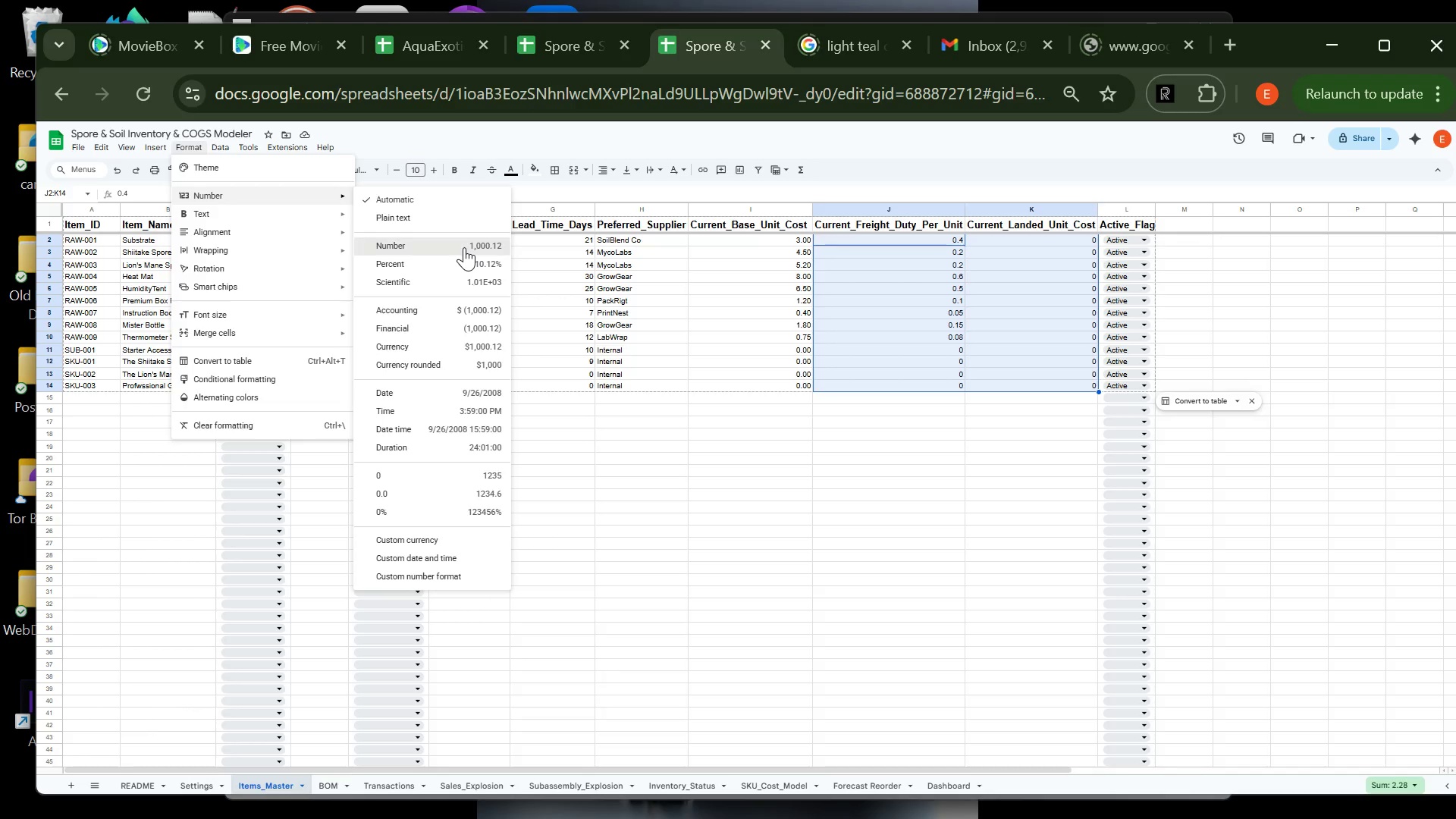 
left_click([464, 247])
 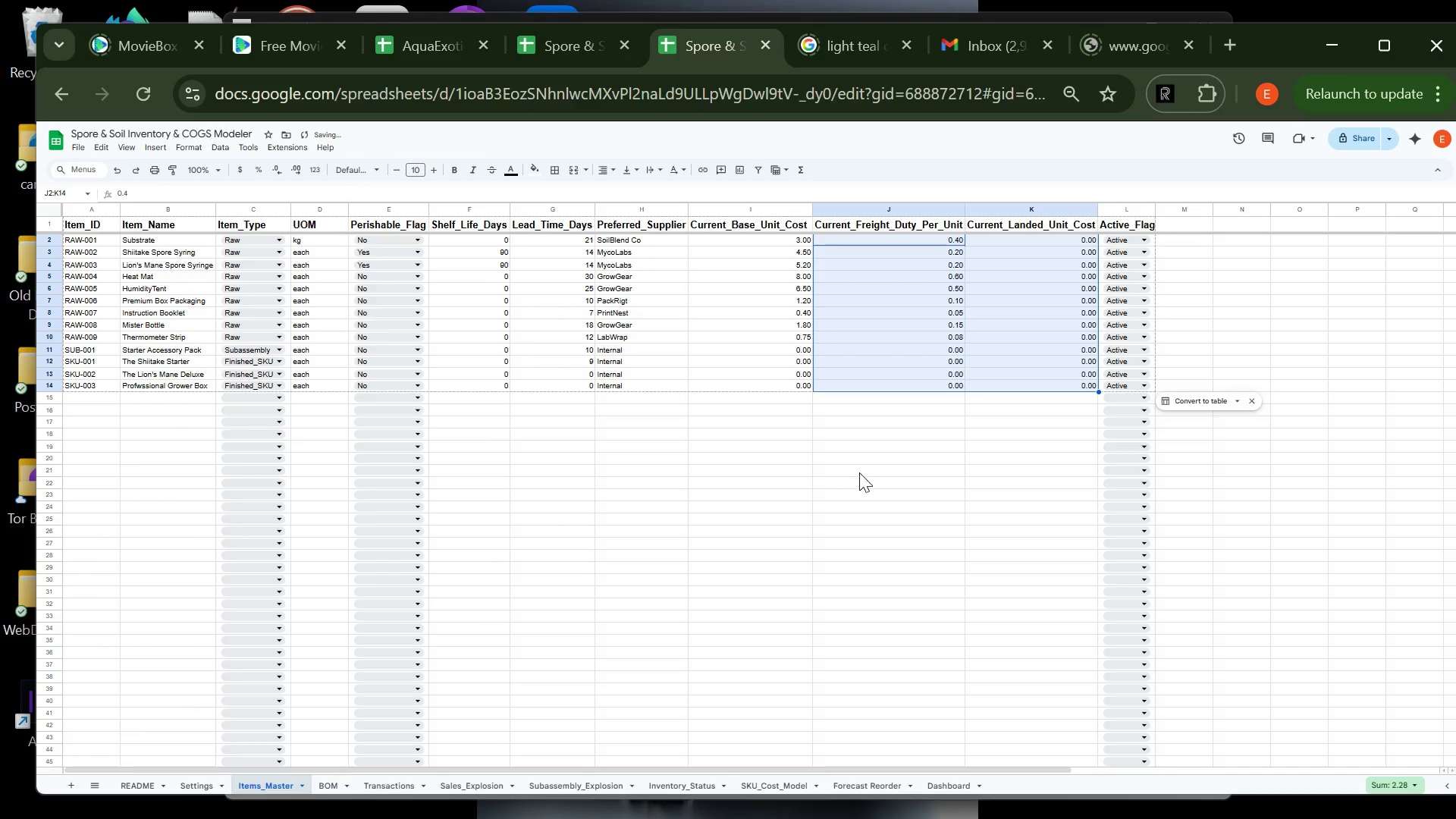 
left_click([859, 472])
 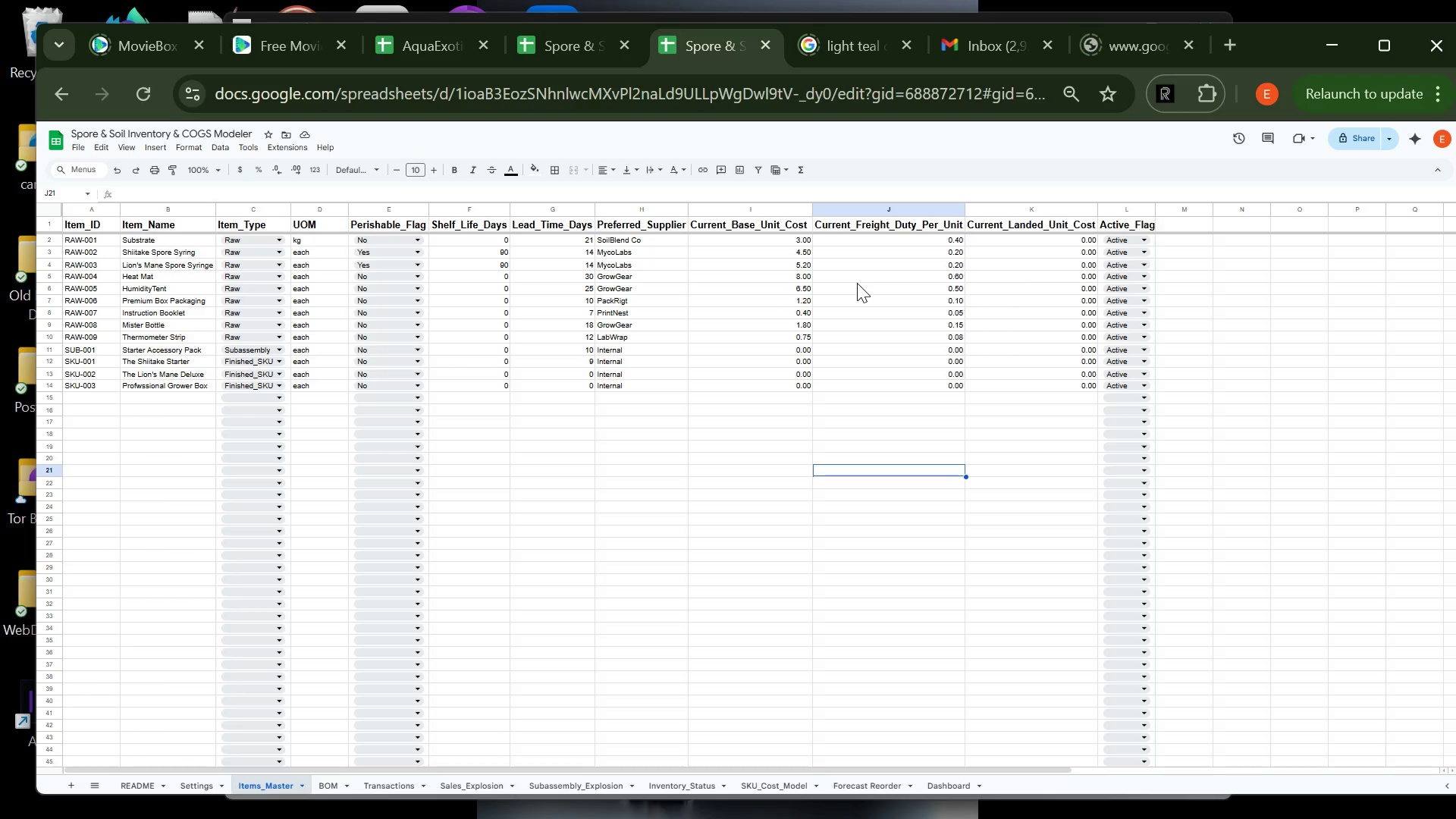 
wait(93.33)
 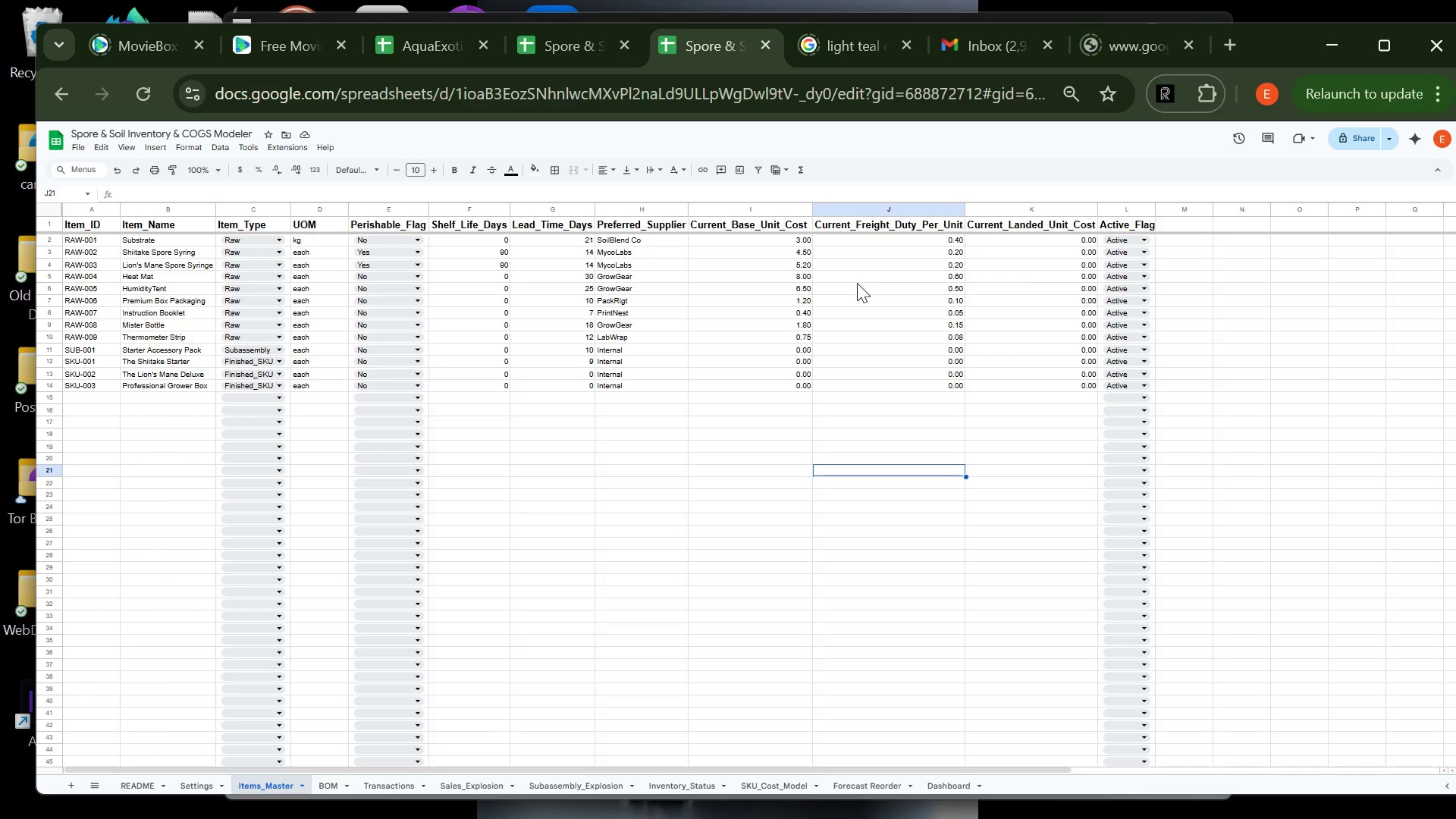 
right_click([916, 207])
 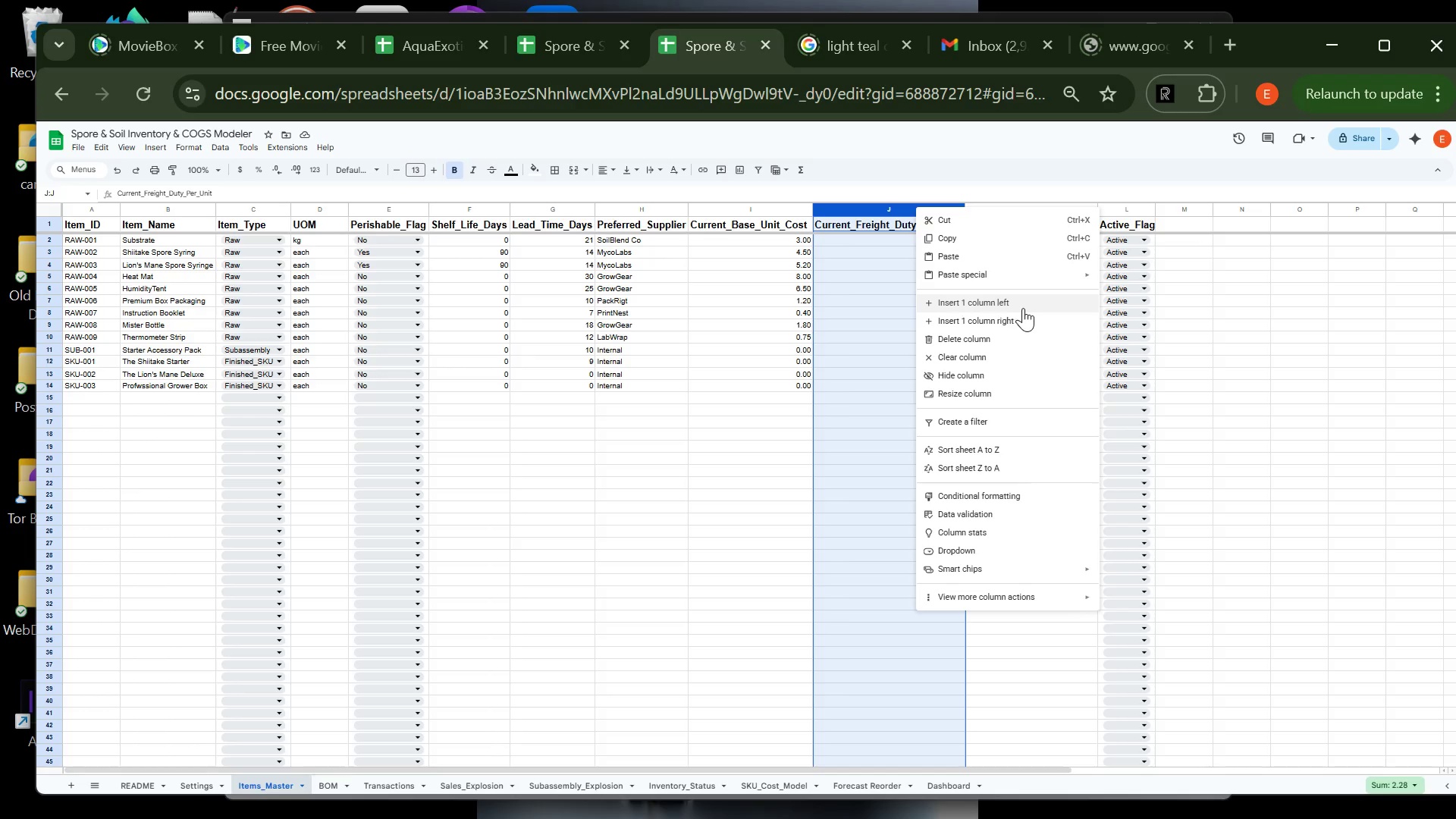 
left_click([1024, 314])
 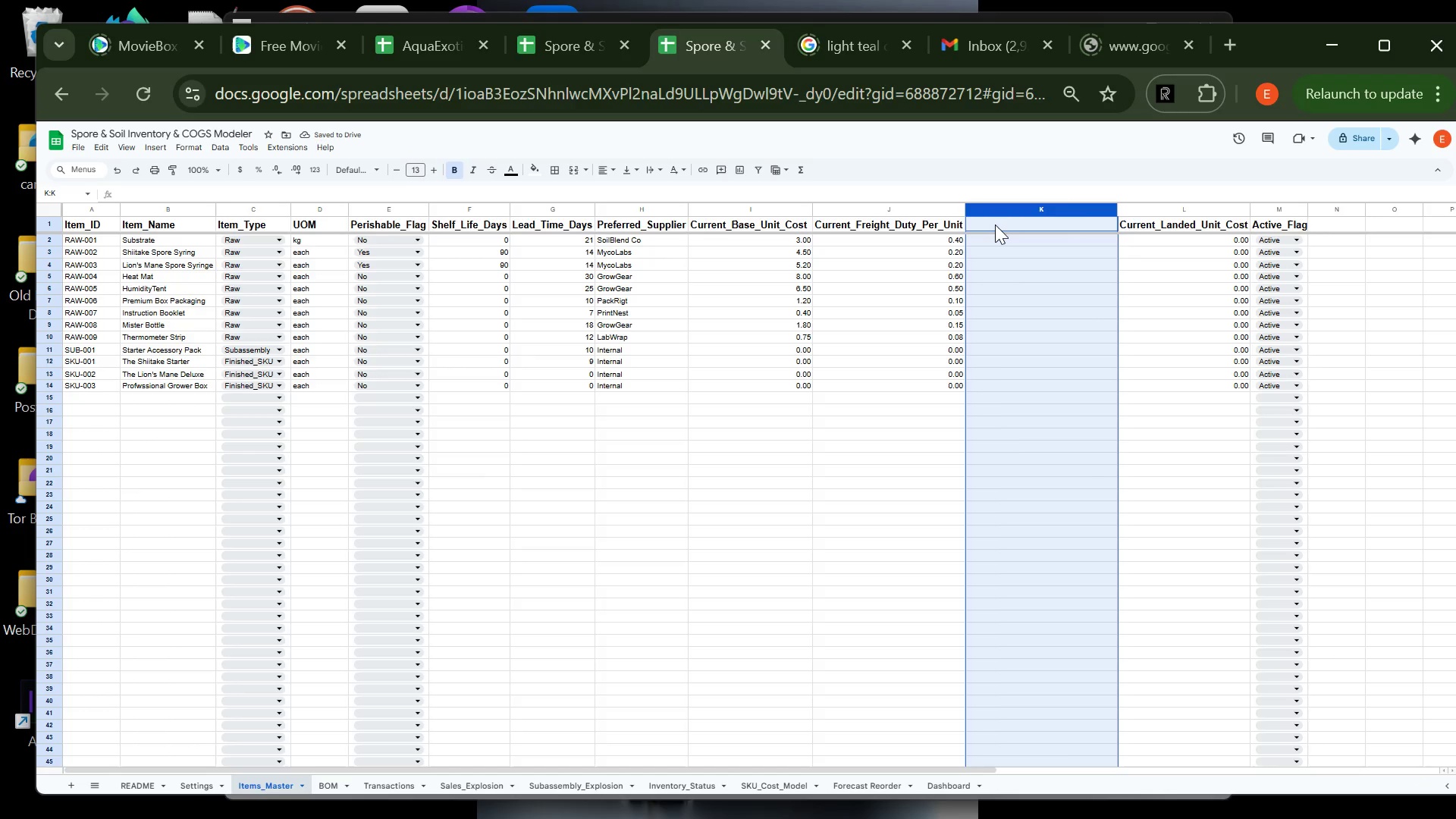 
wait(5.56)
 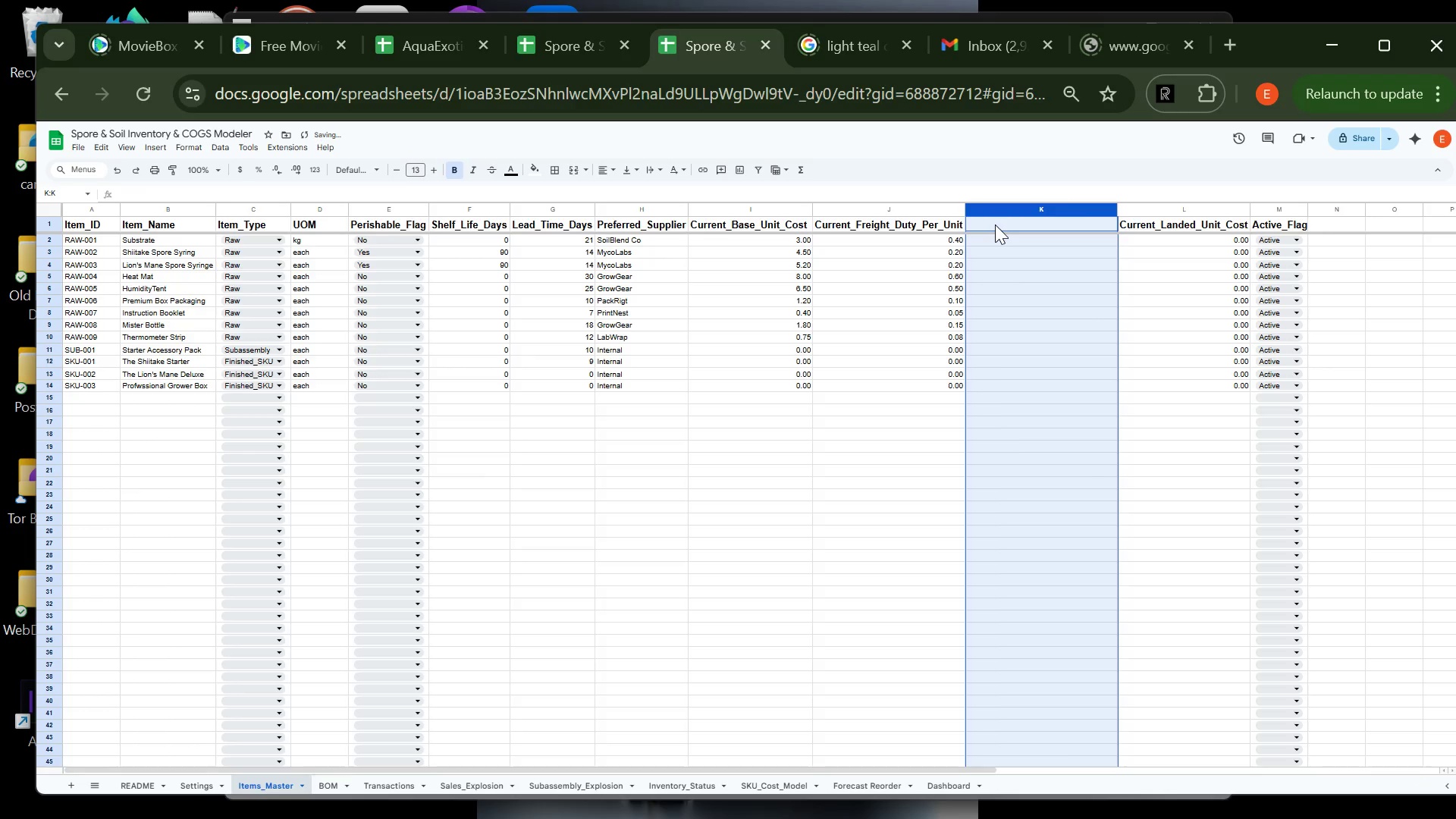 
key(Backspace)
 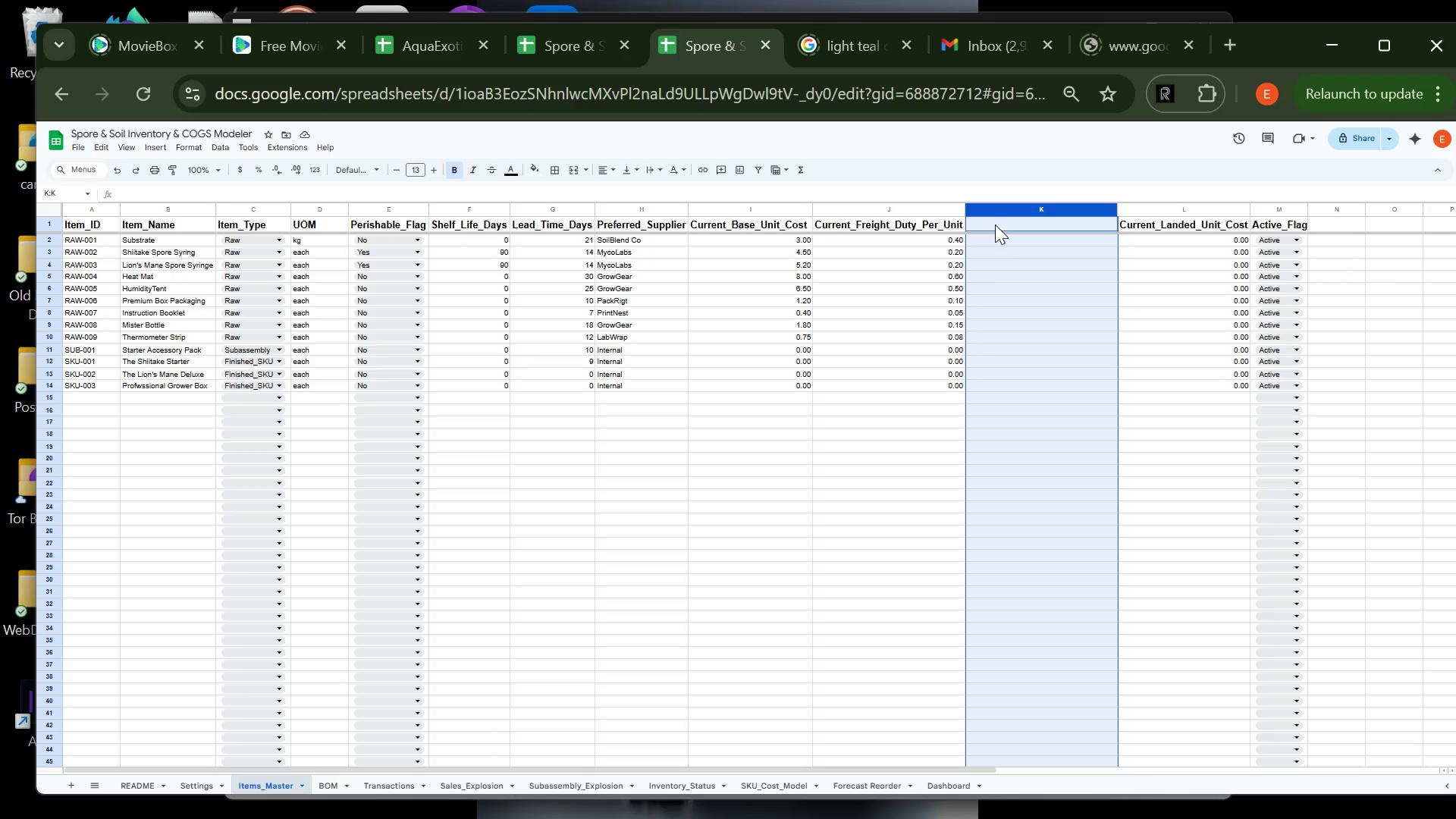 
wait(11.33)
 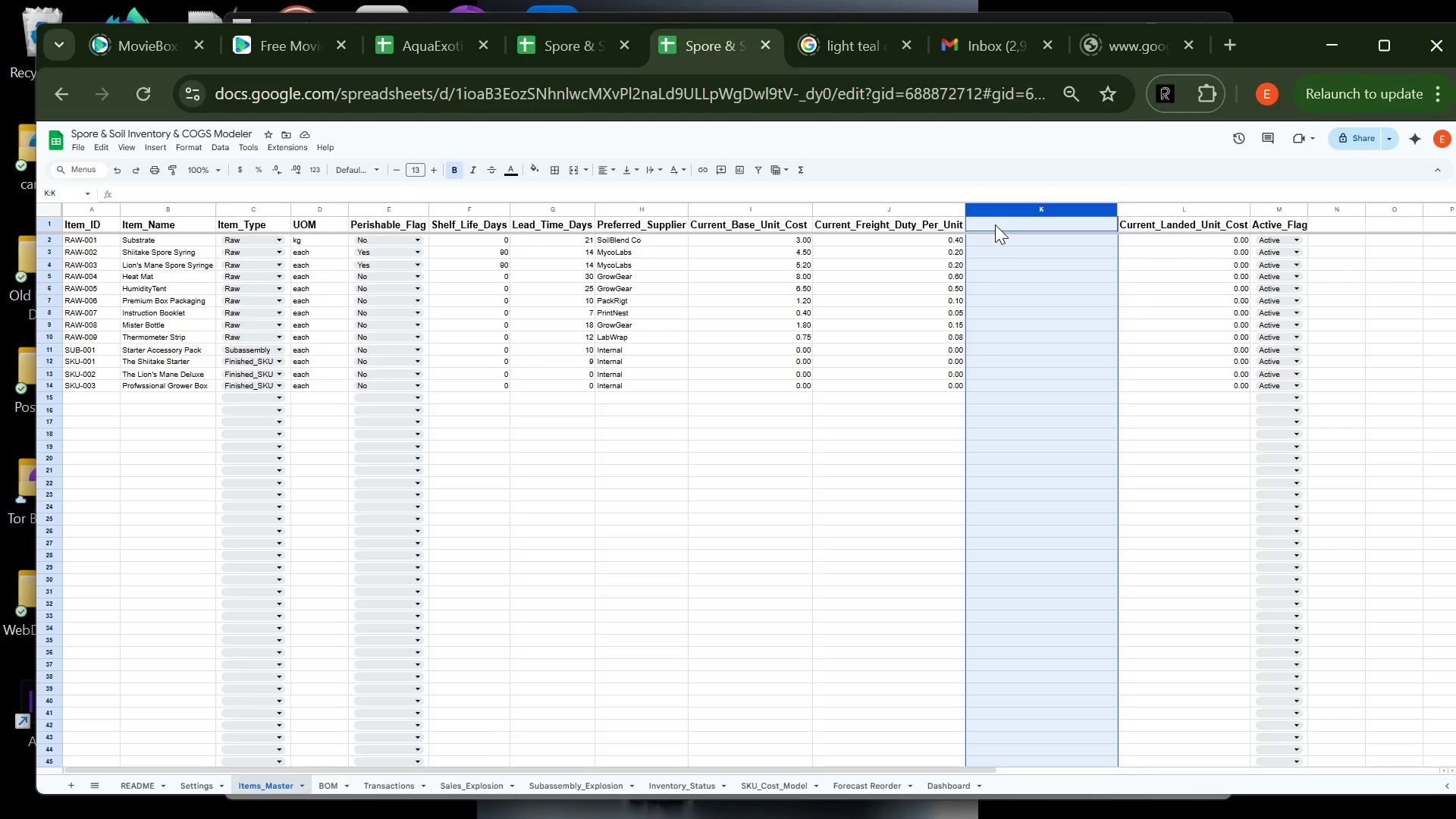 
key(Control+Z)
 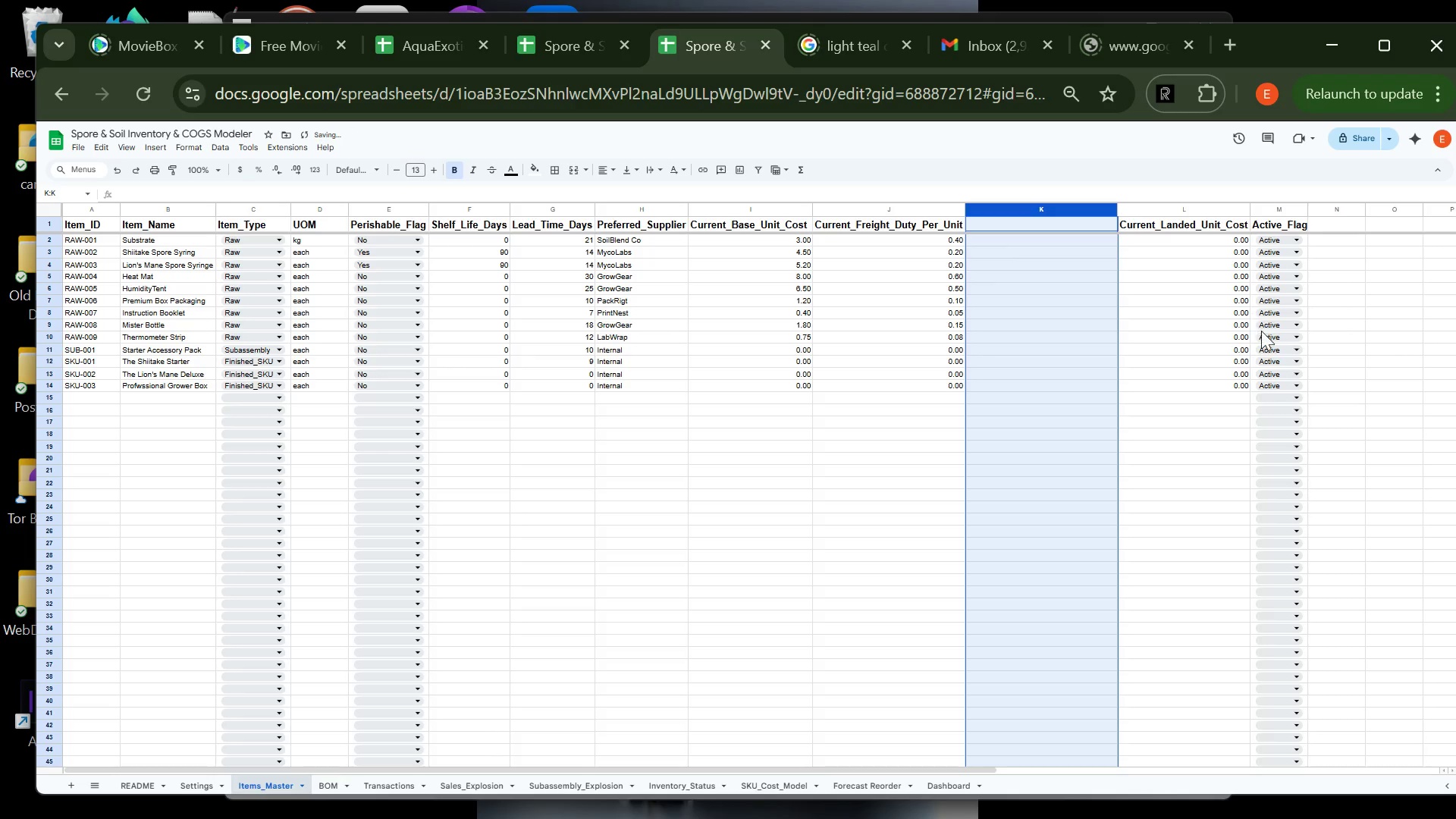 
left_click([1201, 433])
 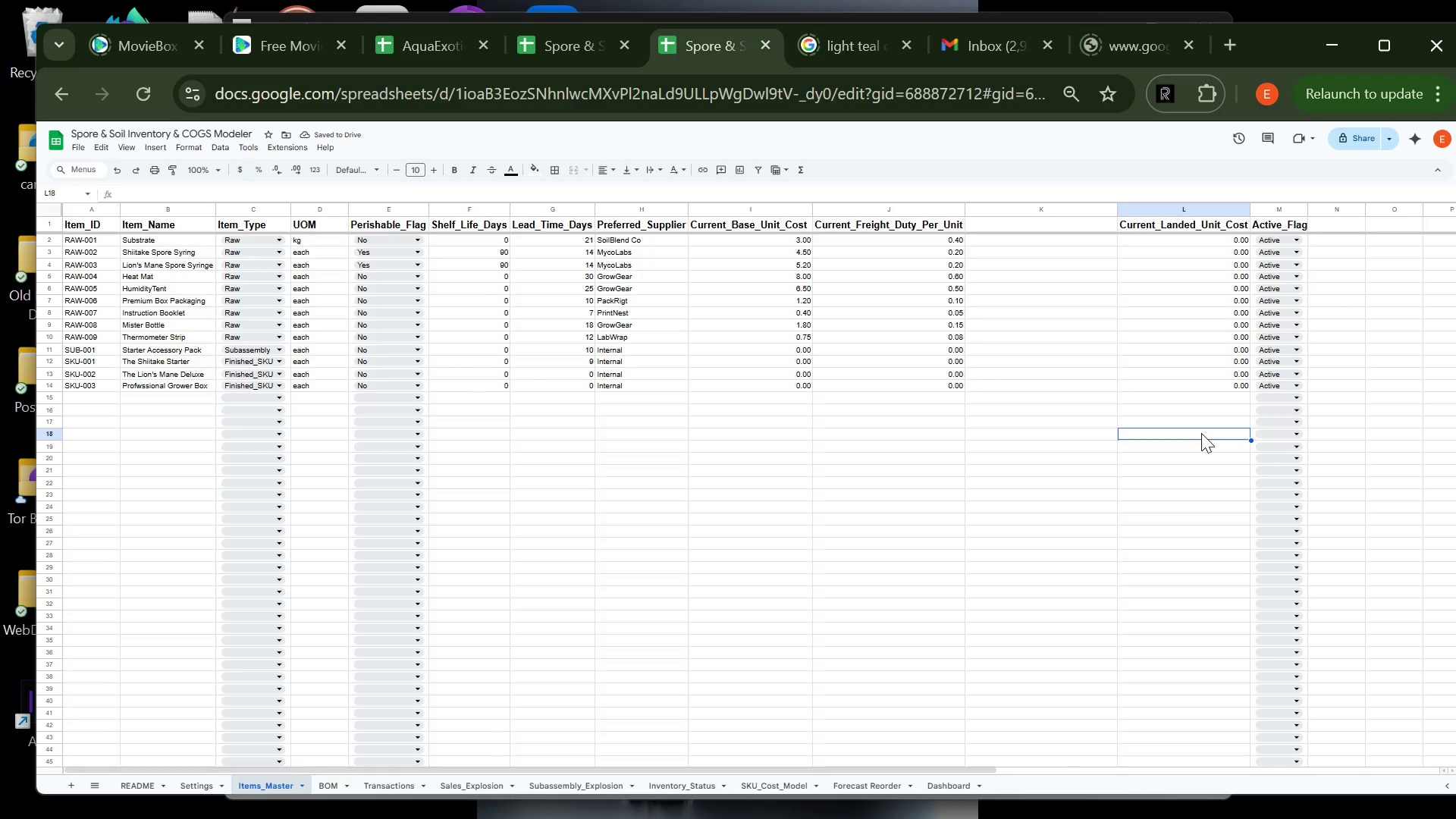 
key(Control+Z)
 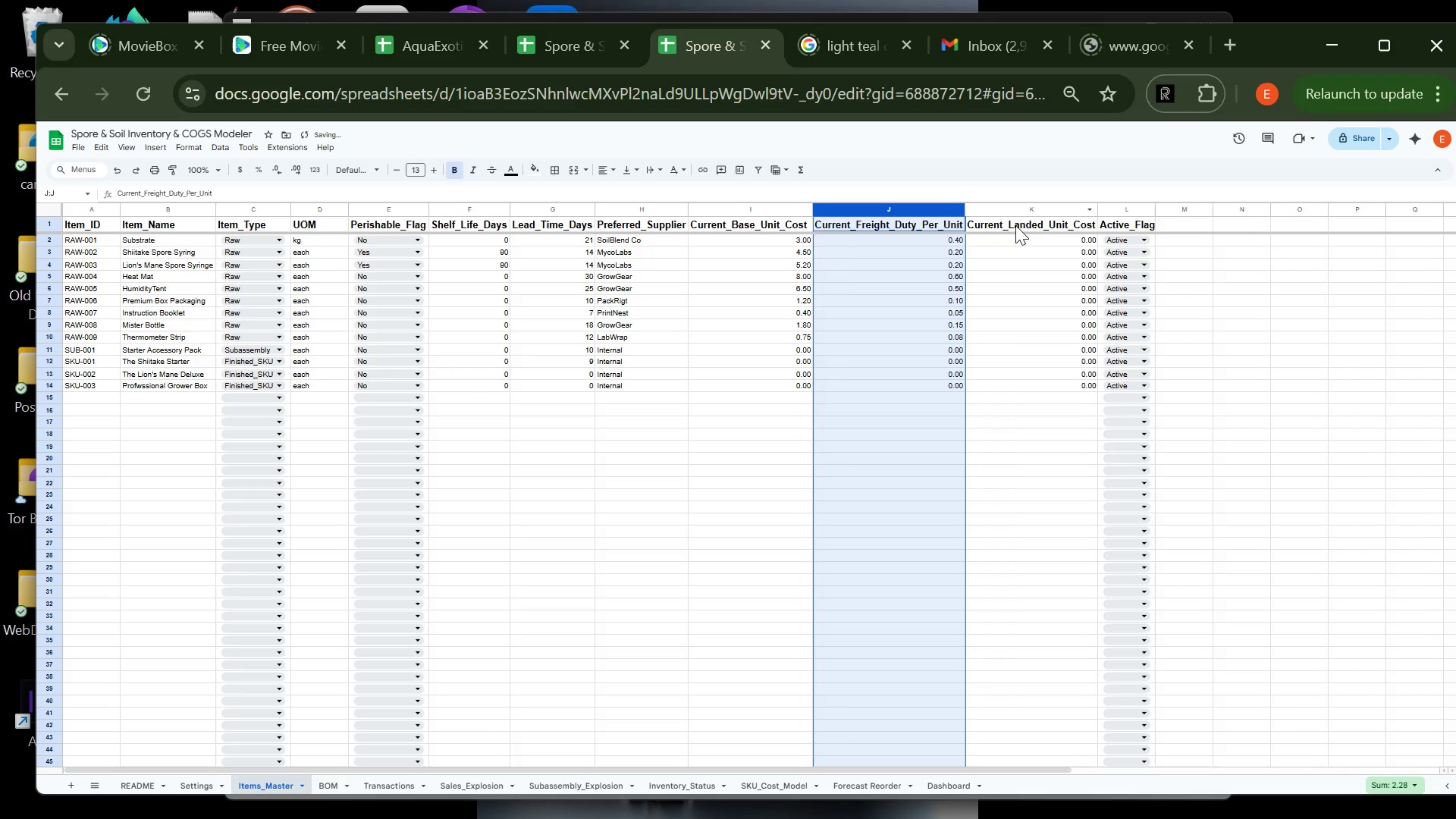 
double_click([1015, 228])
 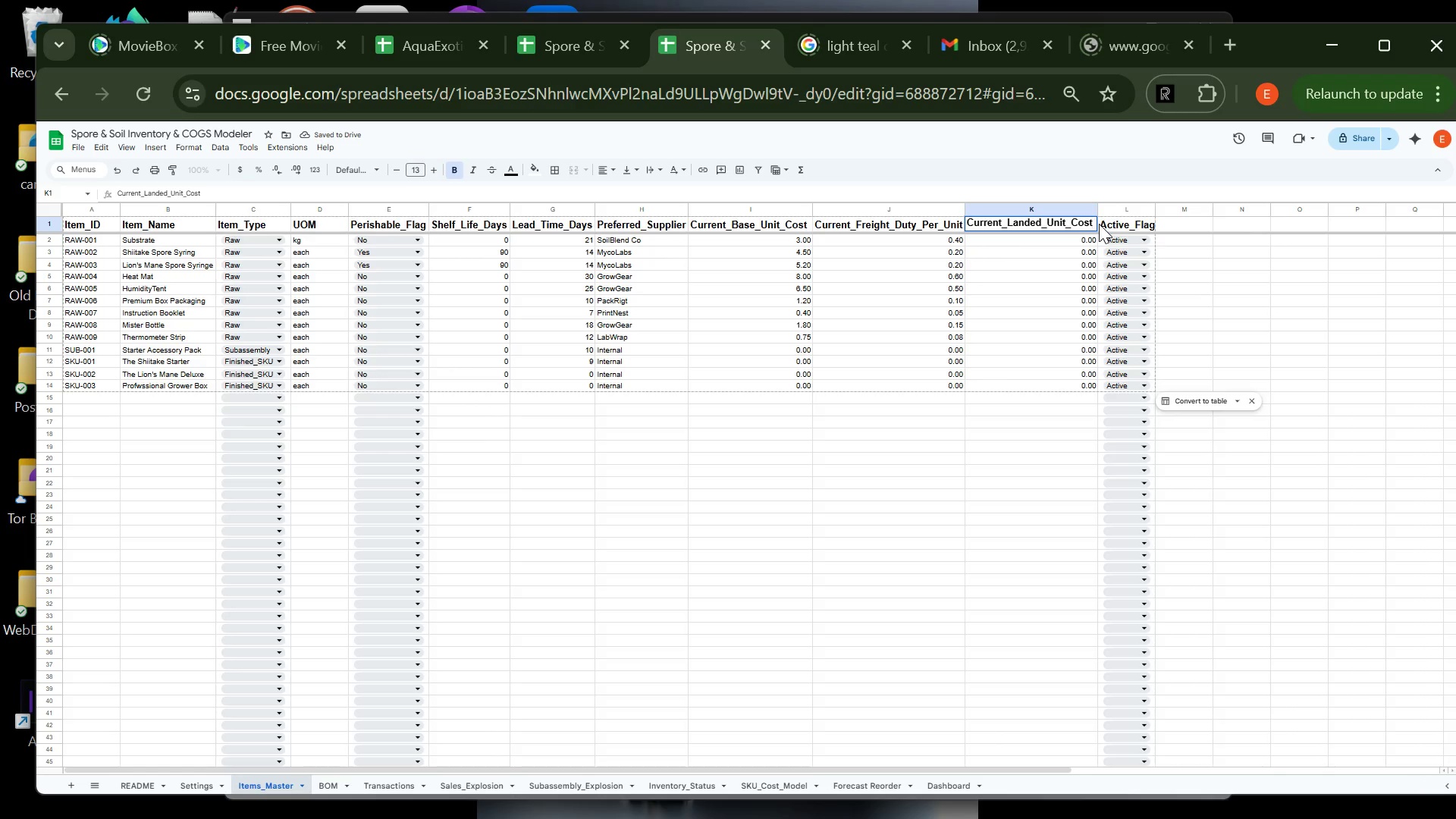 
key(Backspace)
 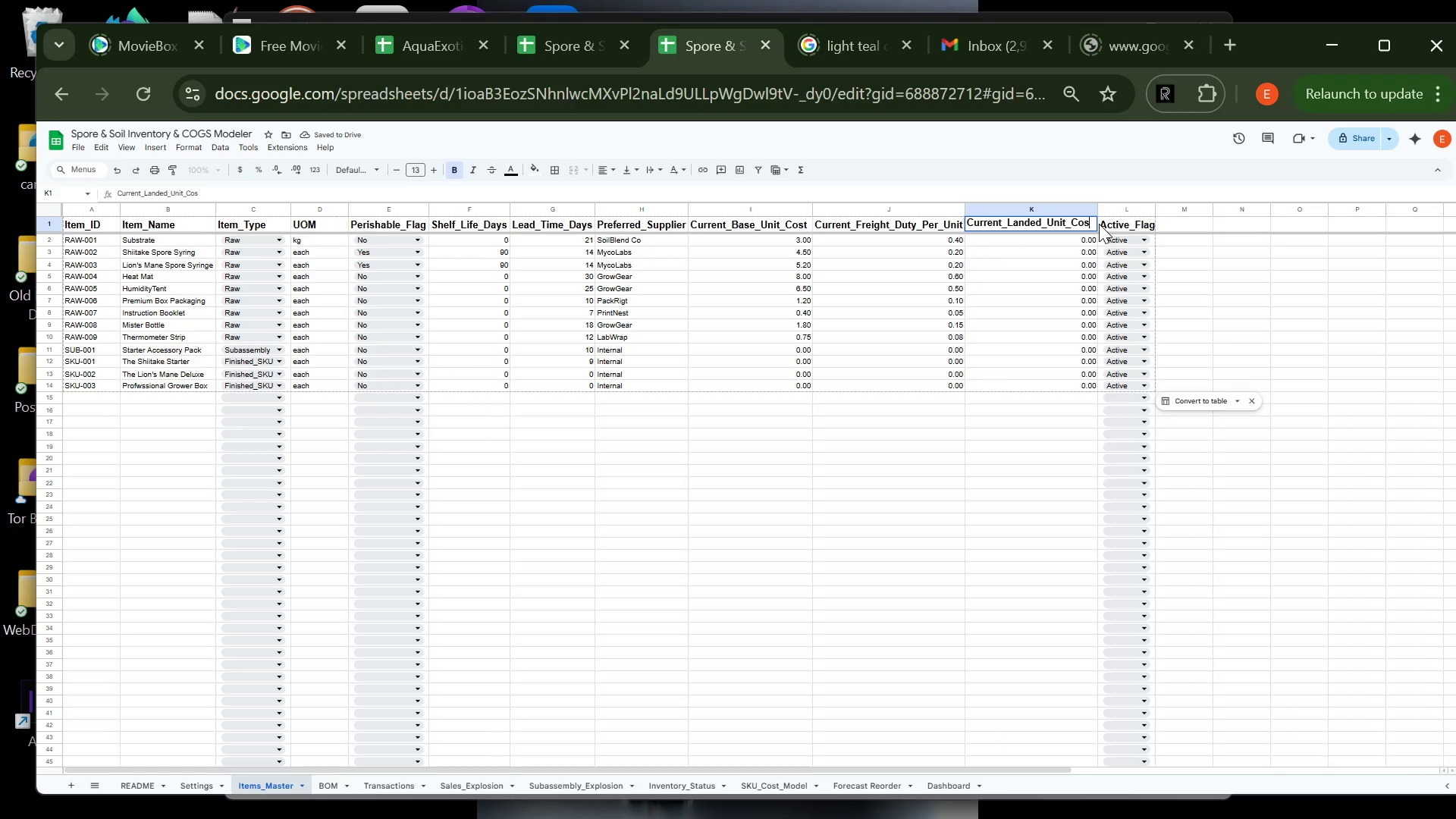 
key(Backspace)
 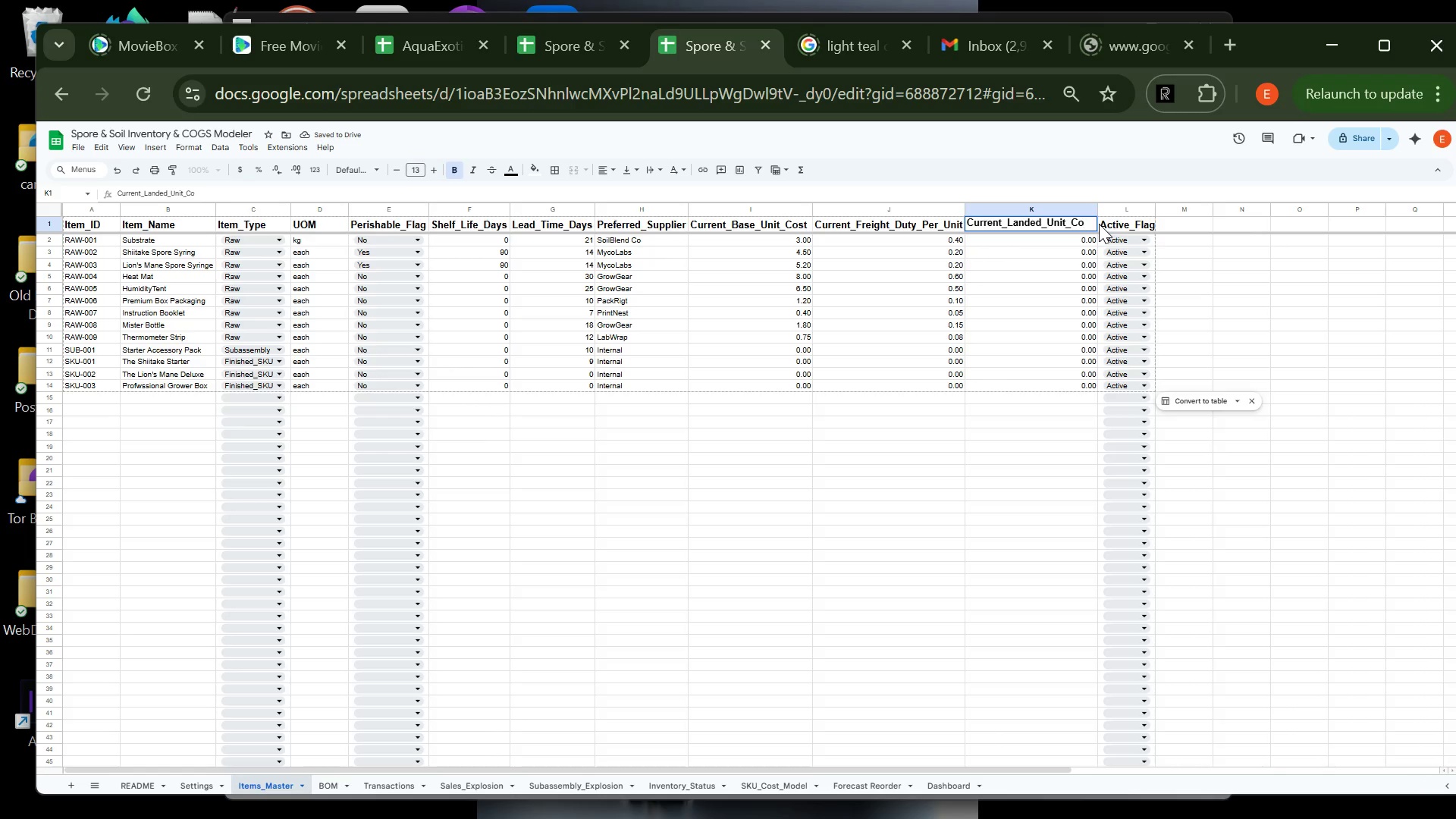 
key(Backspace)
 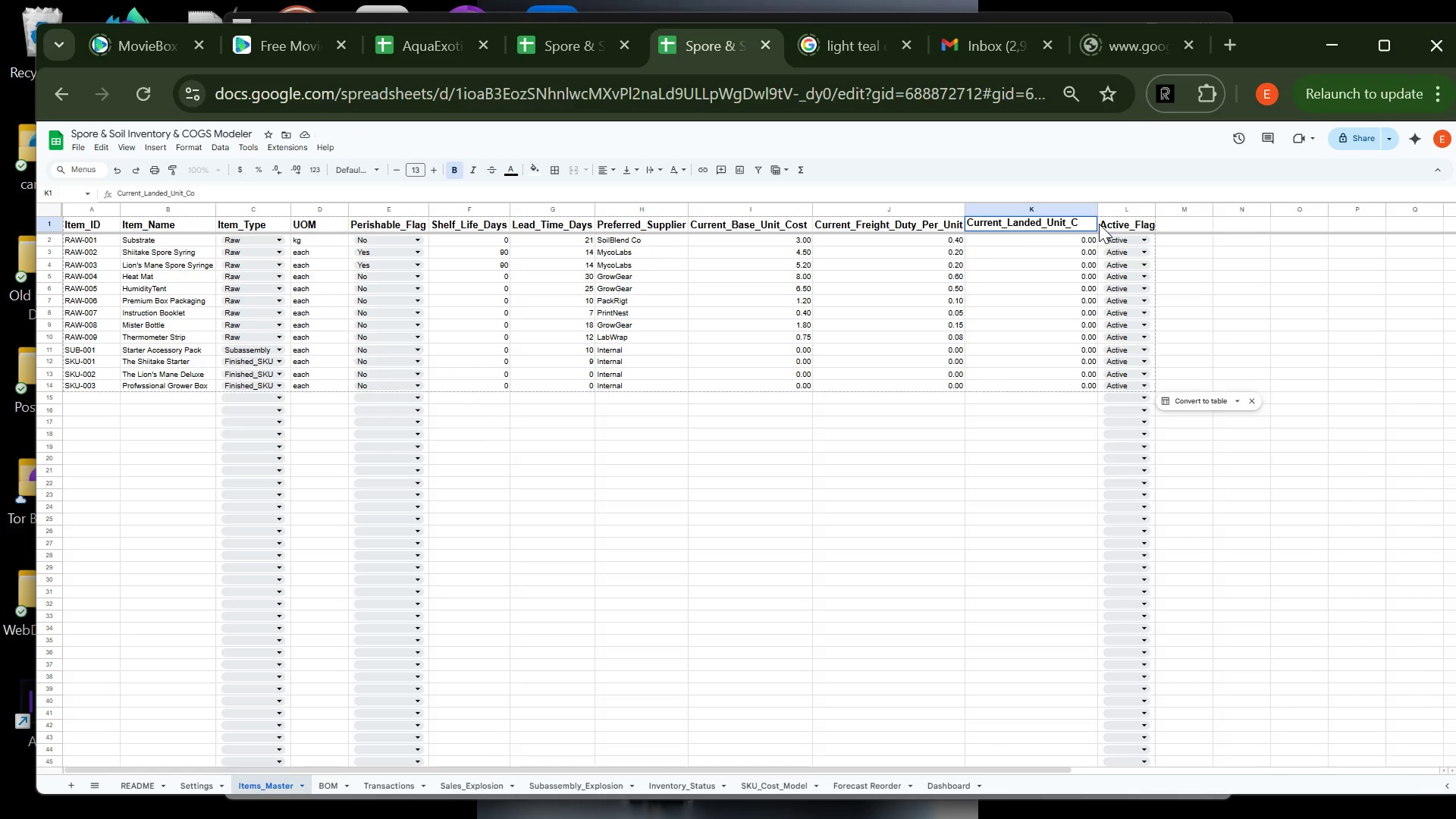 
key(Backspace)
 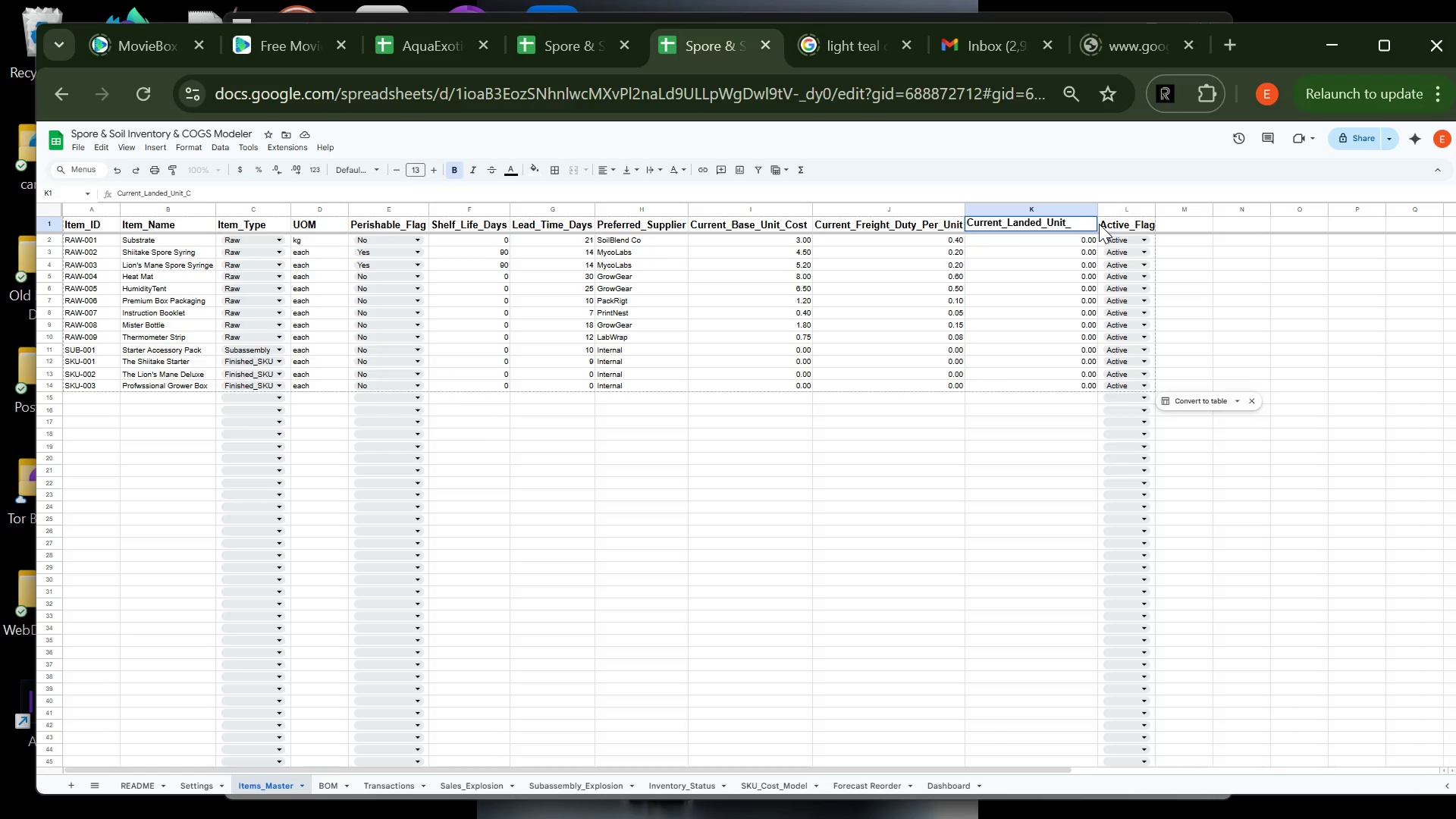 
key(Backspace)
 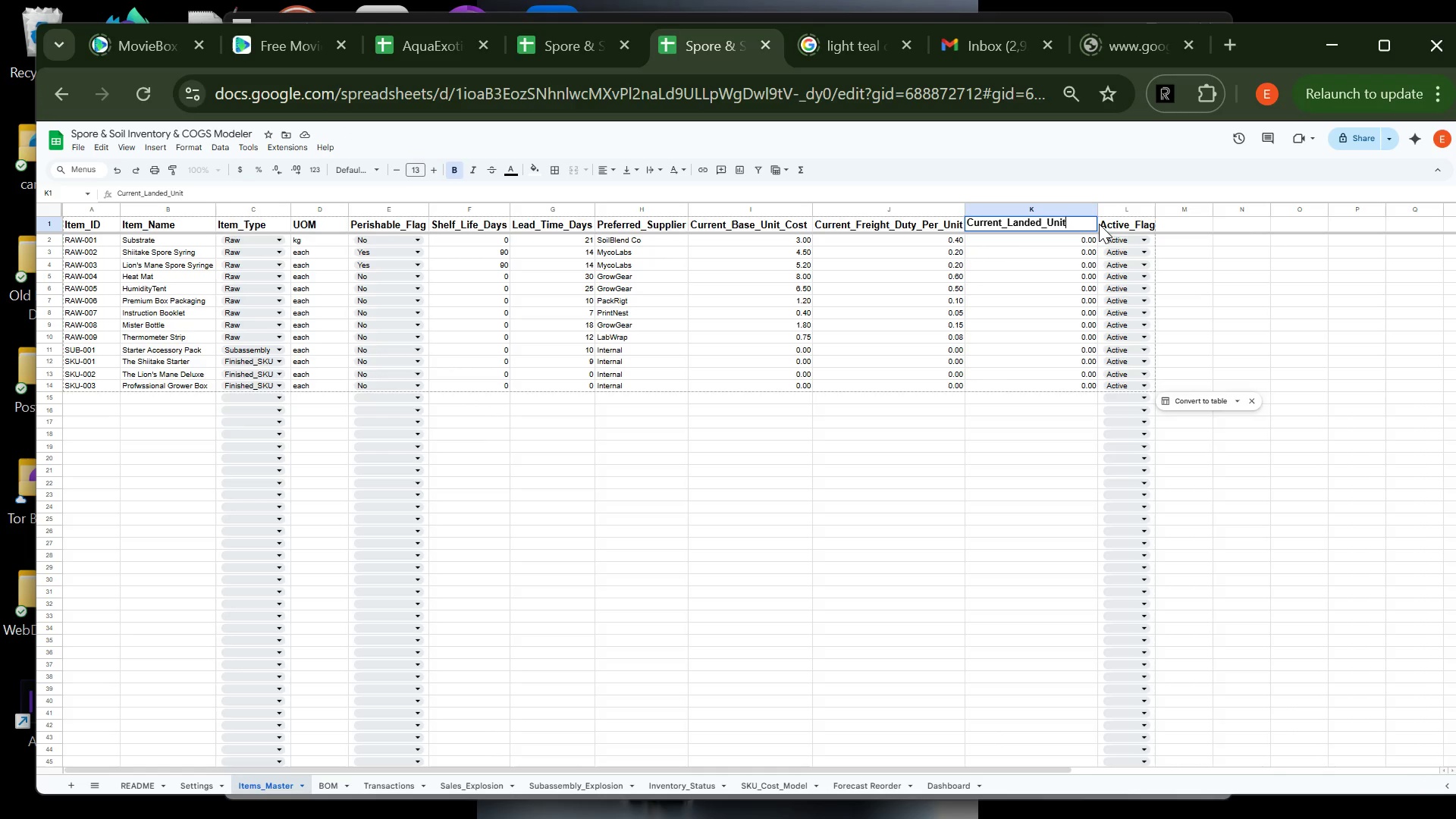 
key(Backspace)
 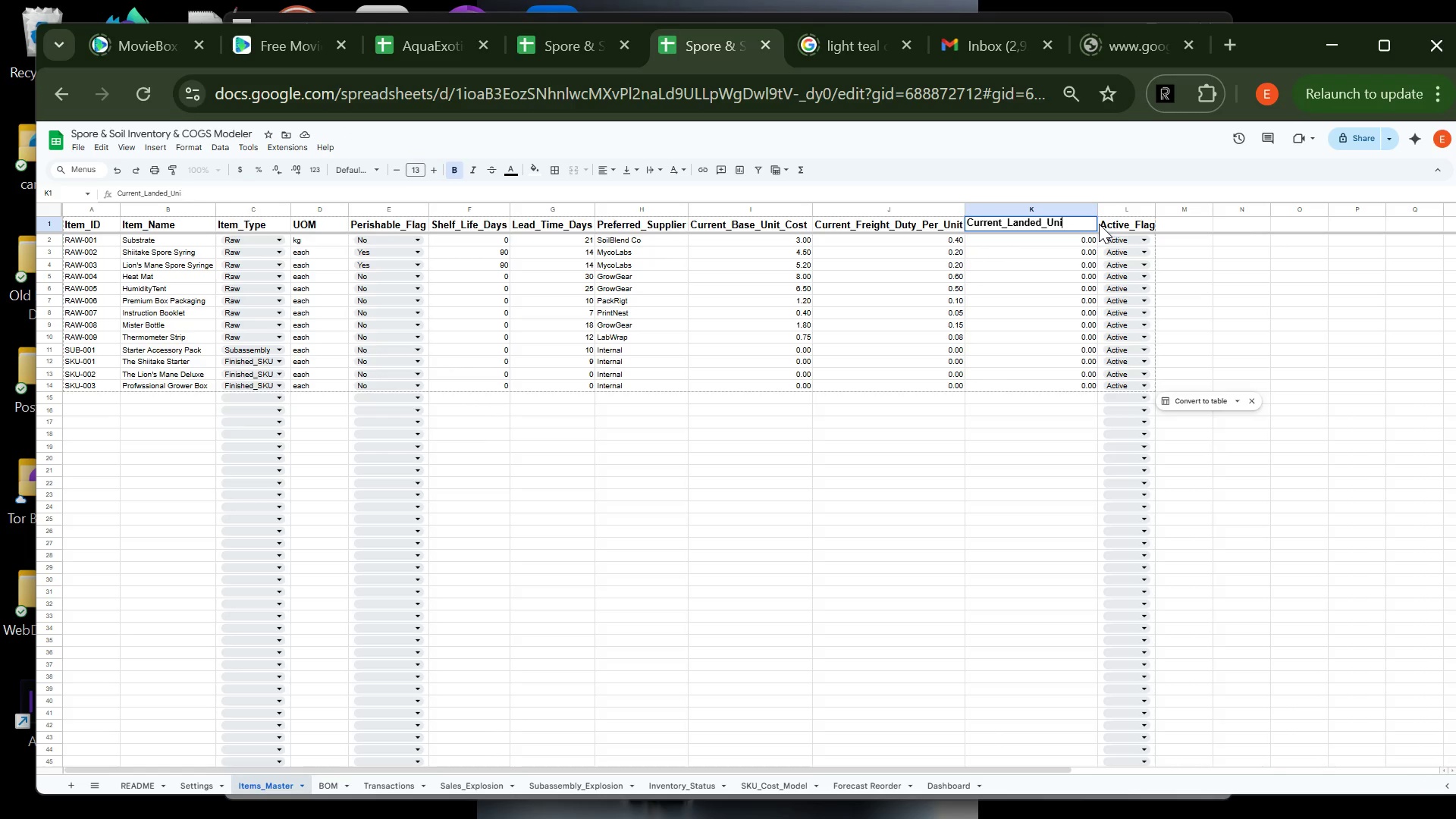 
key(Backspace)
 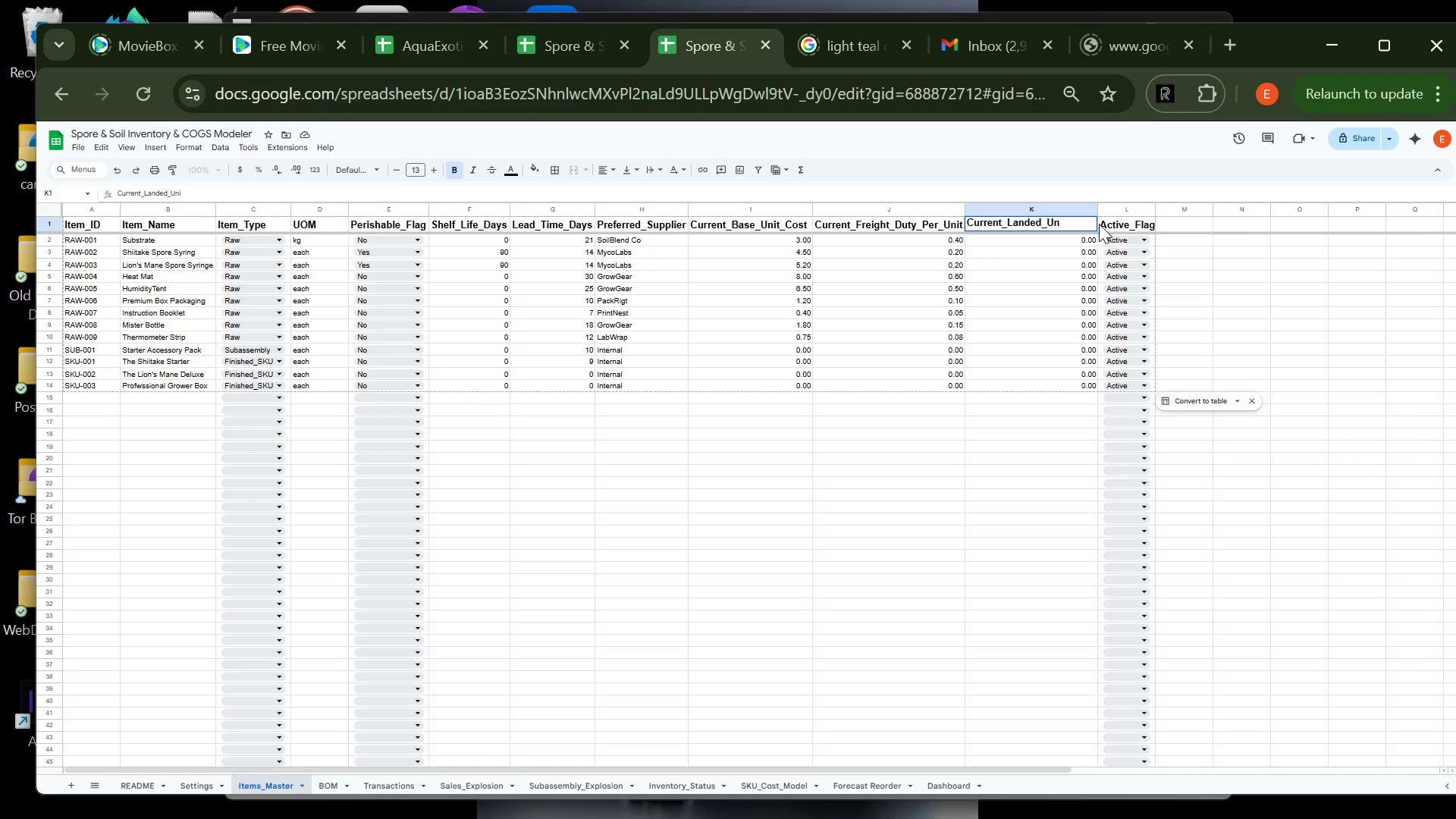 
key(Backspace)
 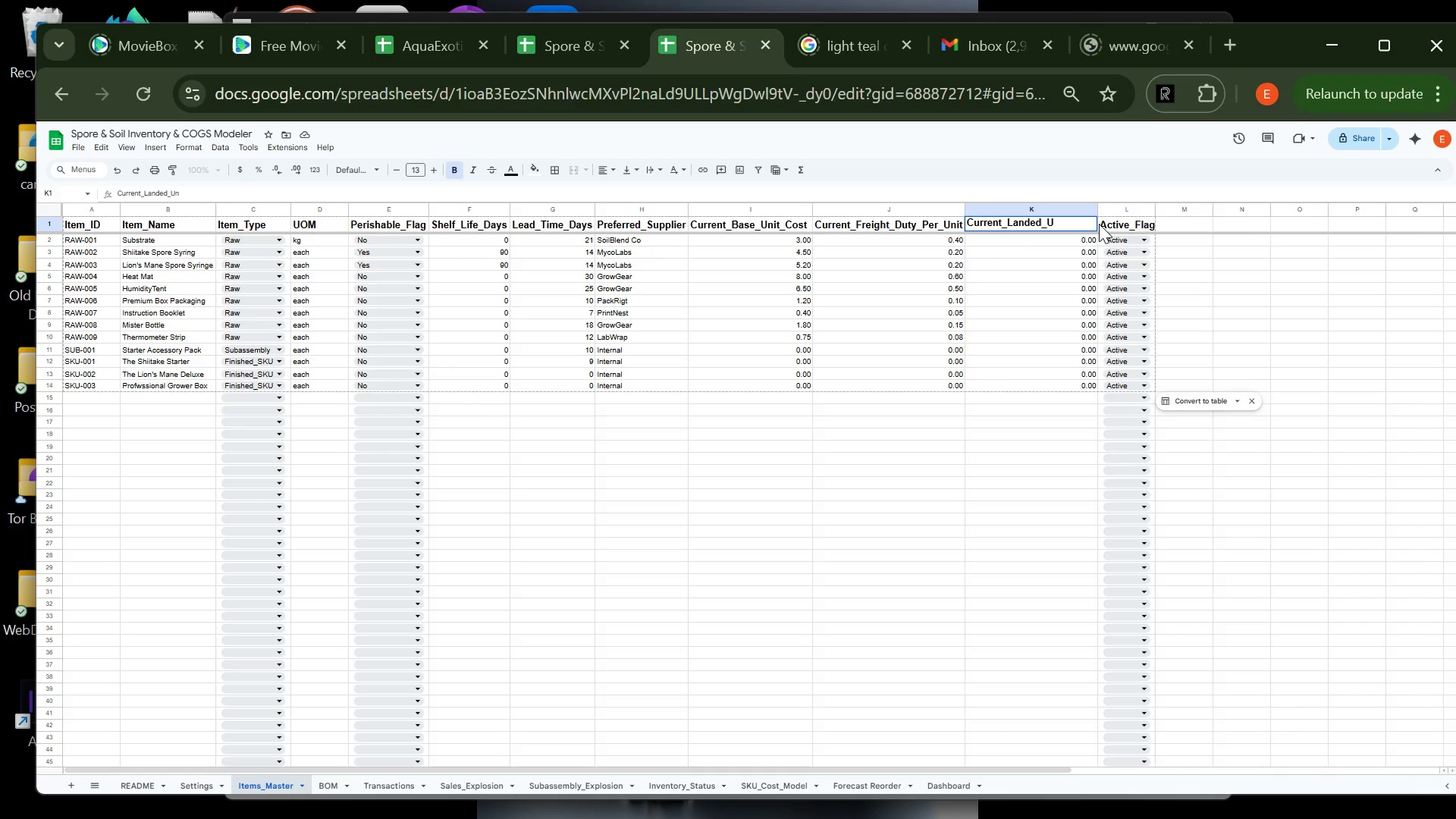 
key(Backspace)
 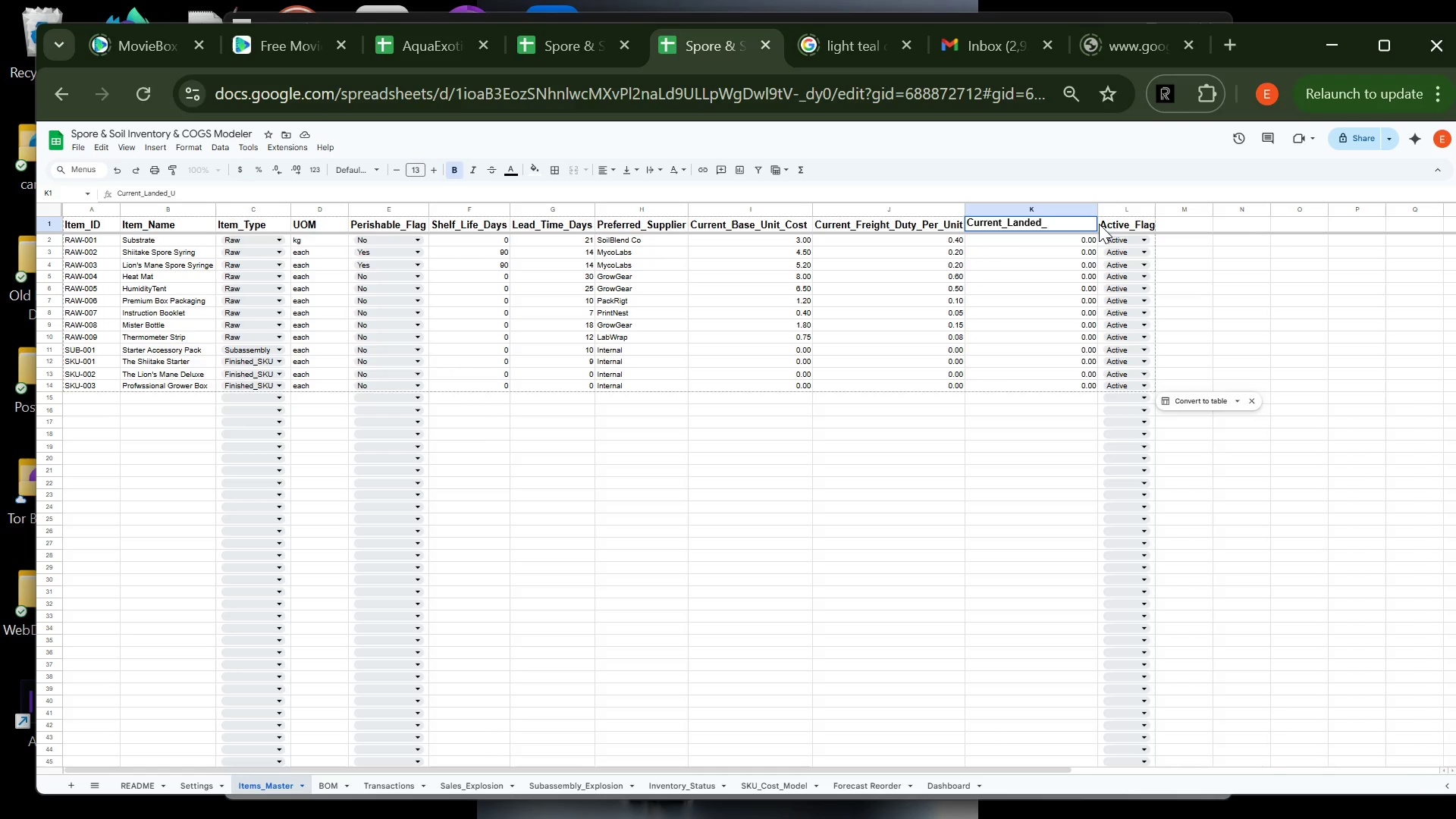 
key(Backspace)
 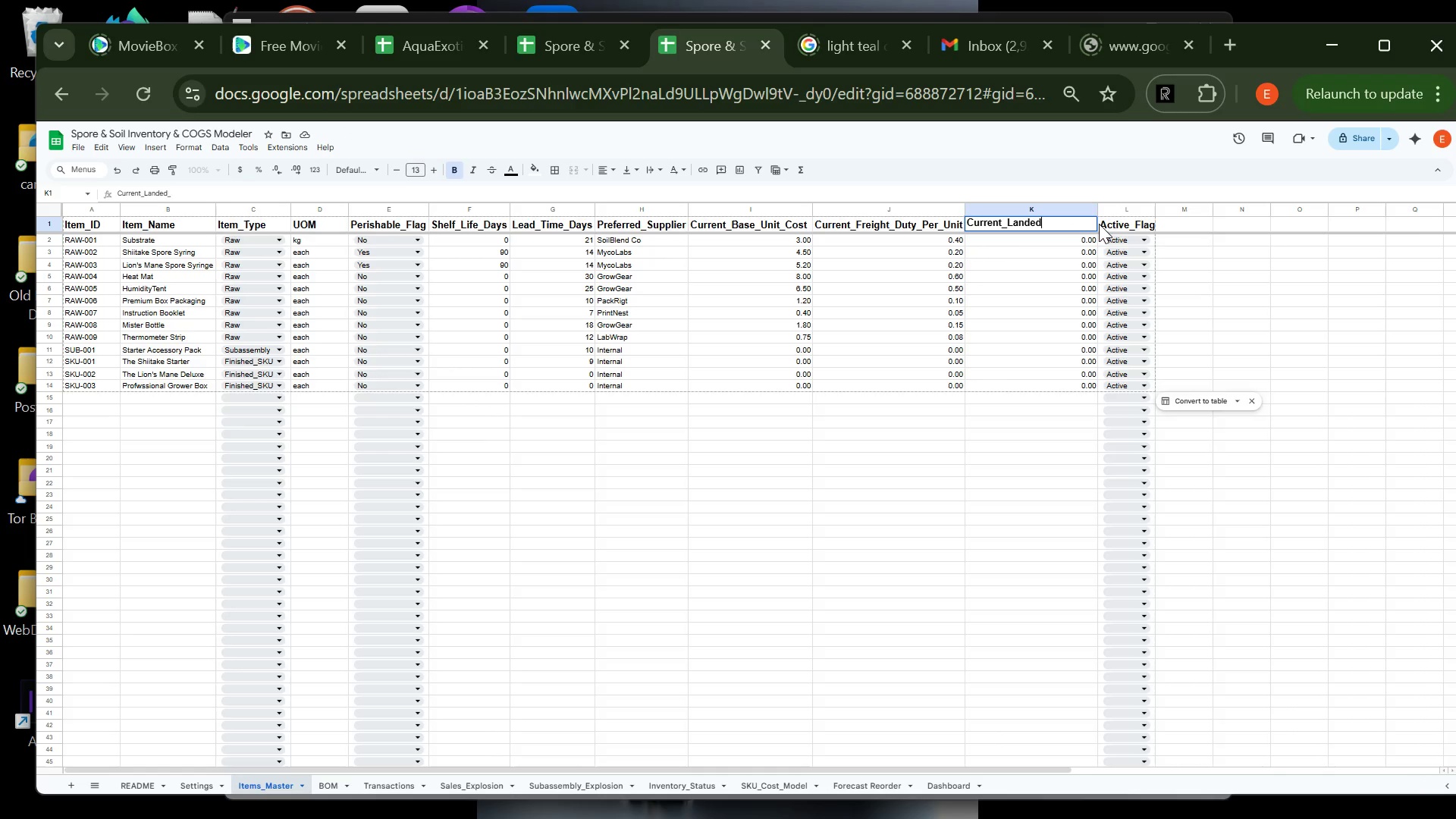 
key(Backspace)
 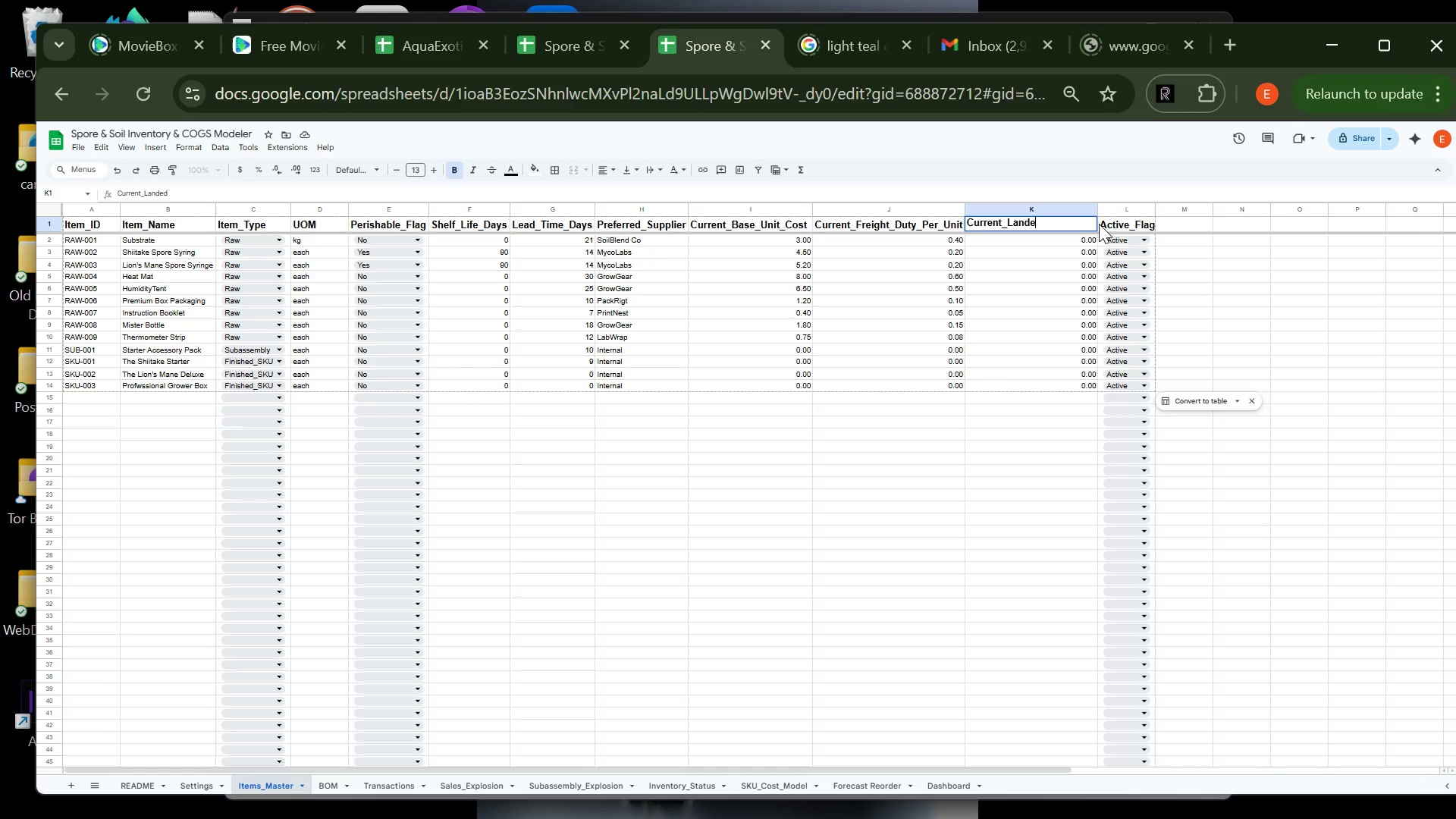 
key(Backspace)
 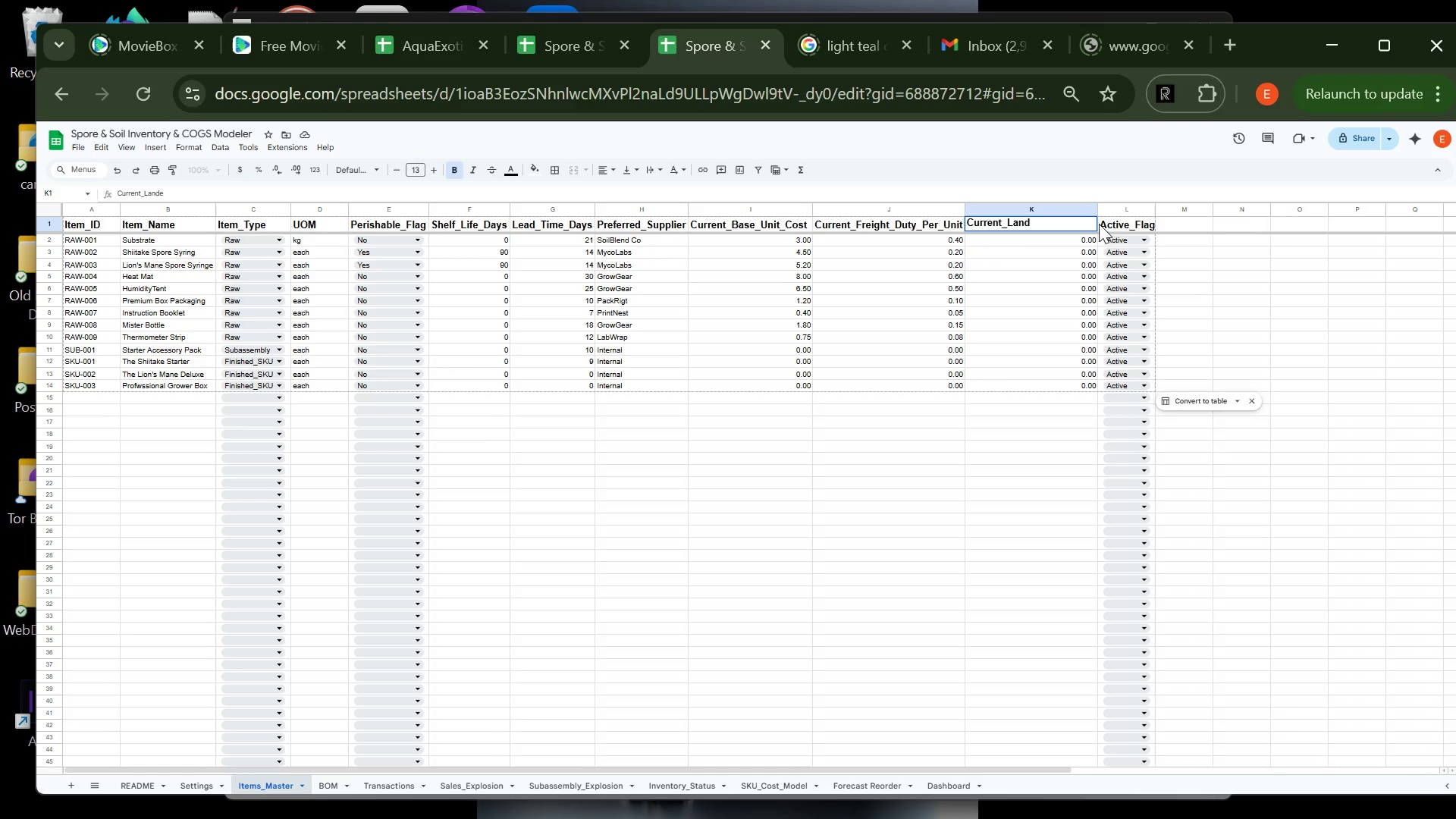 
key(Backspace)
 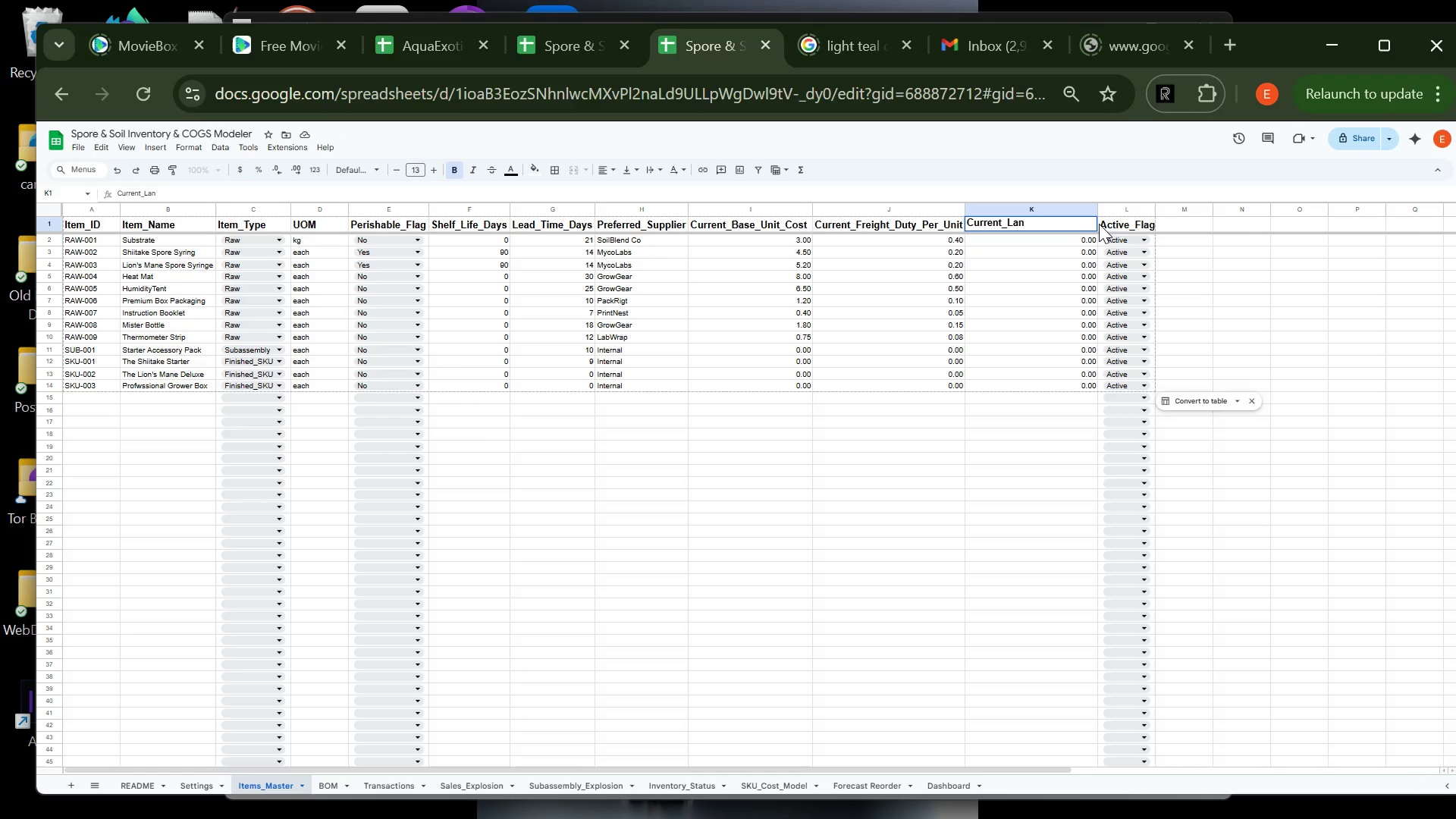 
key(Backspace)
 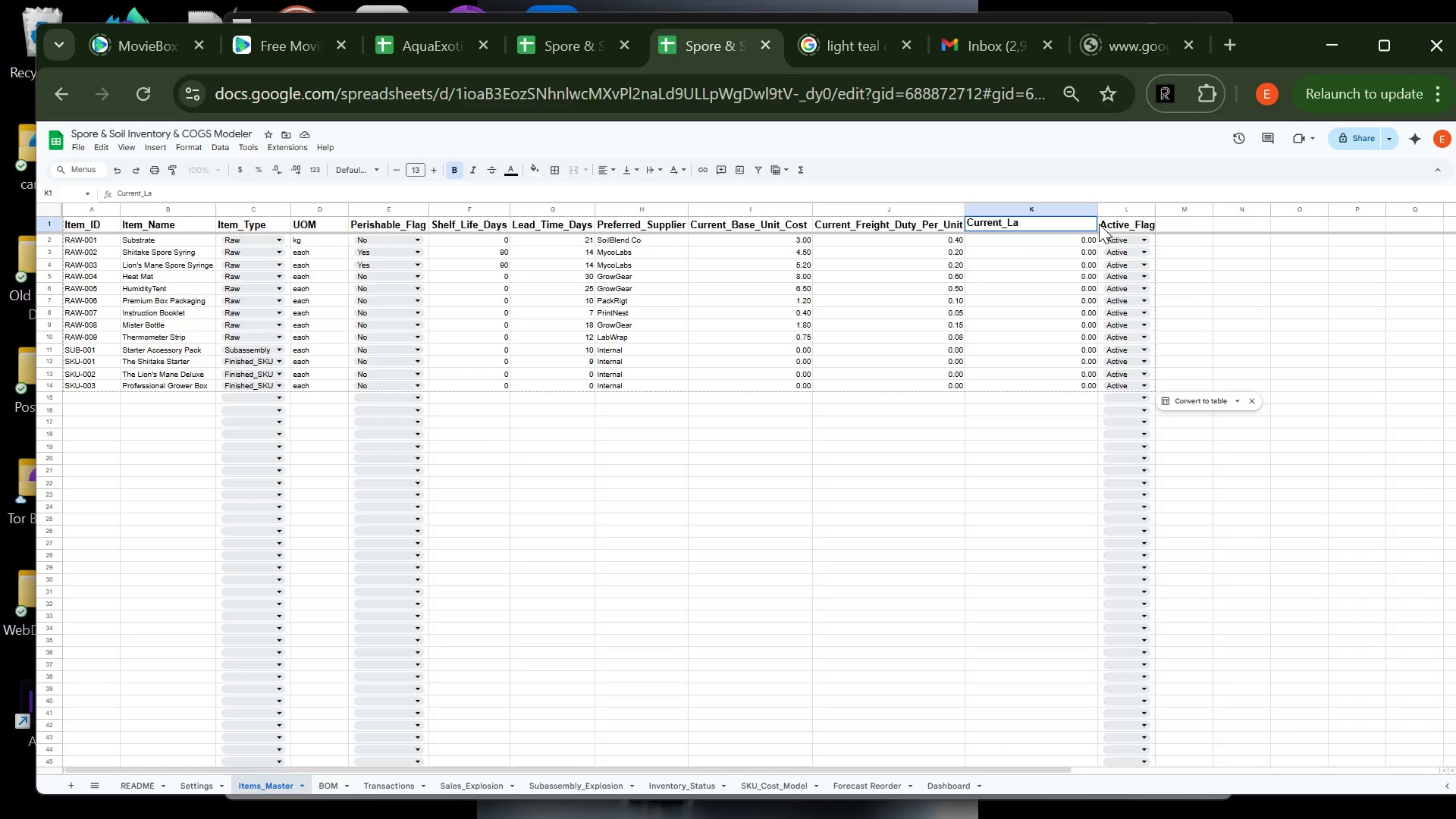 
key(Backspace)
 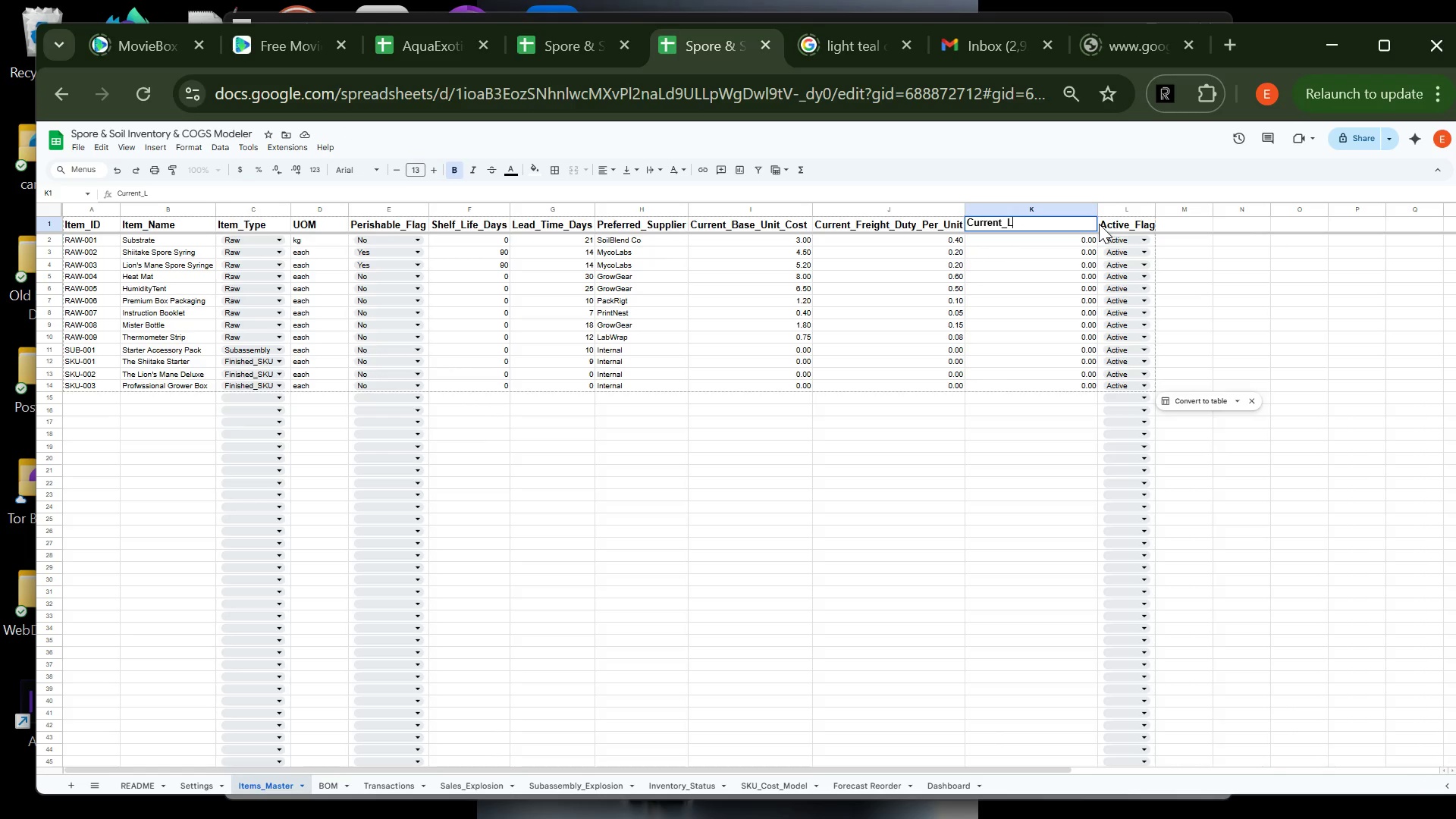 
key(Backspace)
 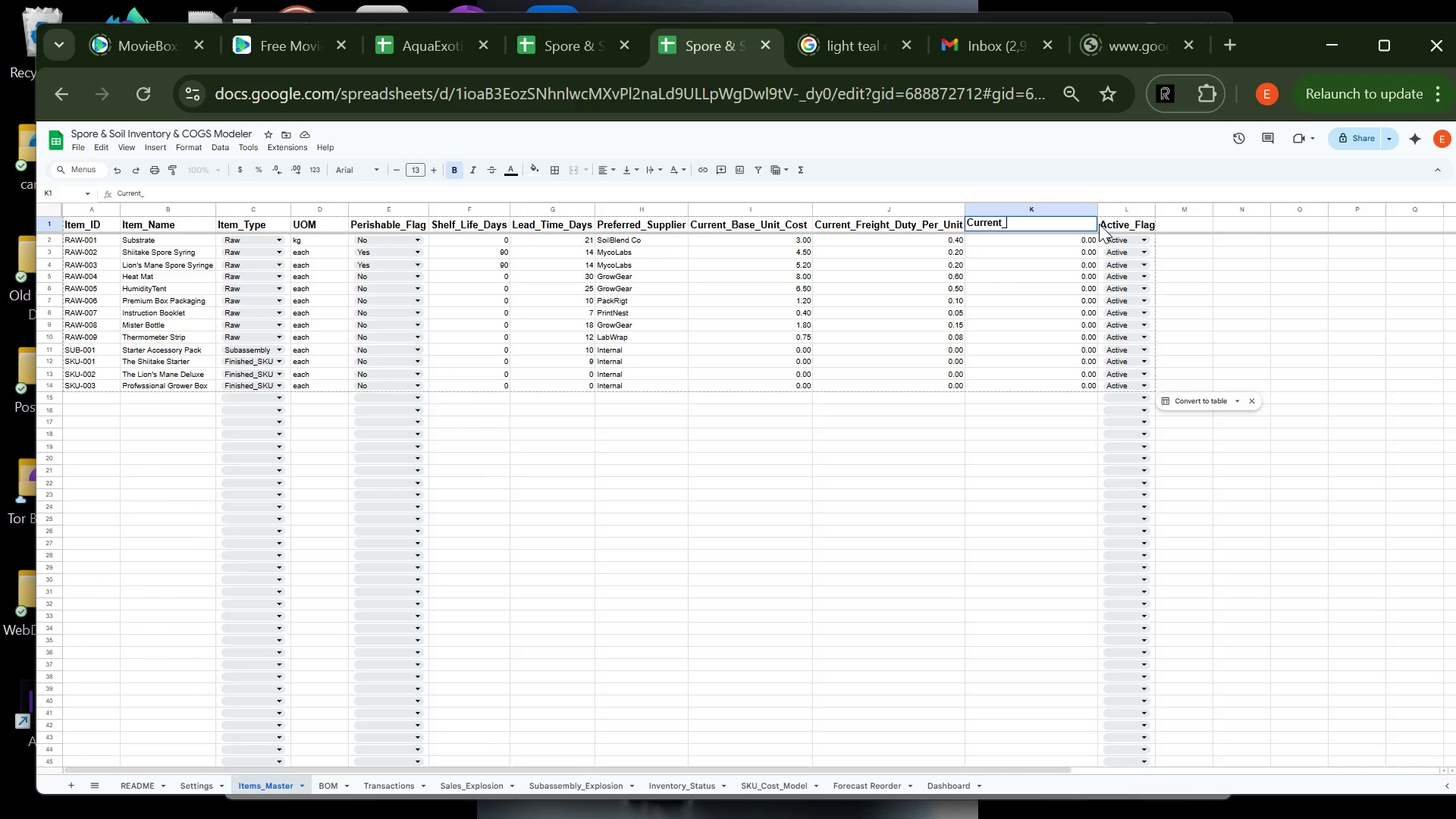 
type(Packaging_)
 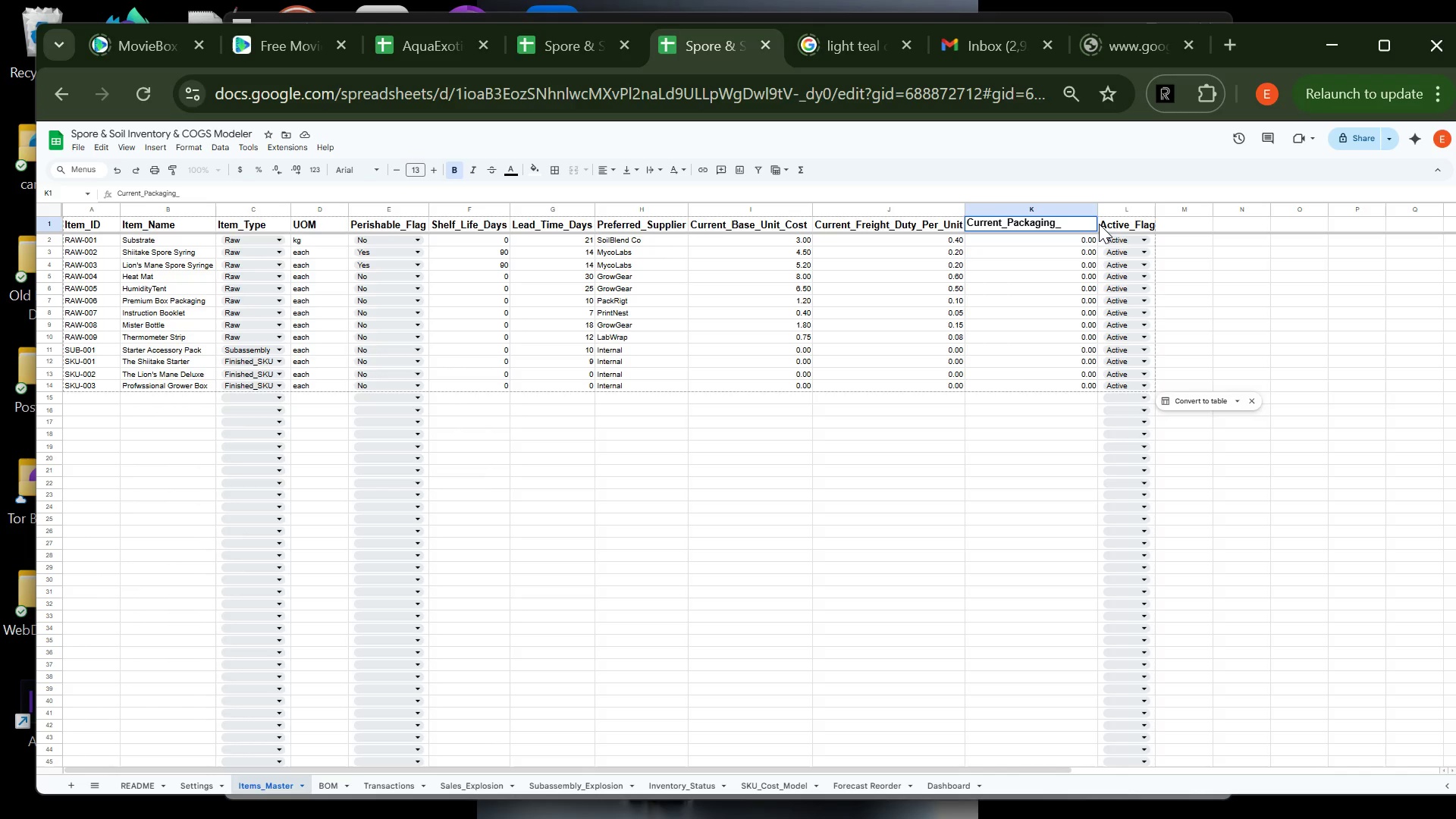 
wait(7.34)
 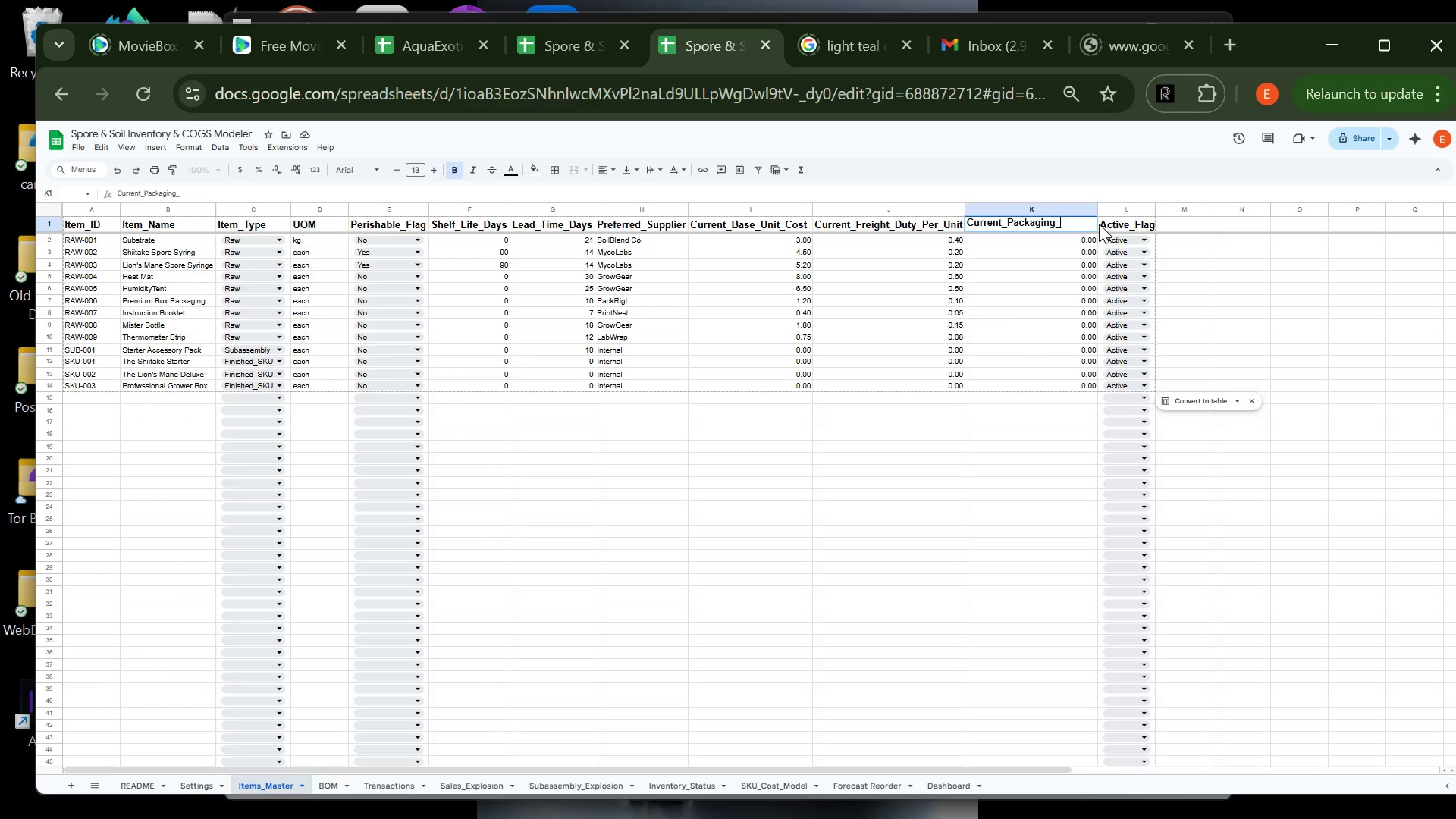 
hold_key(key=CapsLock, duration=0.77)
 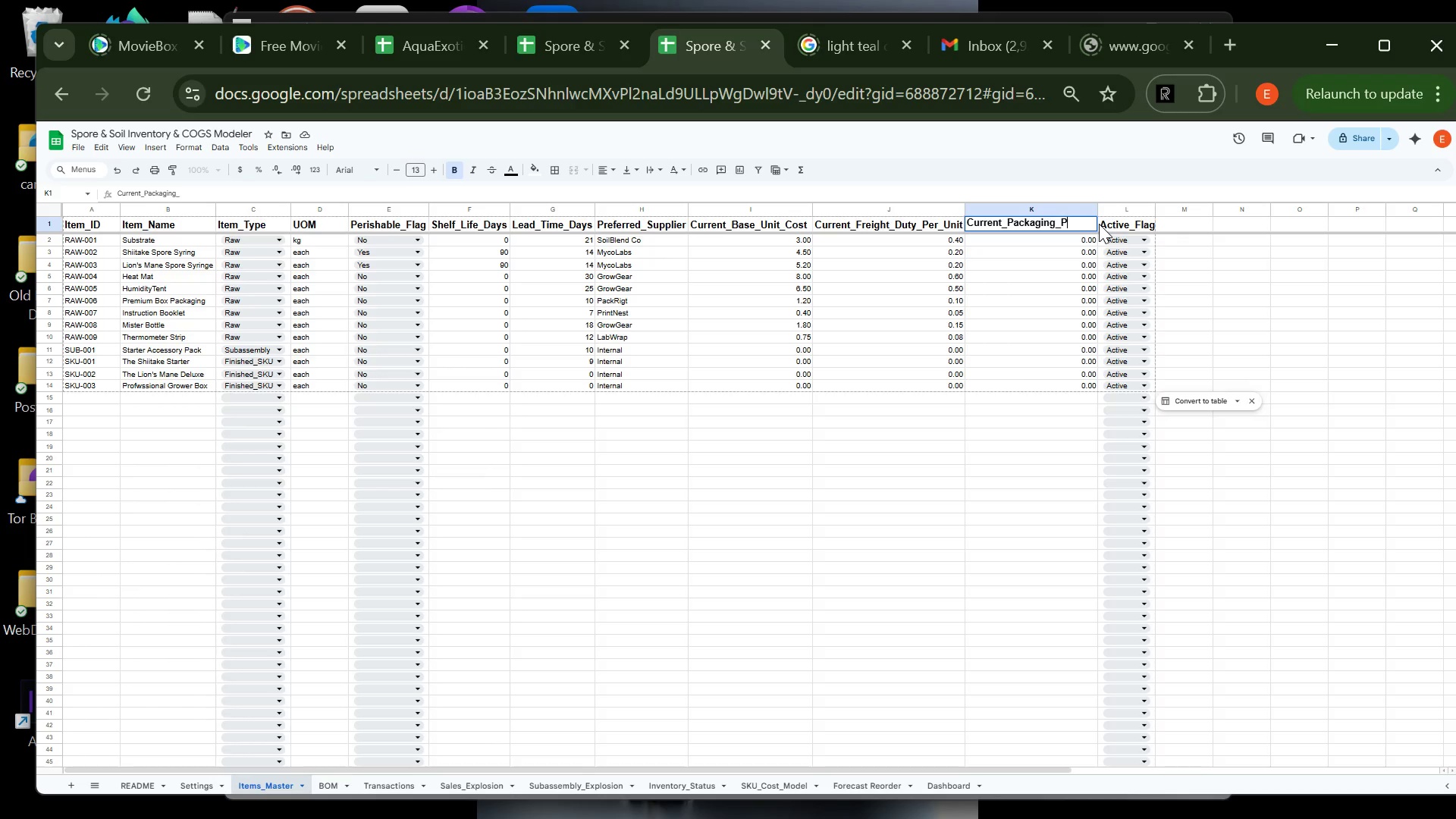 
type(pERUNI)
key(Backspace)
key(Backspace)
key(Backspace)
type(_uNIY)
key(Backspace)
type(T)
 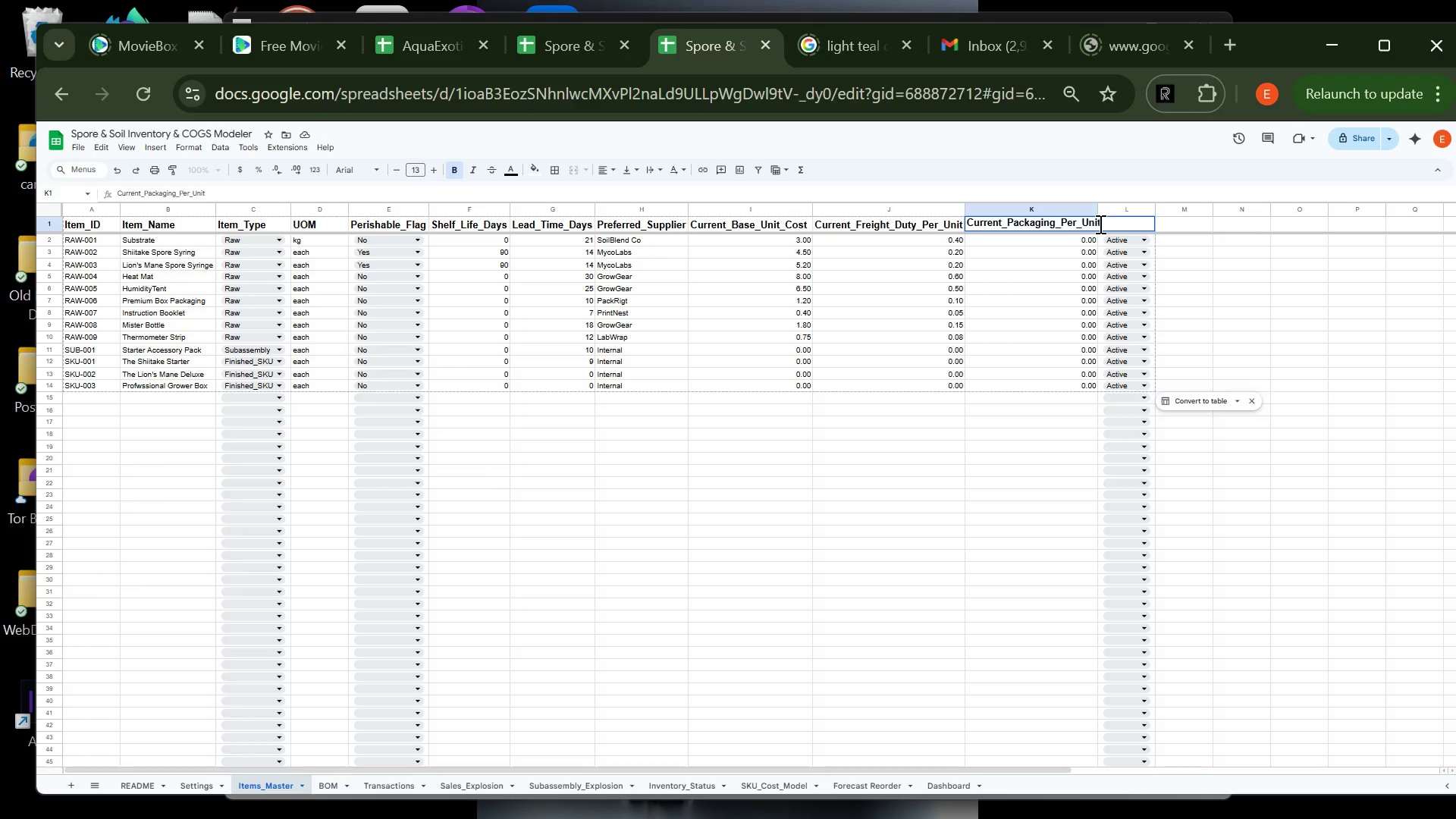 
hold_key(key=CapsLock, duration=0.66)
 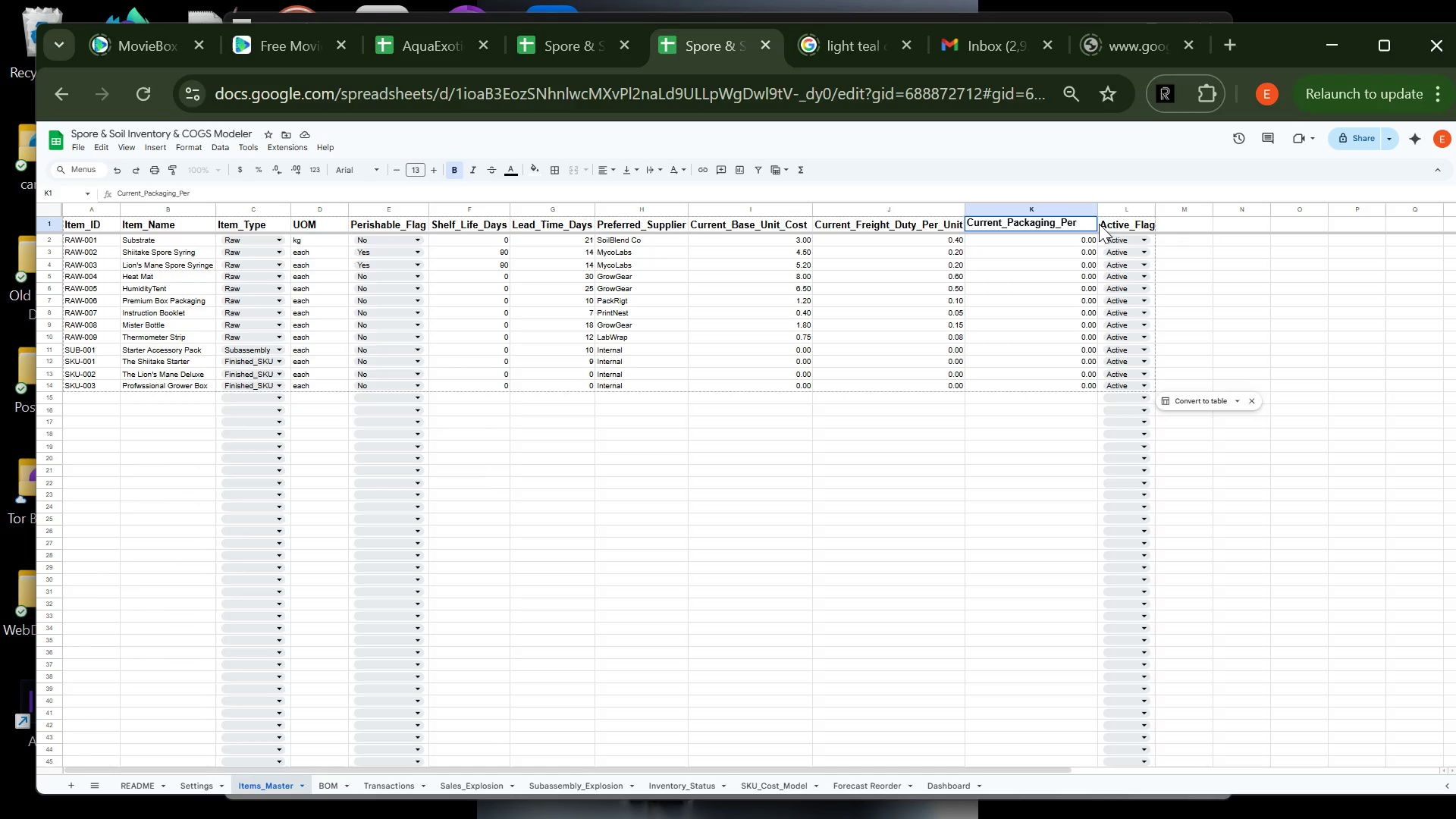 
key(Enter)
 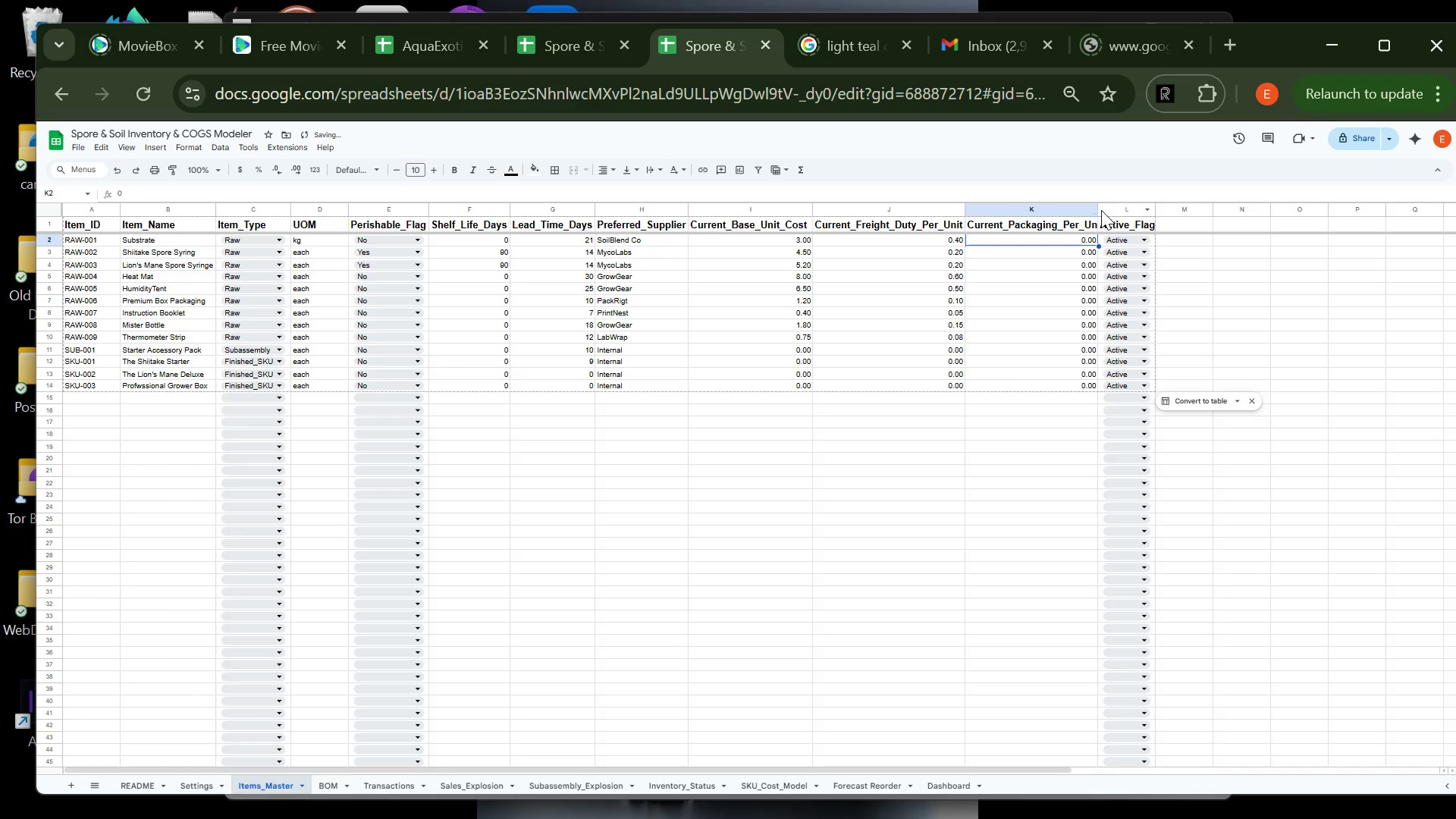 
double_click([1102, 209])
 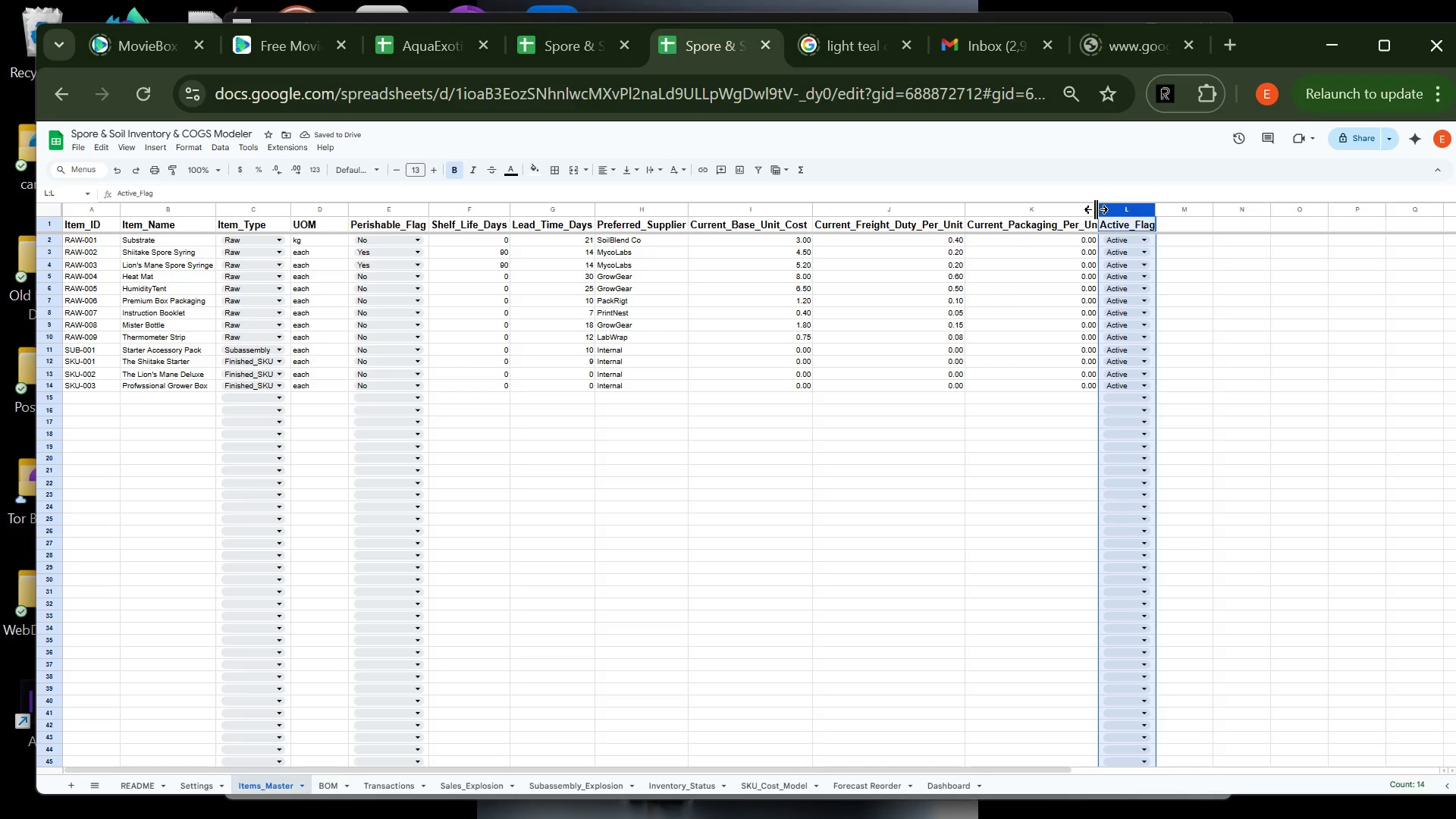 
double_click([1096, 209])
 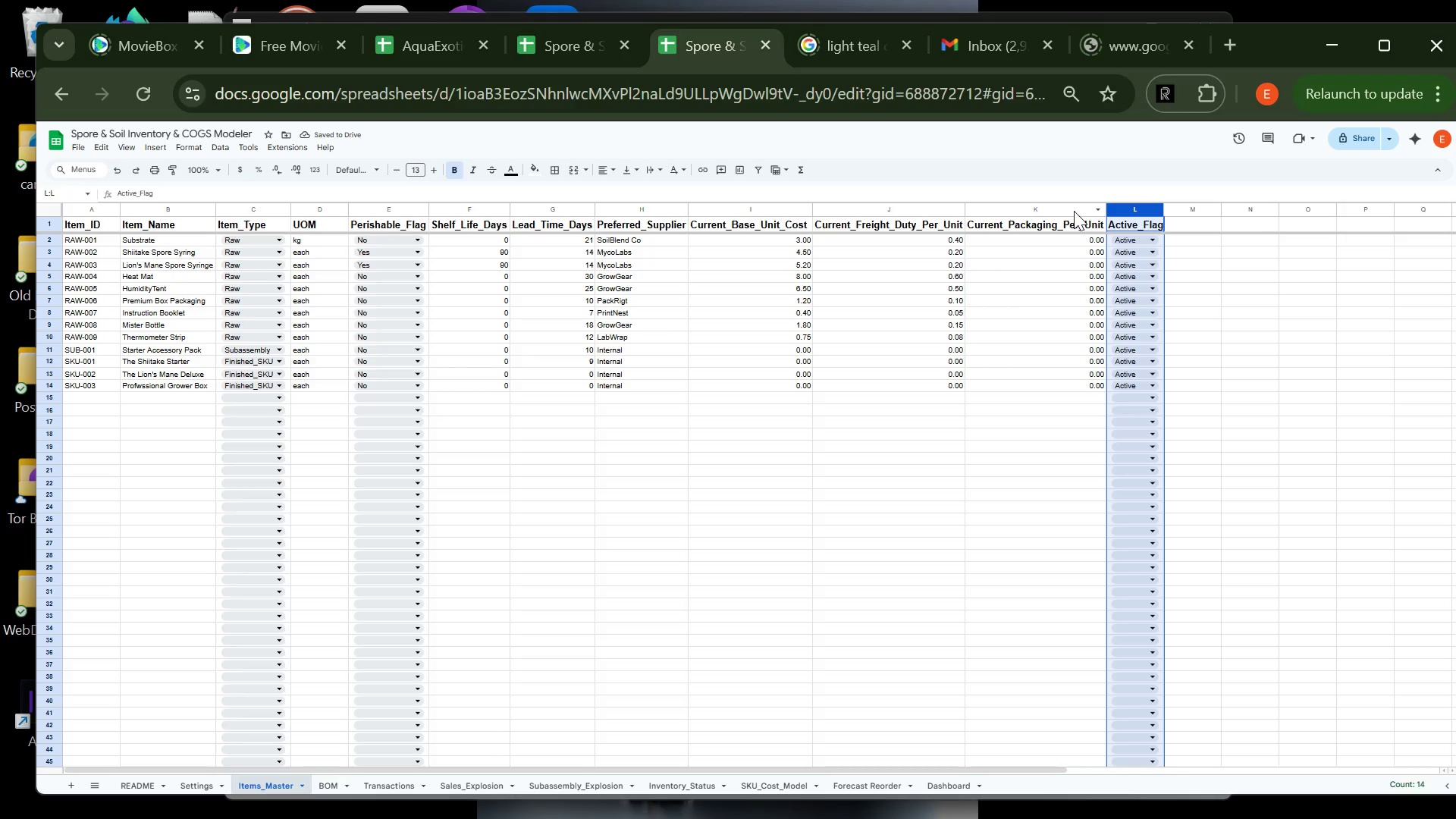 
right_click([1074, 211])
 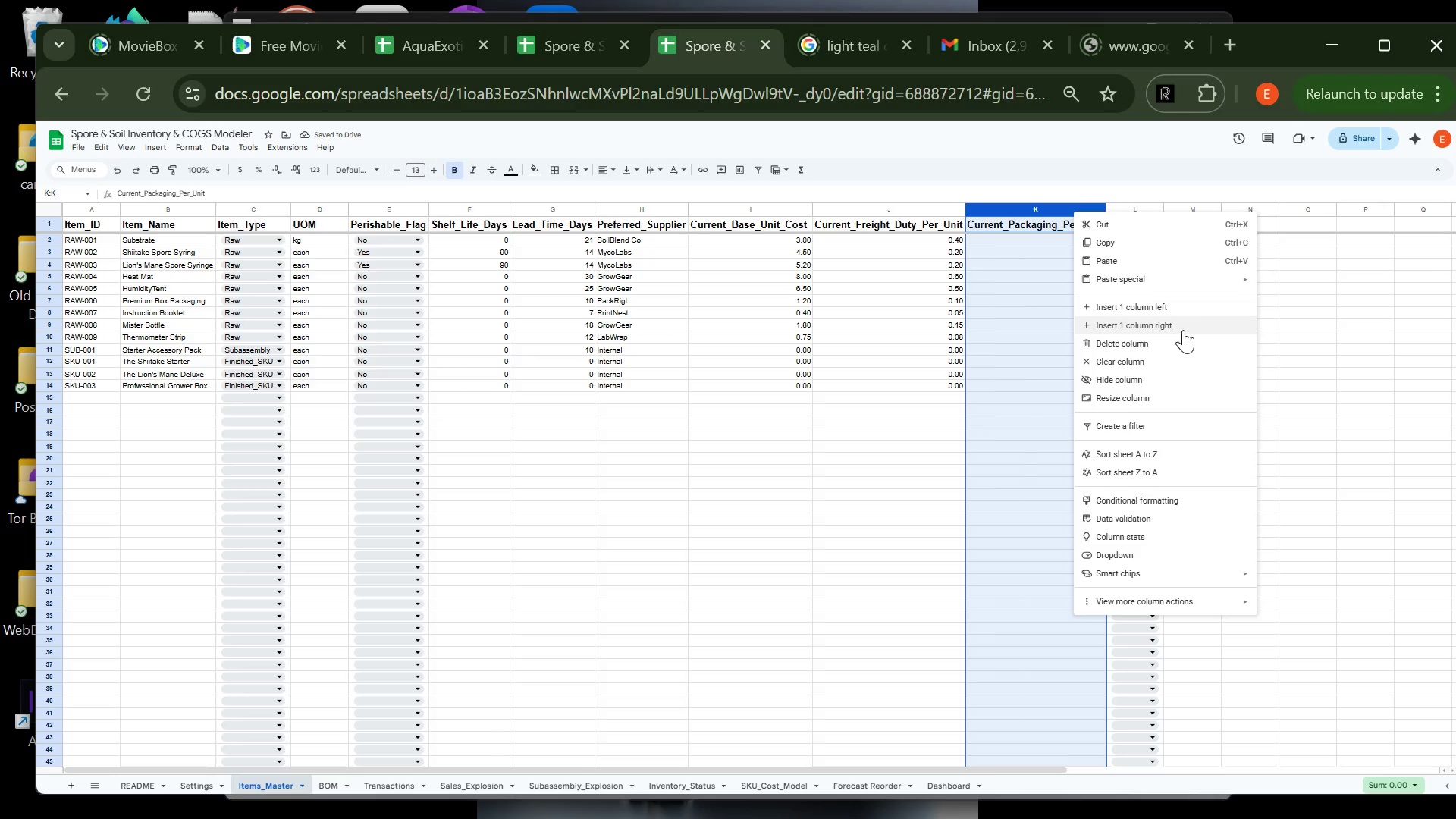 
left_click([1179, 330])
 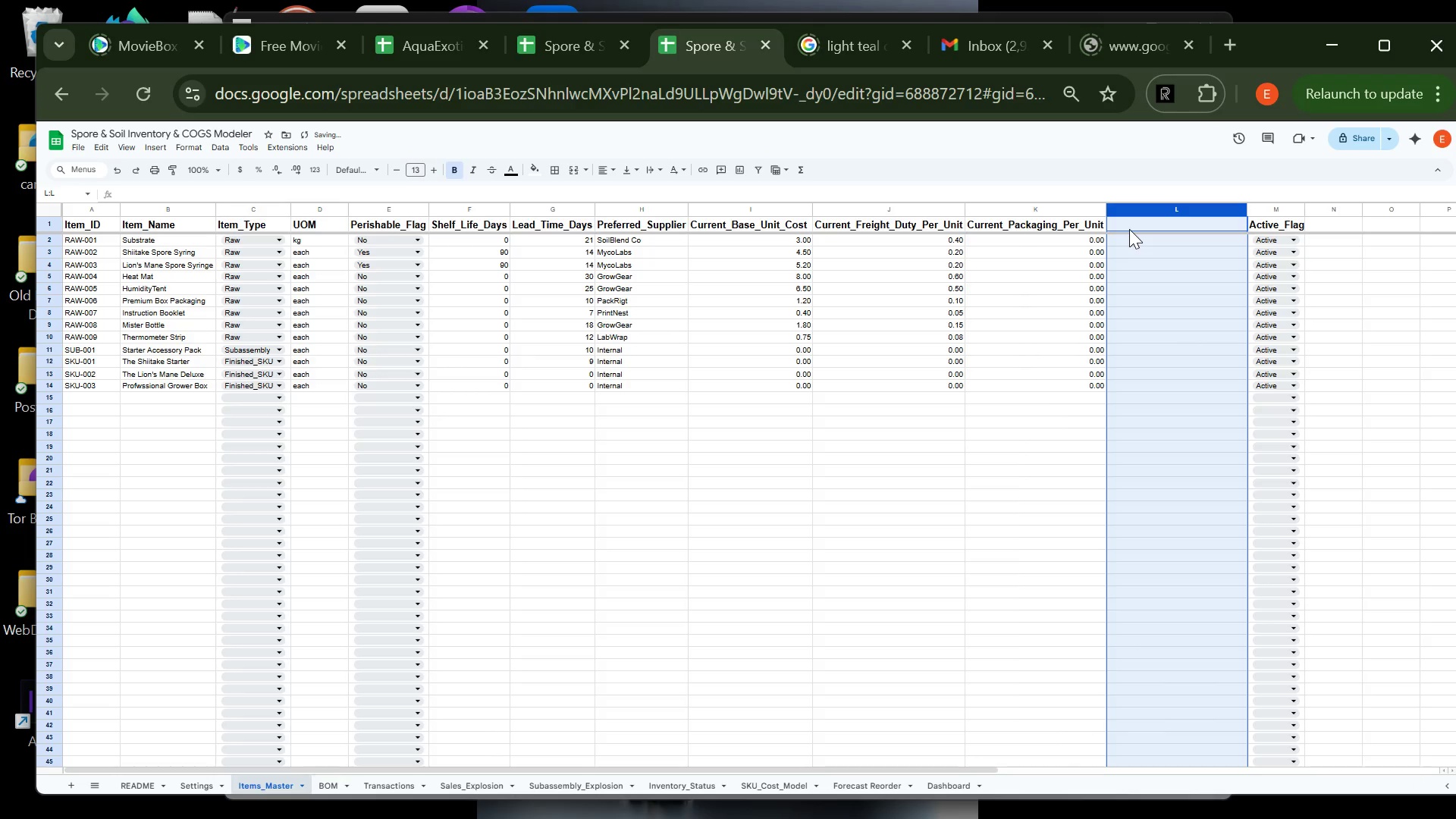 
left_click([1129, 227])
 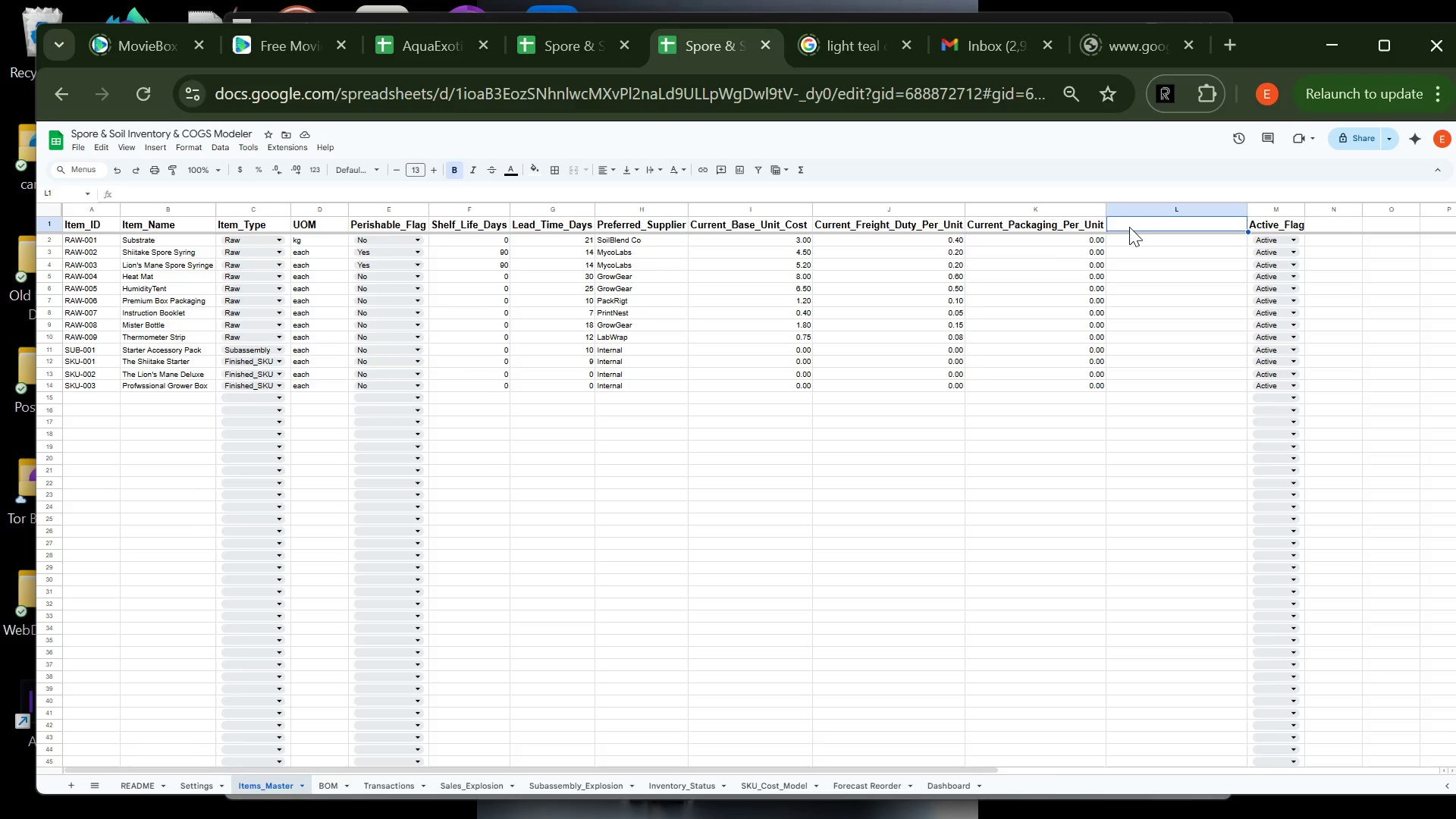 
type(Current_Landed_Unit_Cost)
 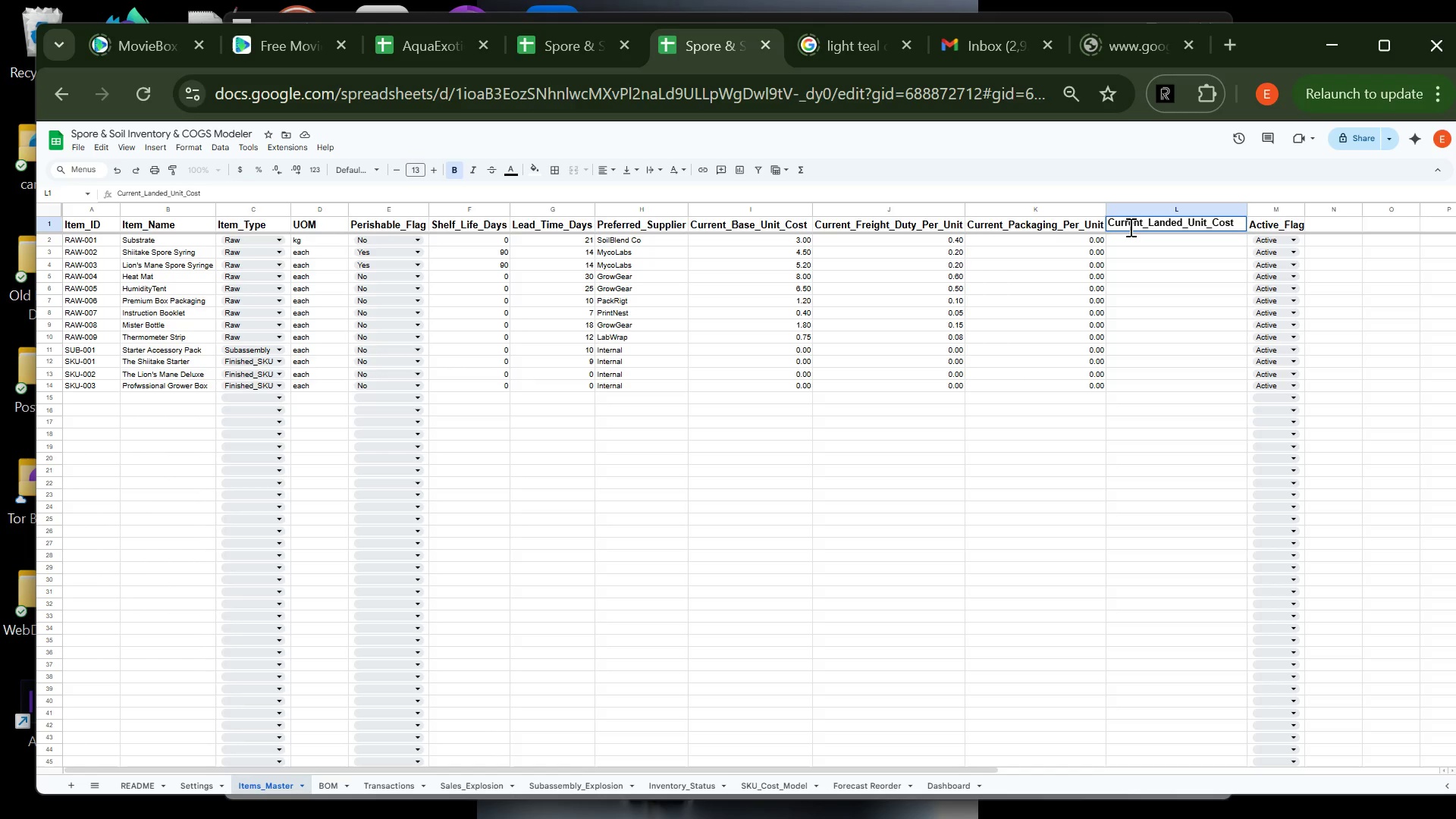 
key(Enter)
 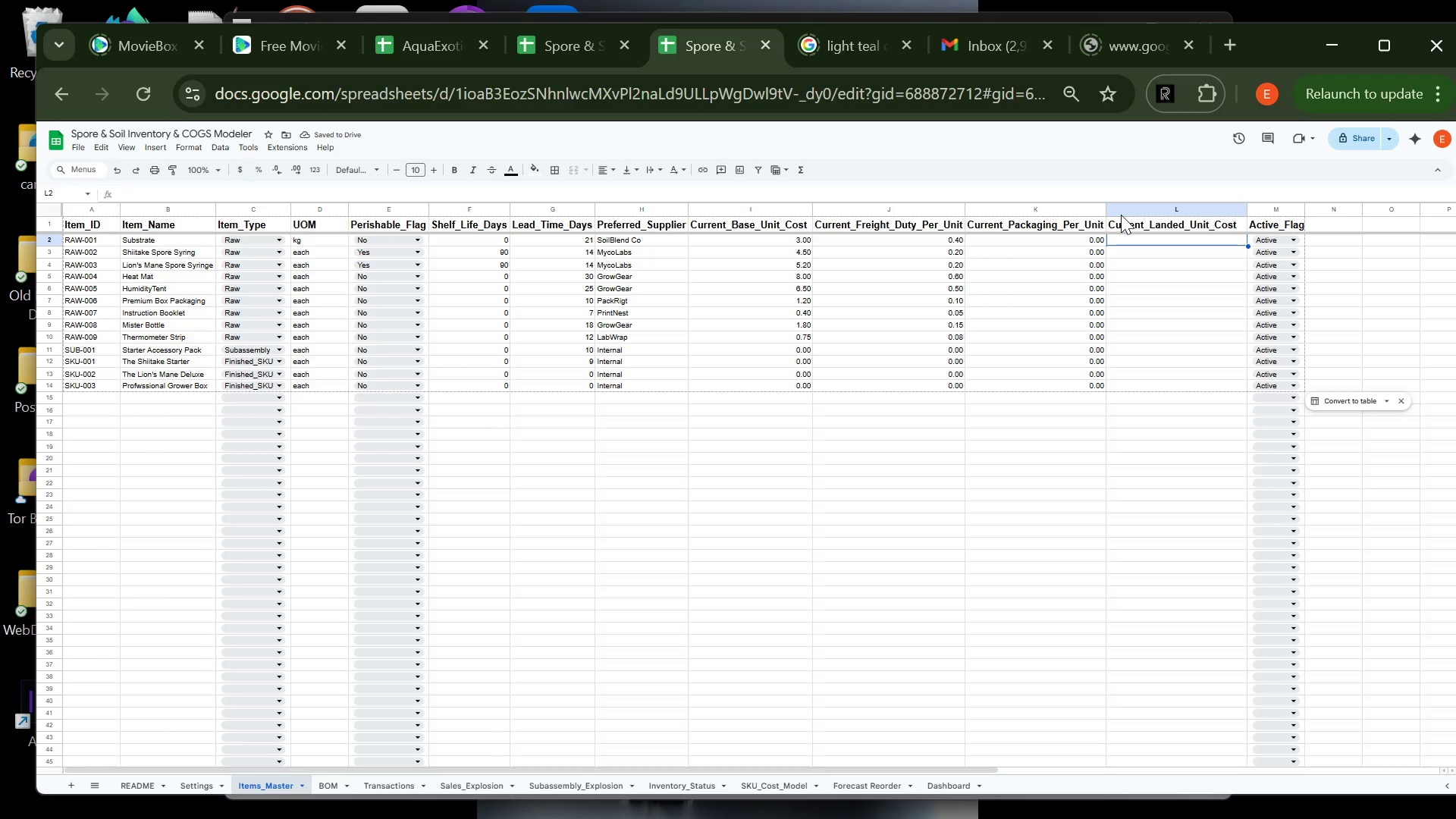 
wait(9.83)
 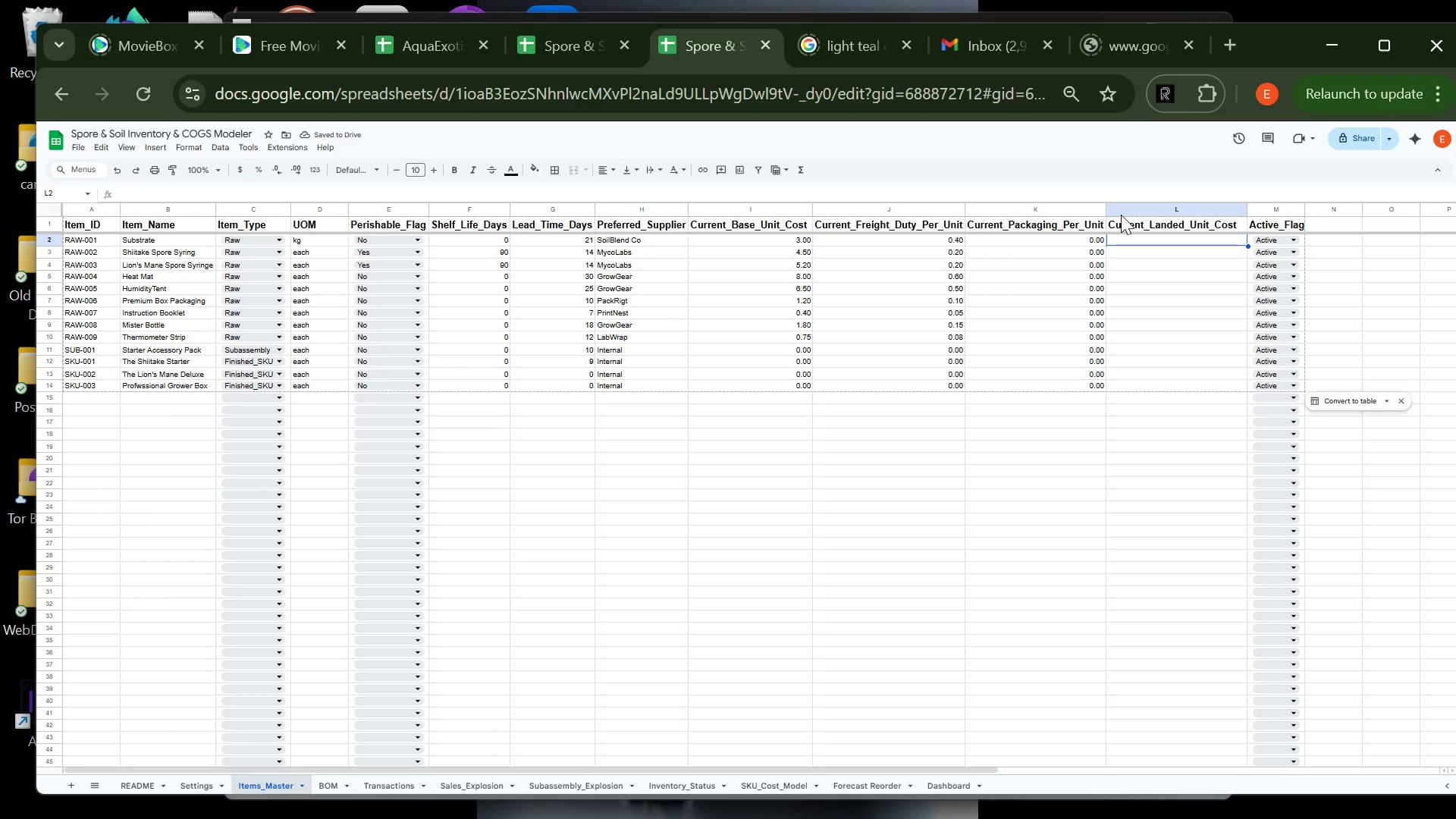 
type(=if)
 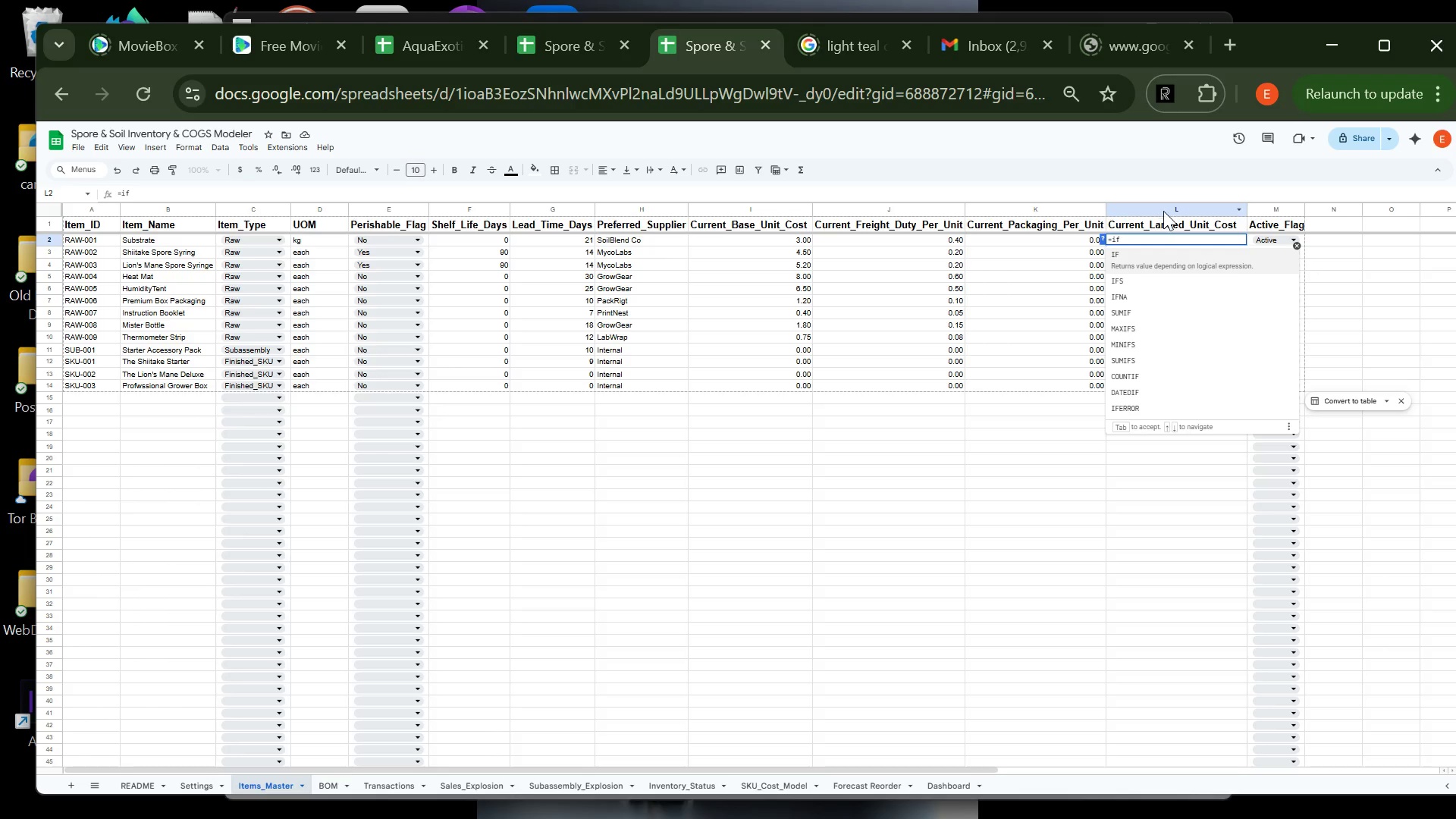 
key(Backspace)
key(Backspace)
type(IFERROR()
 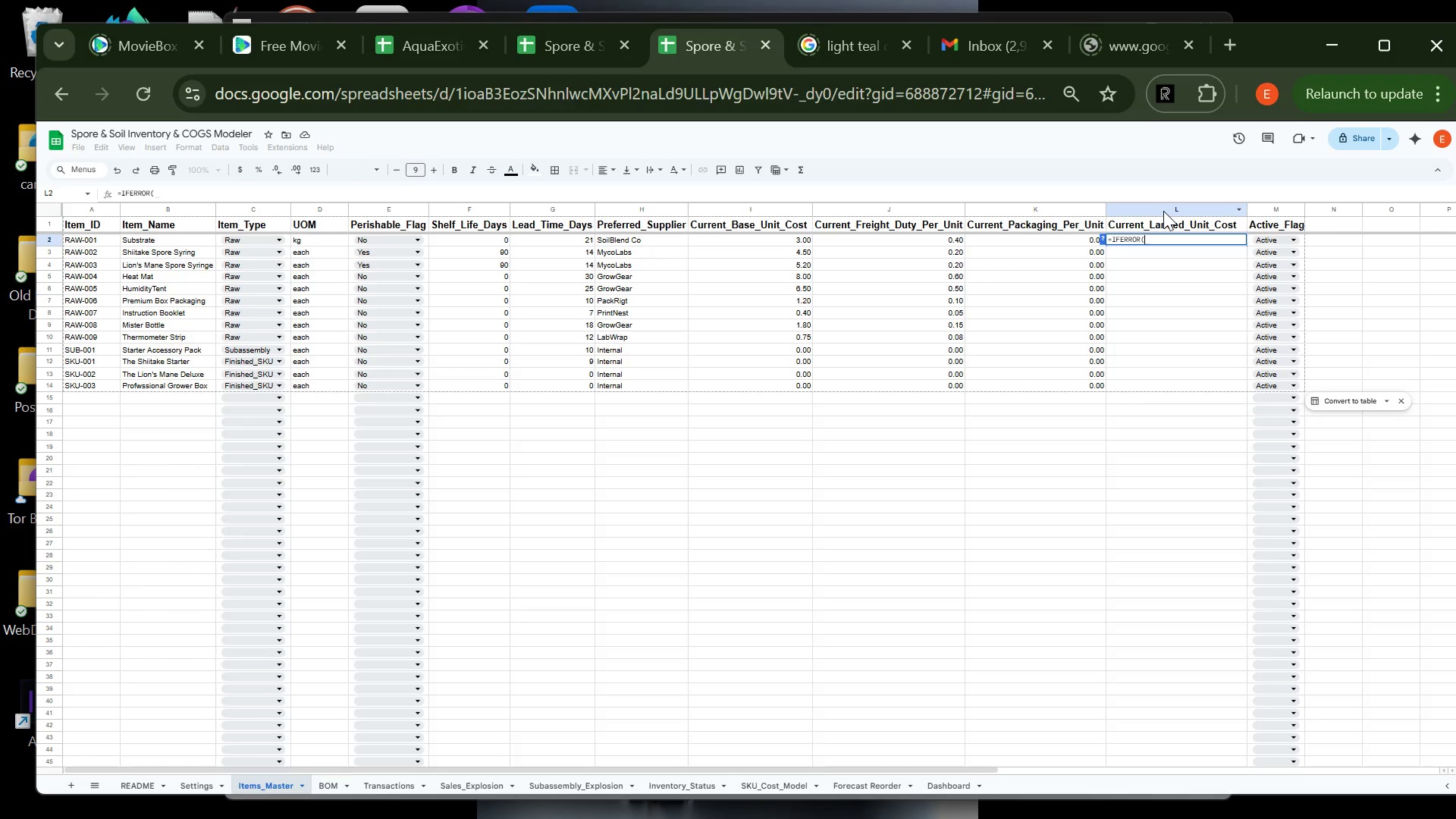 
type(I2+)
 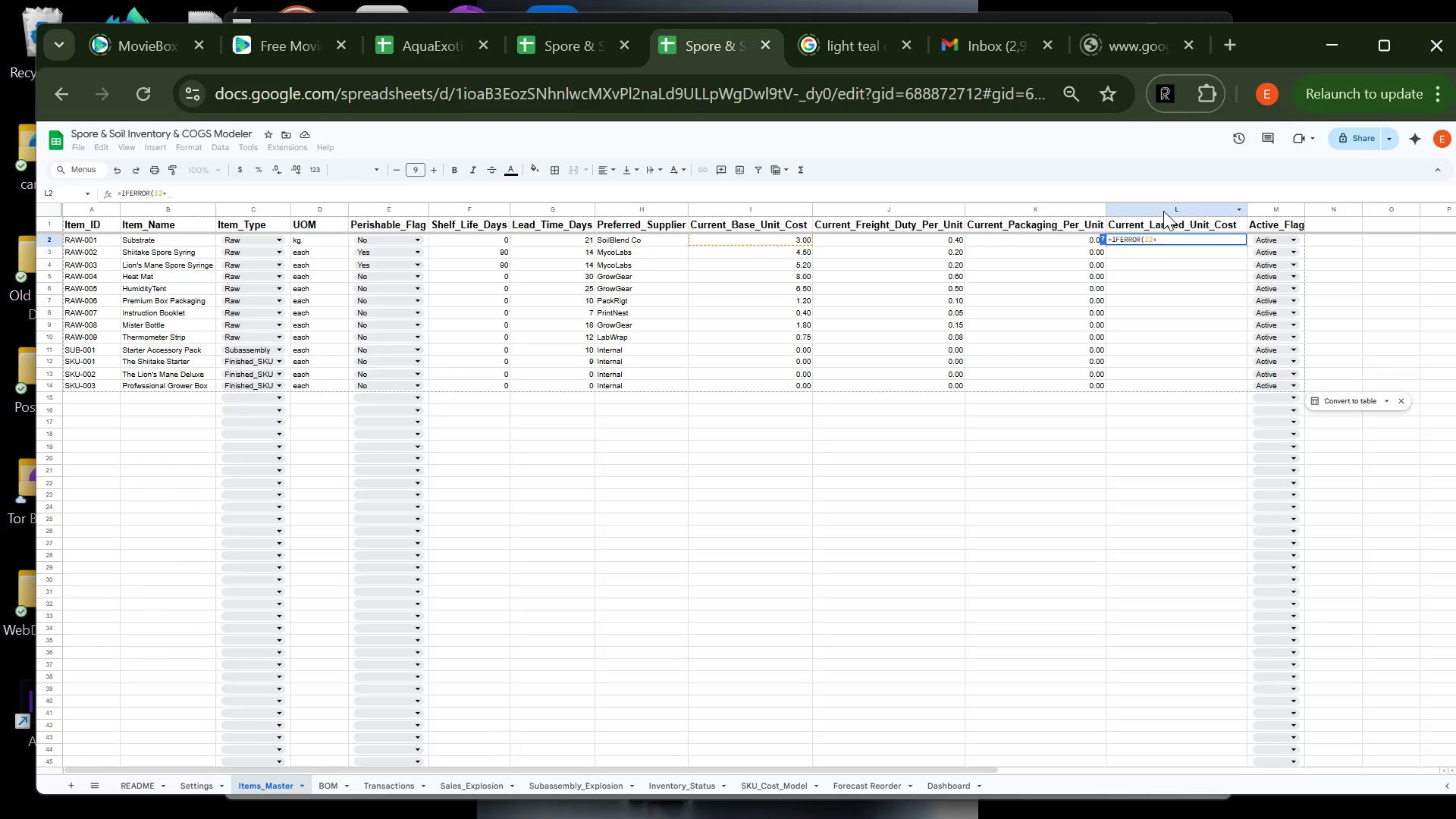 
type(J2+K2,"")
 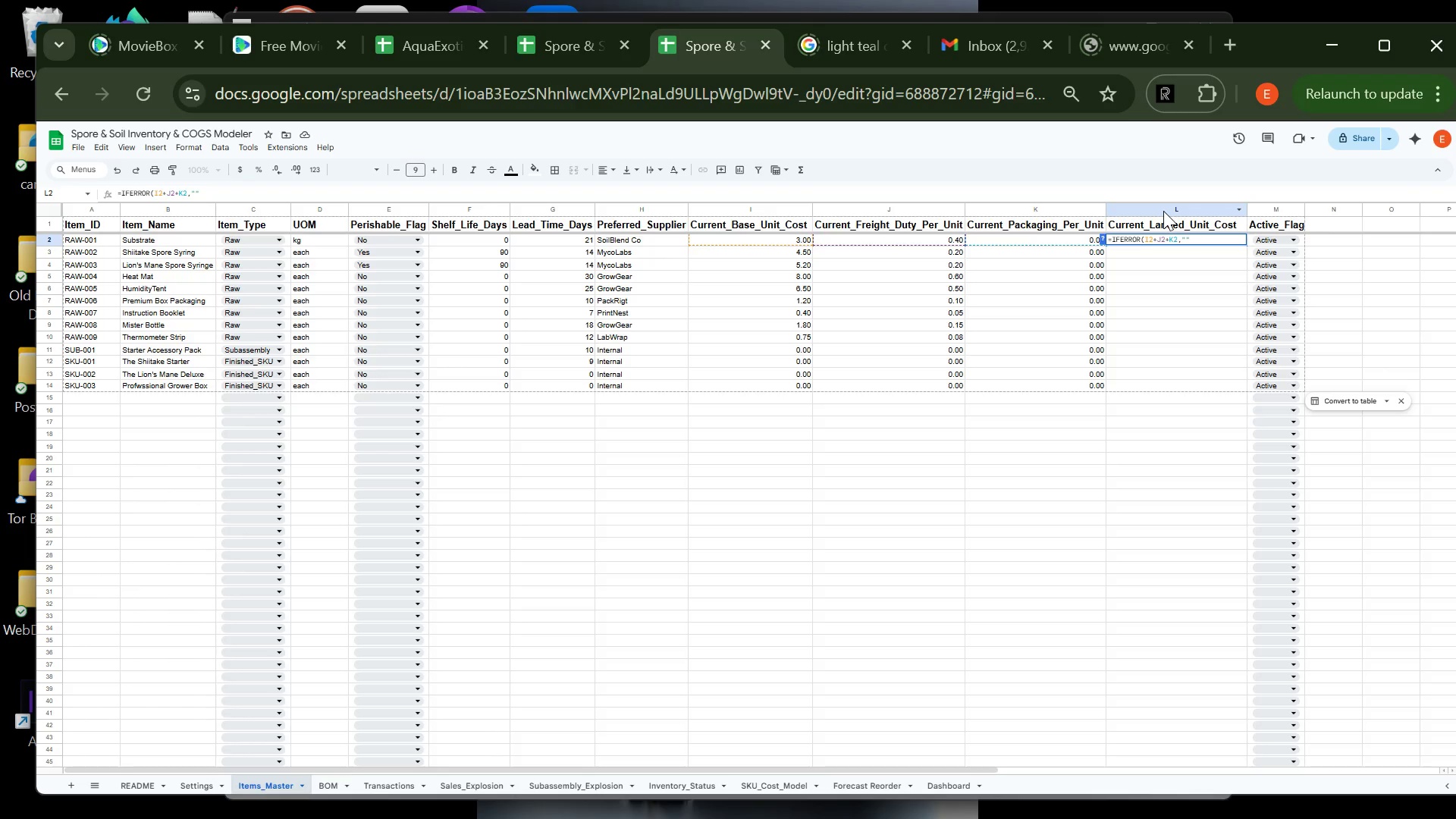 
key(Shift+0)
 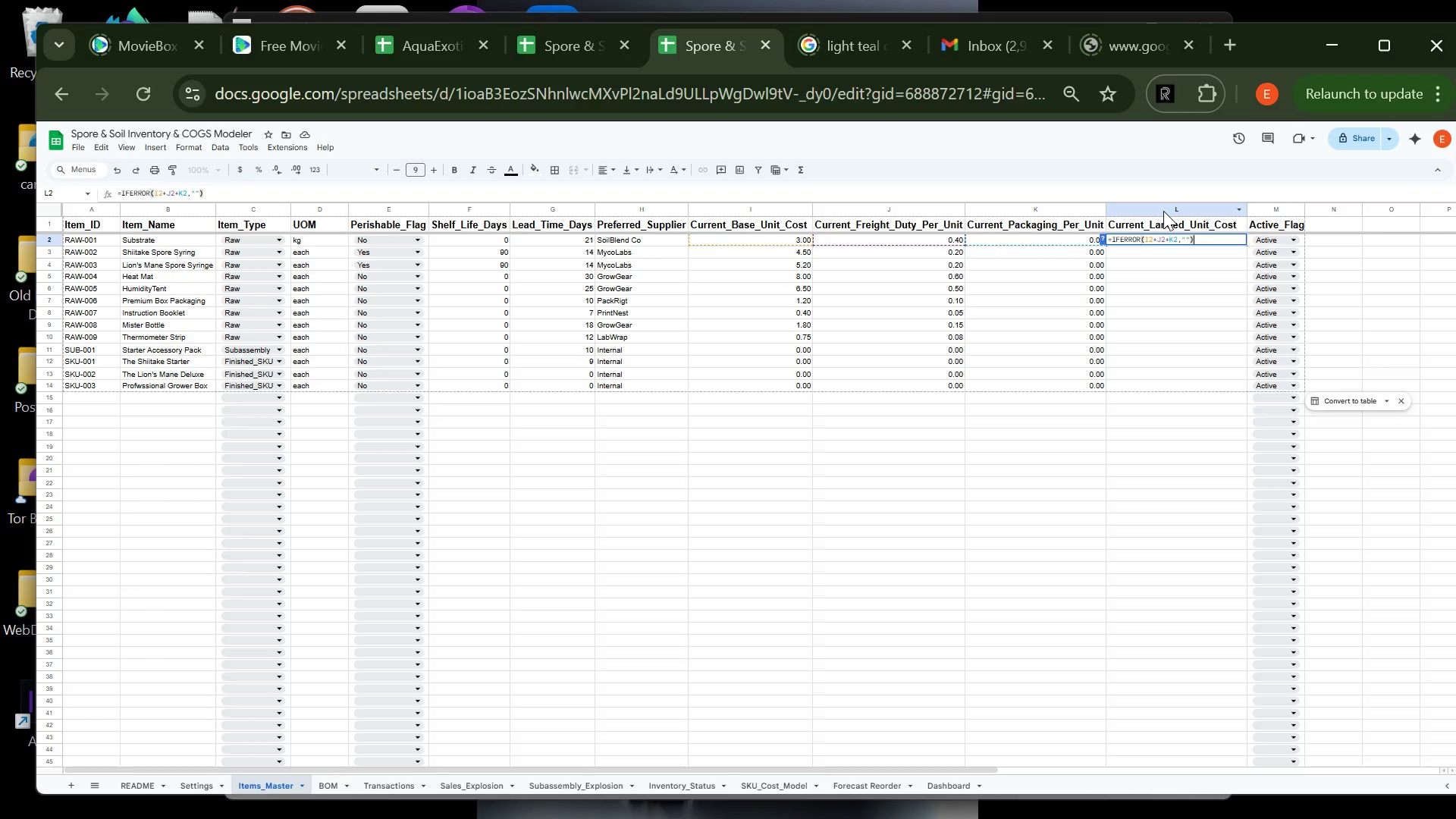 
wait(8.34)
 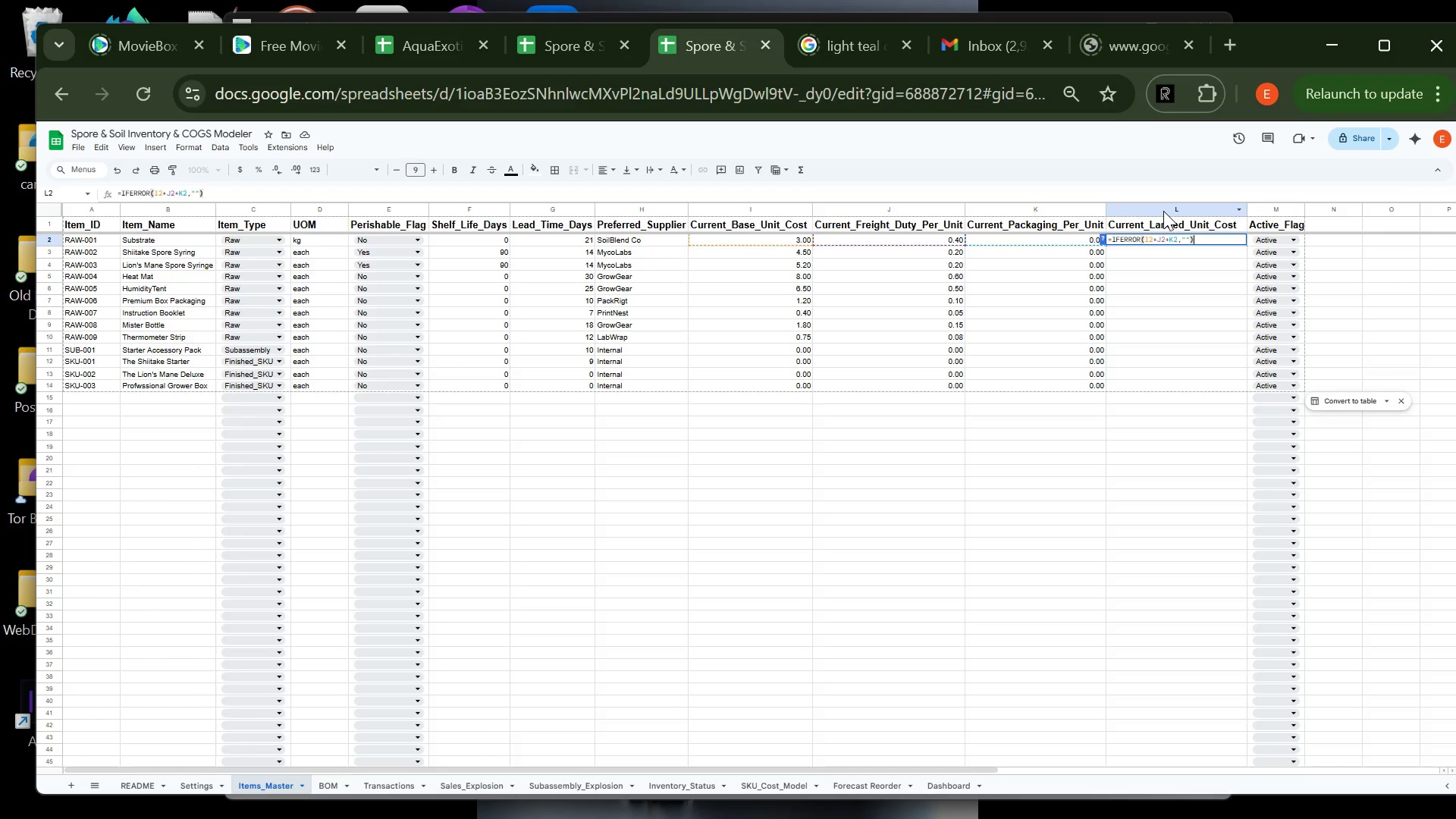 
key(Enter)
 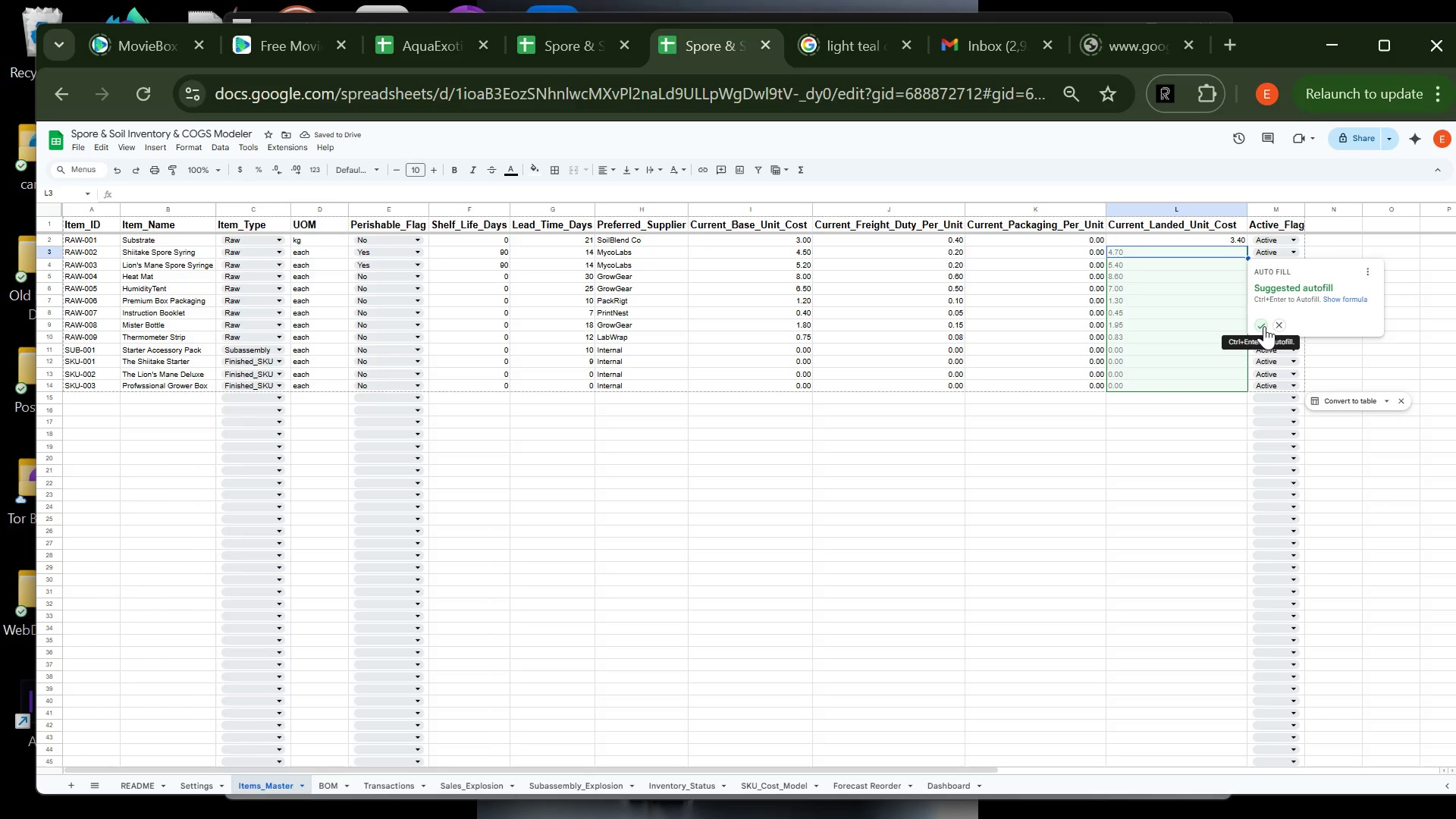 
wait(5.38)
 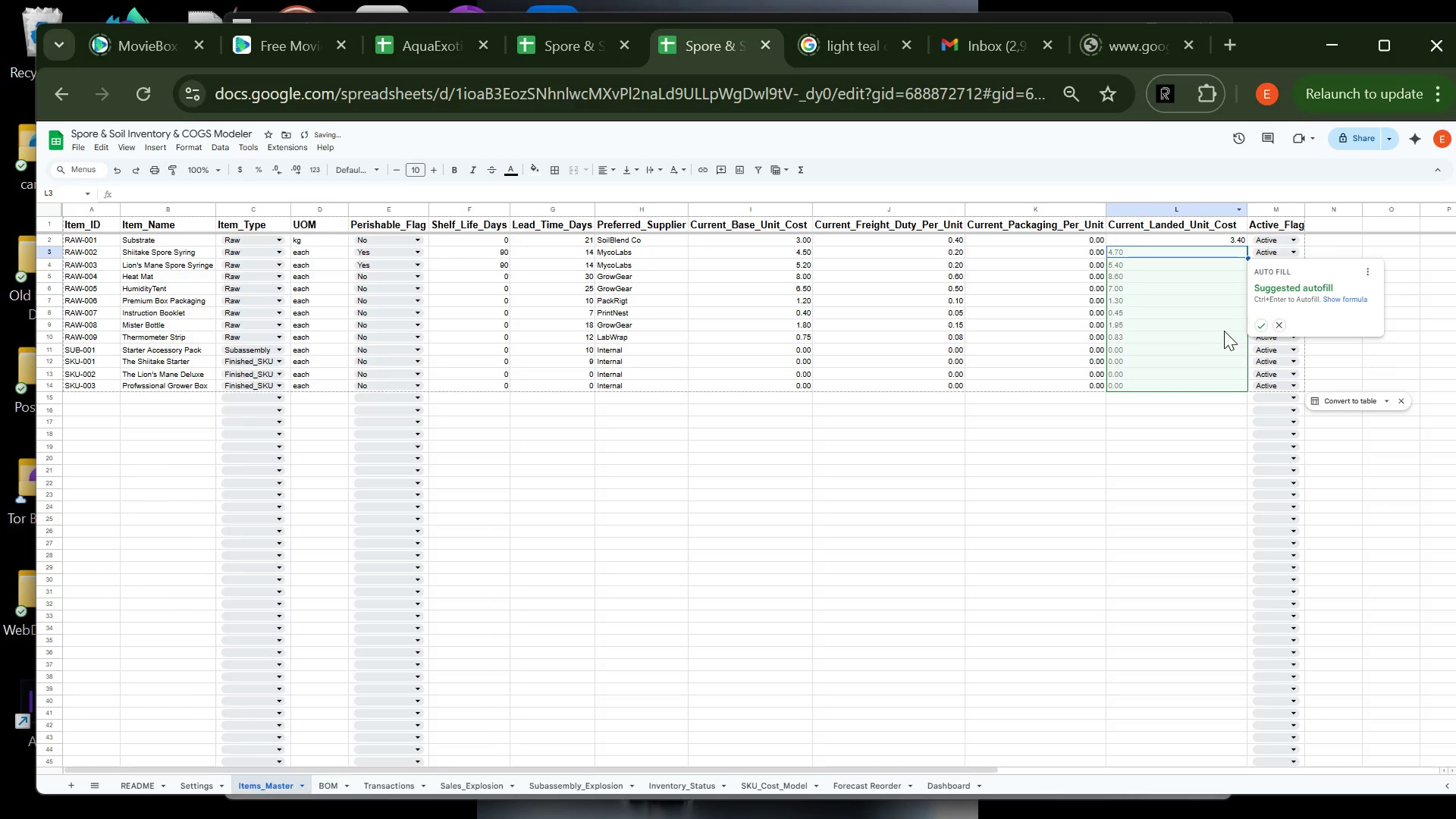 
left_click([1264, 326])
 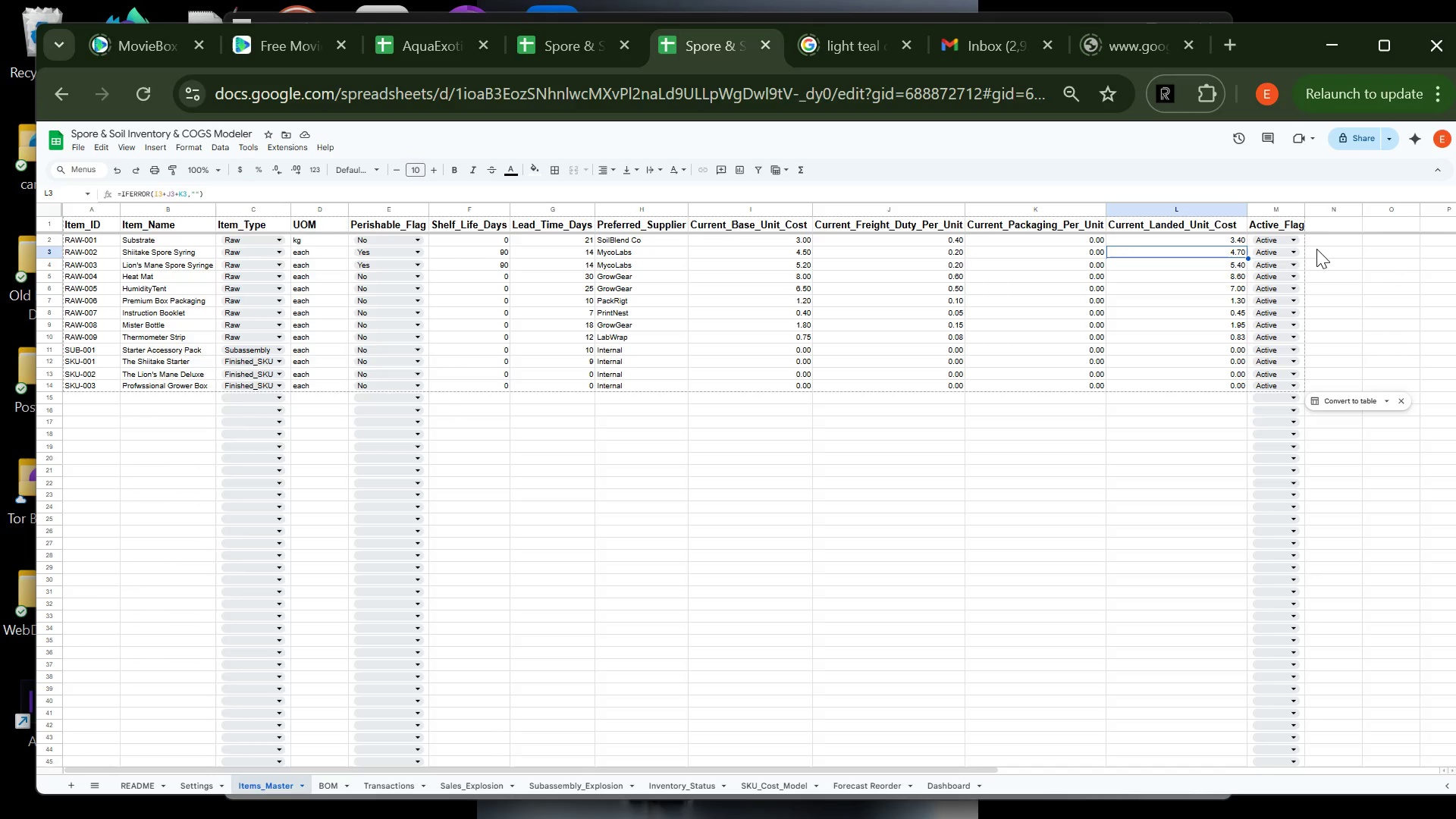 
wait(12.86)
 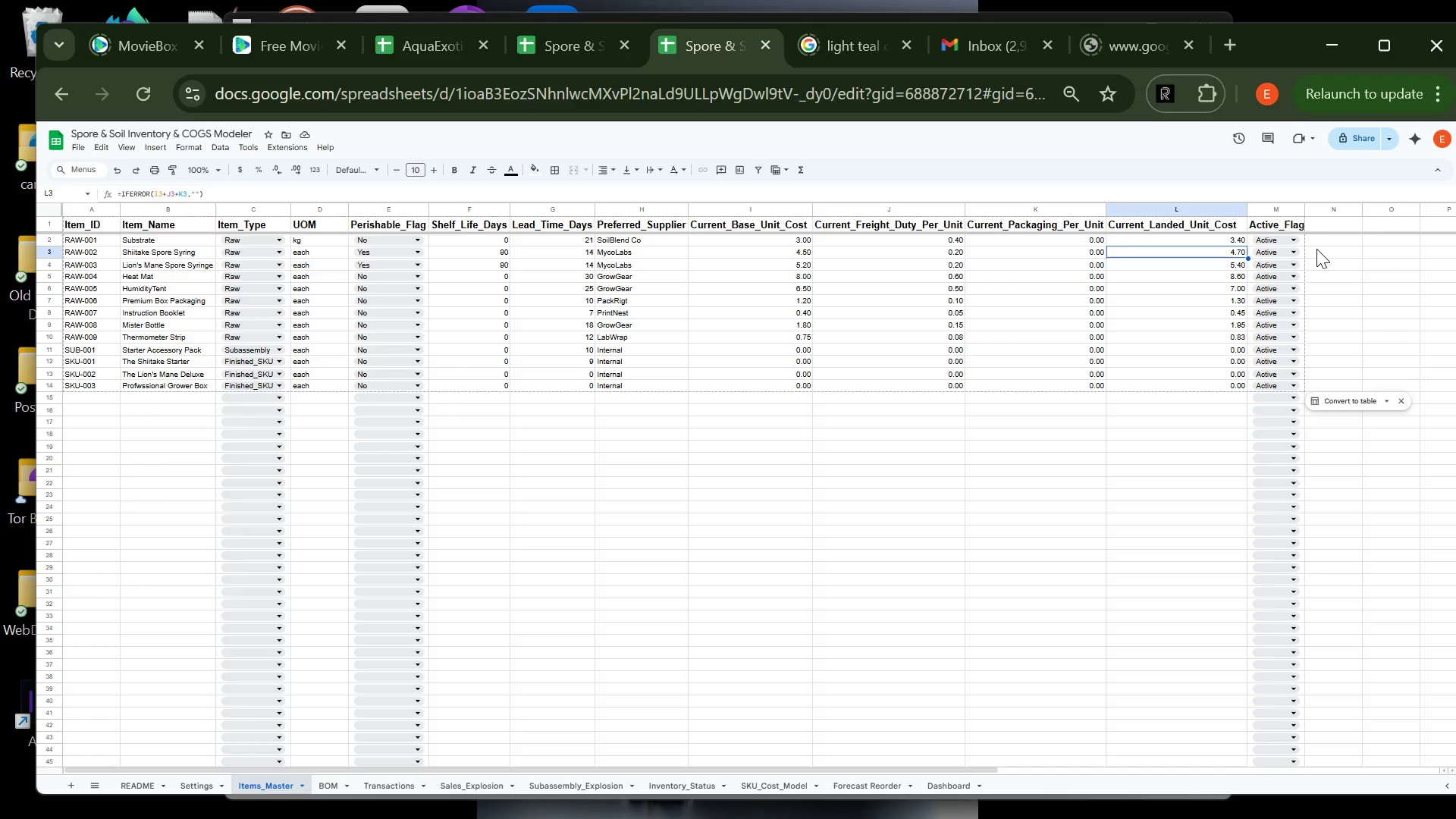 
left_click([1321, 222])
 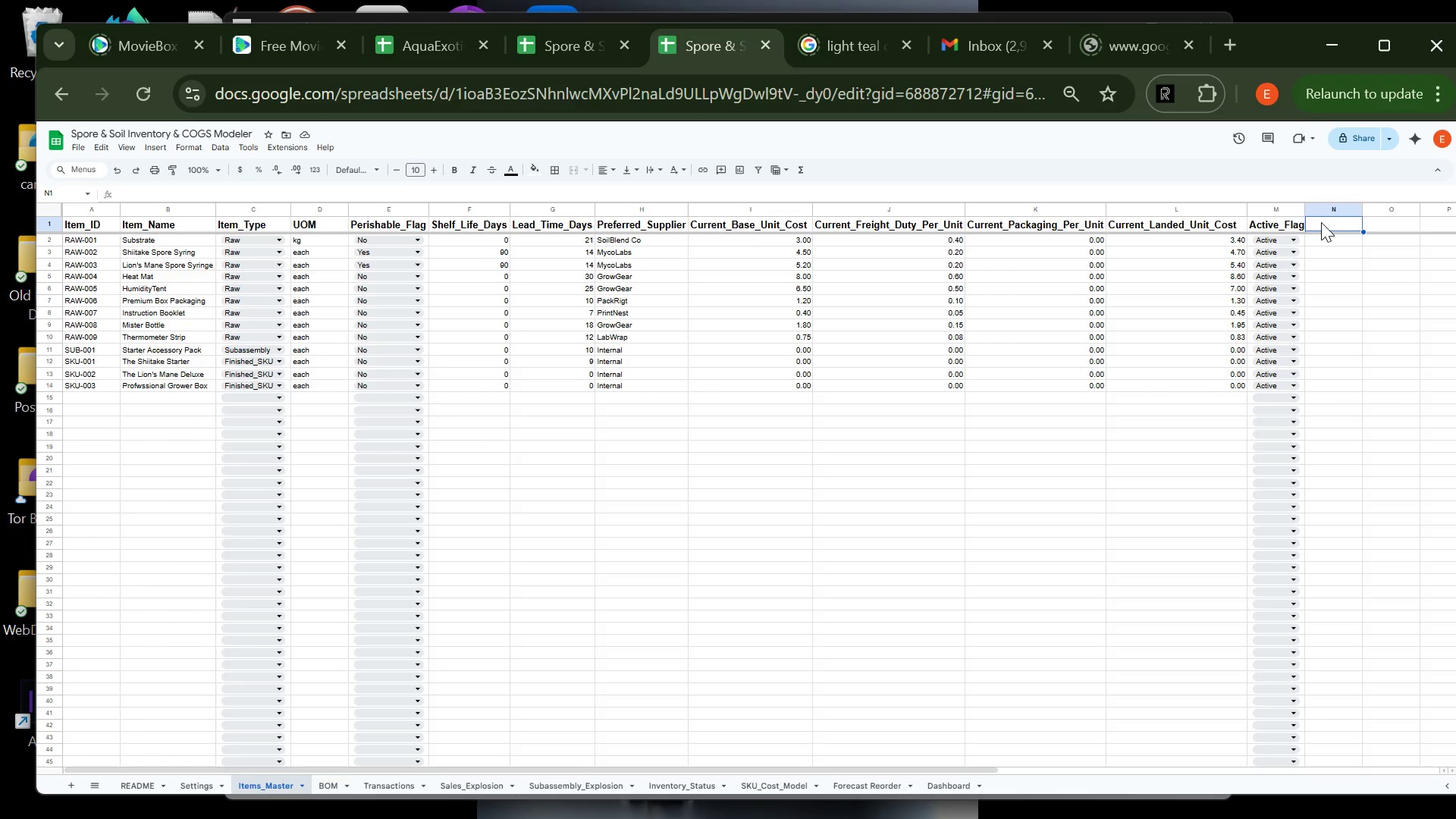 
key(Shift+D)
 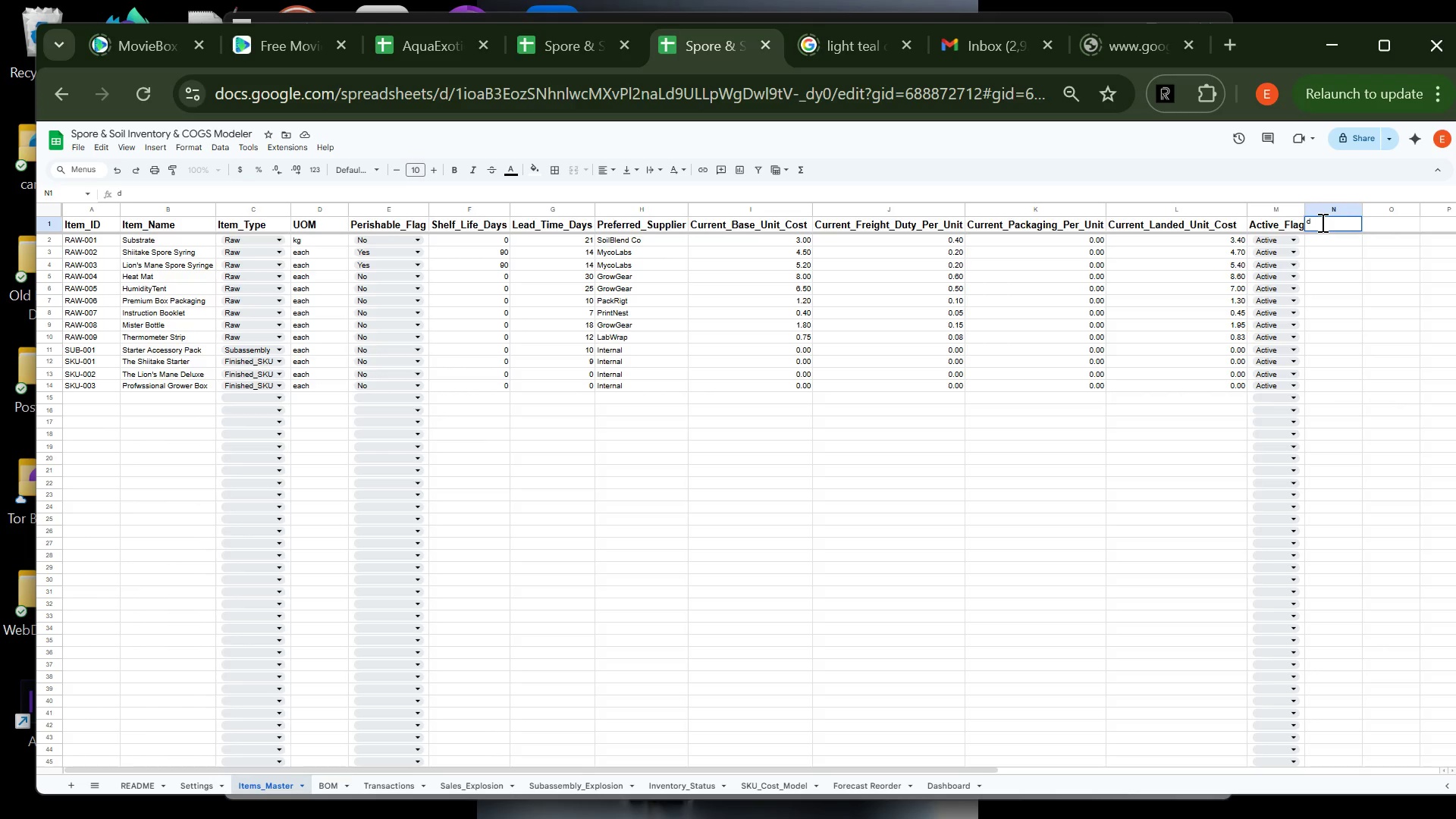 
key(Backspace)
 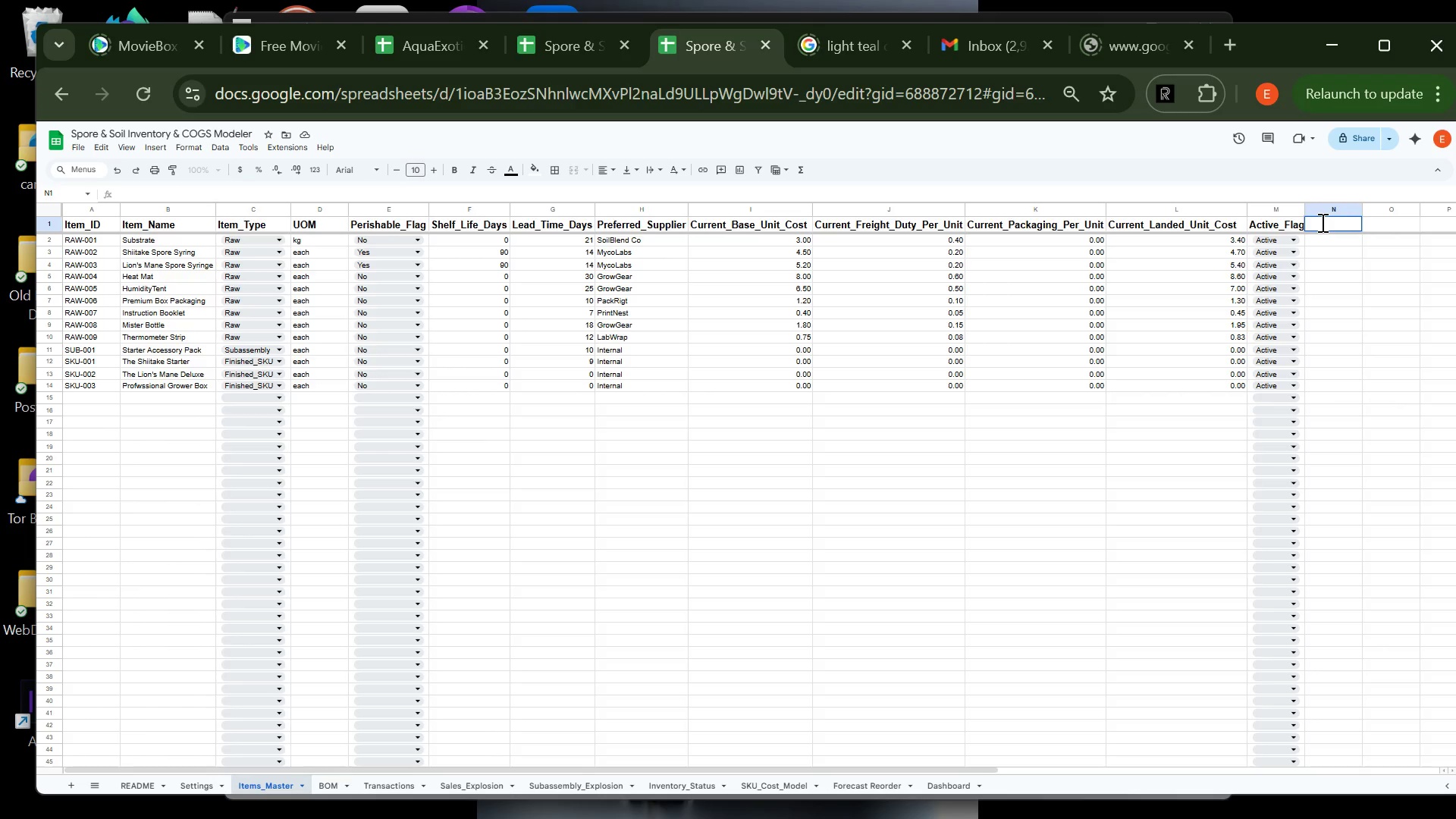 
key(D)
 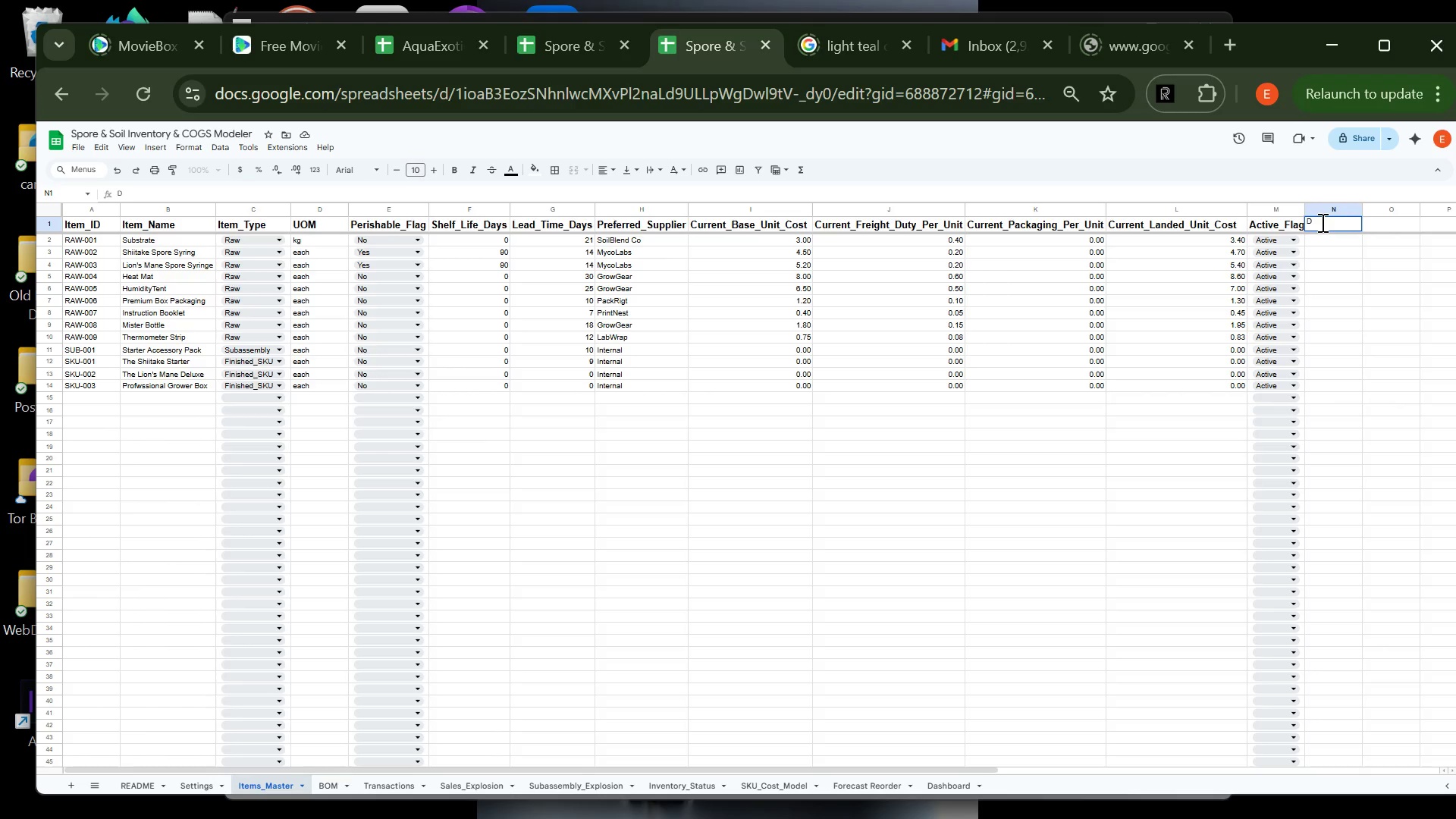 
key(Backspace)
 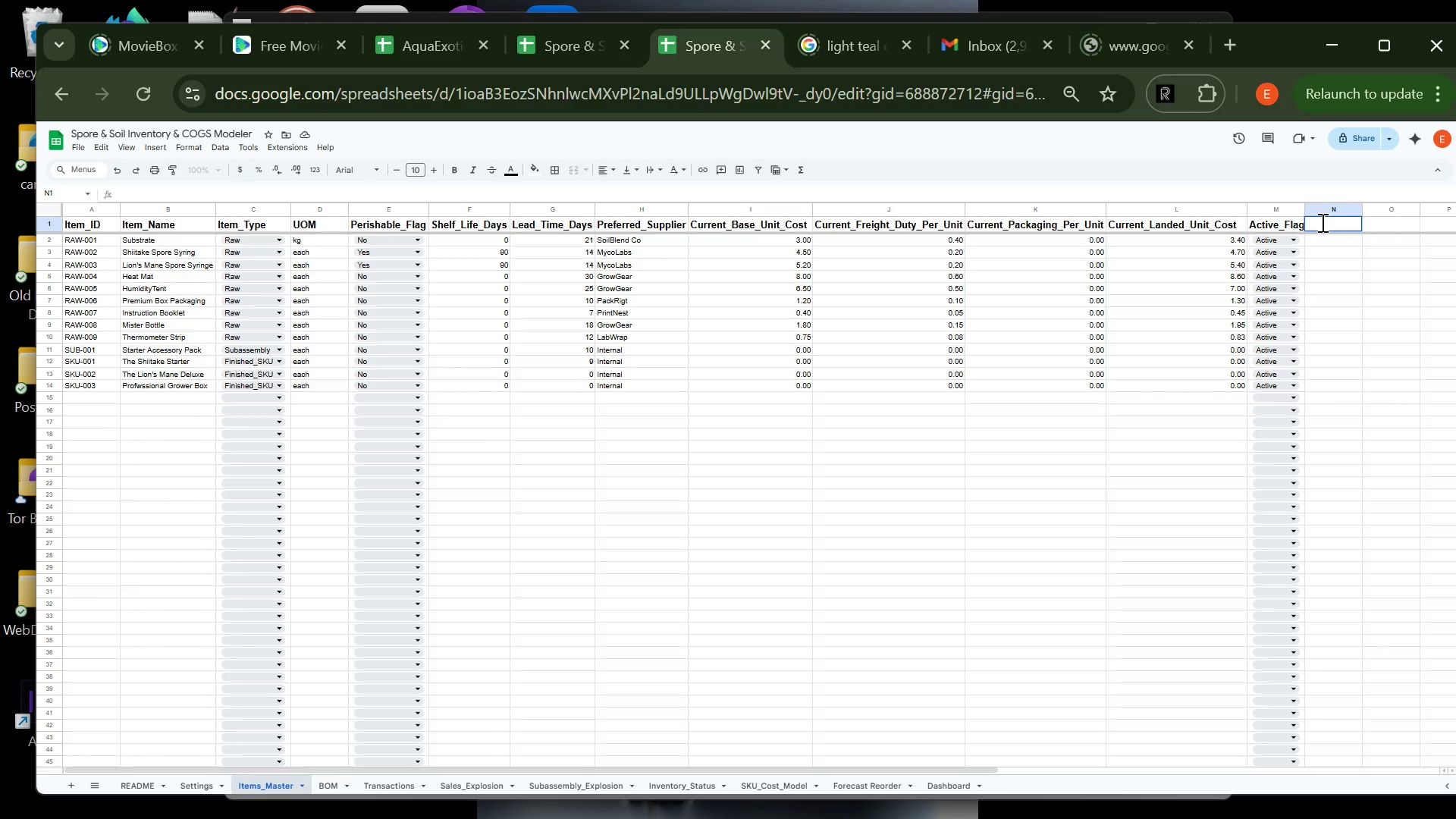 
key(Shift+D)
 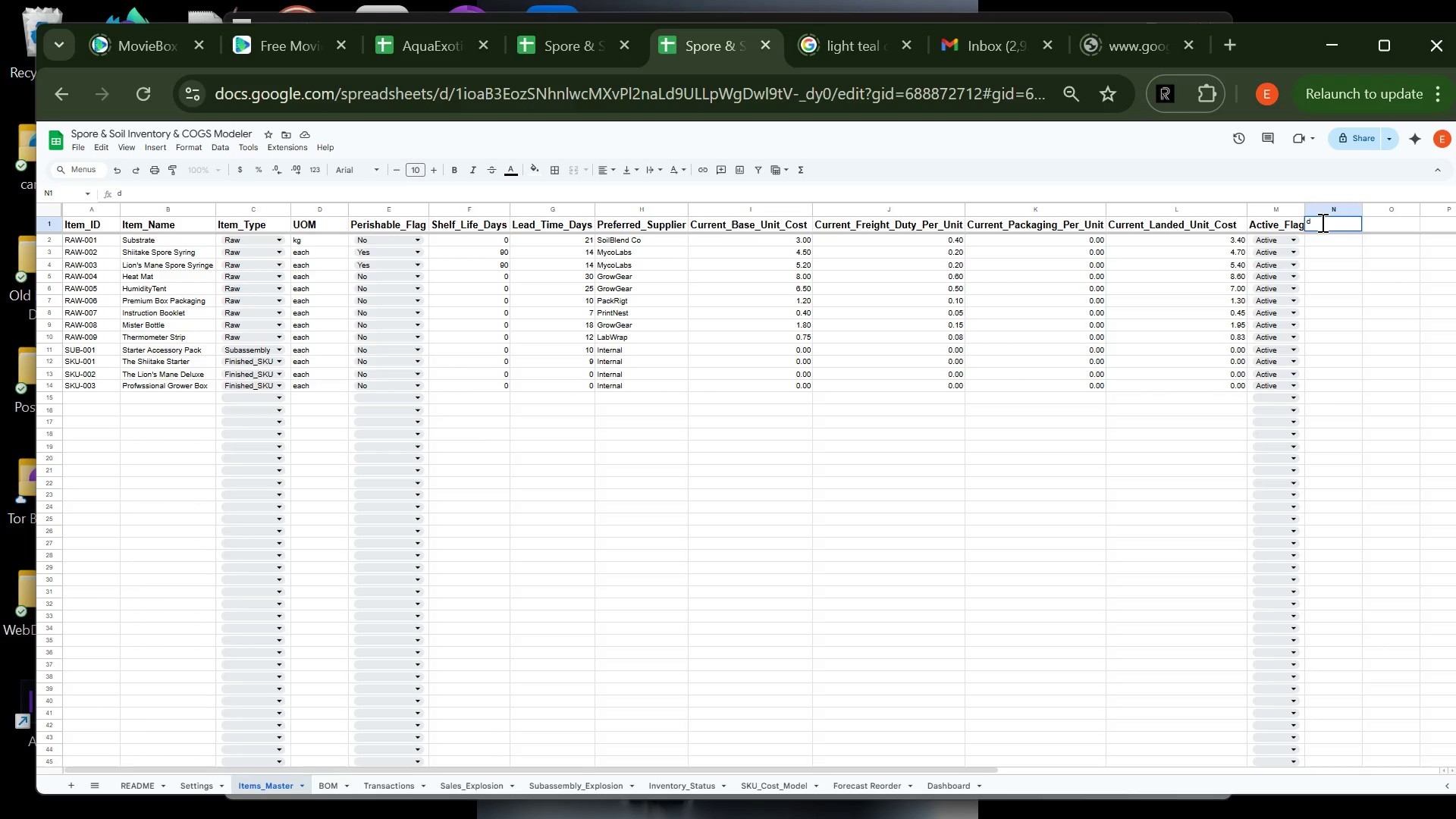 
key(Backspace)
type(Duplicate_Check)
 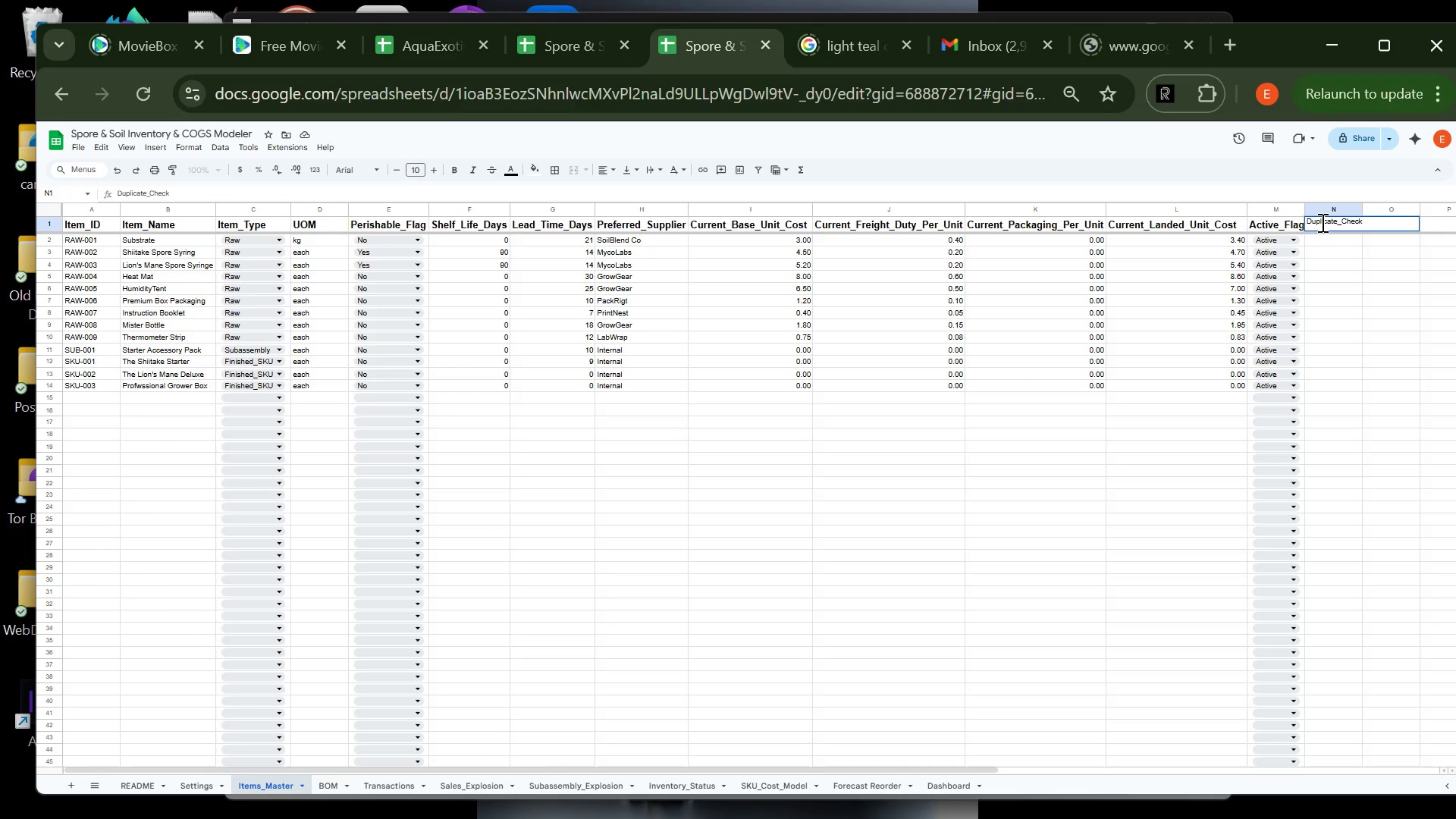 
left_click([1339, 249])
 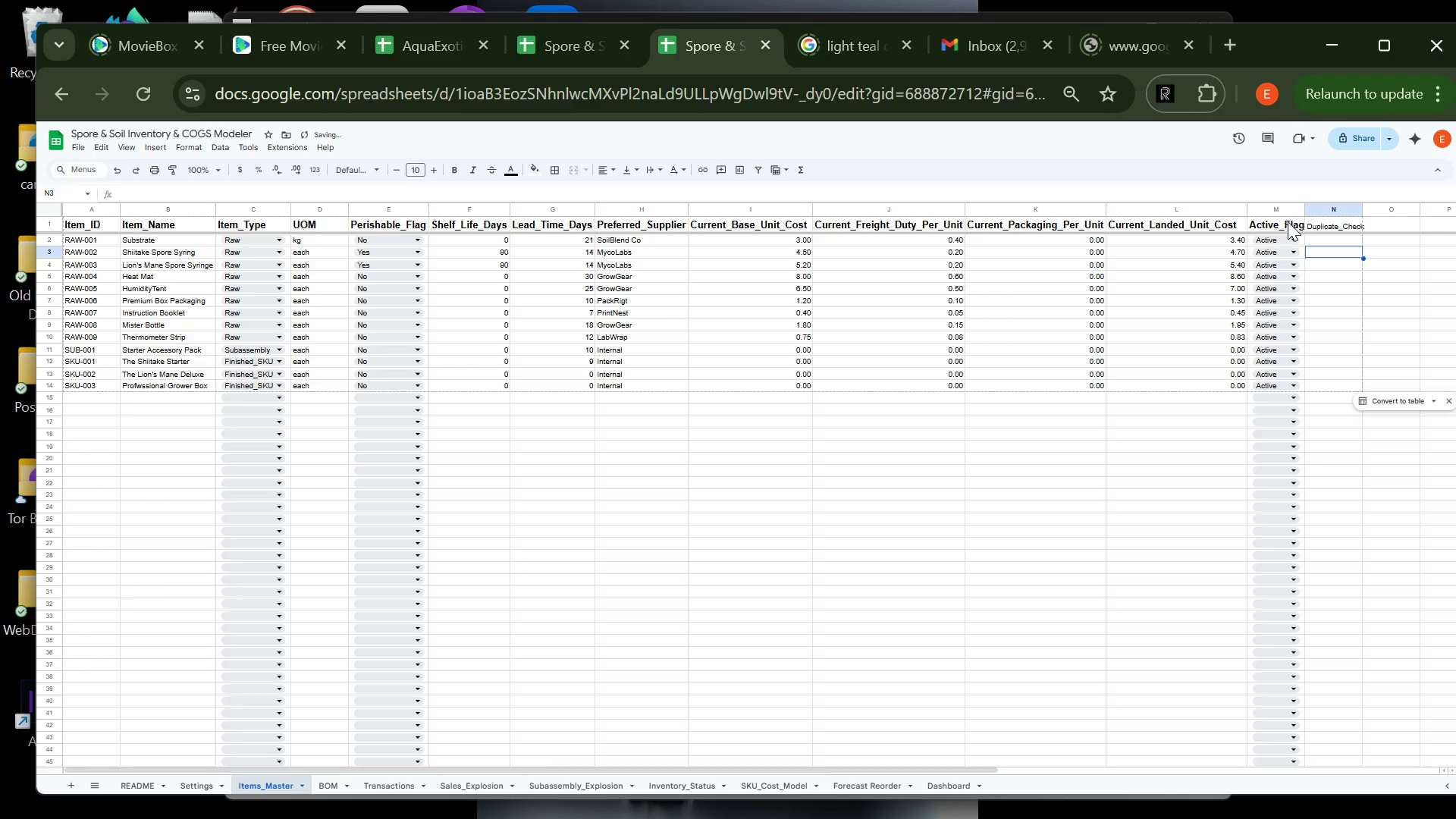 
left_click([1291, 221])
 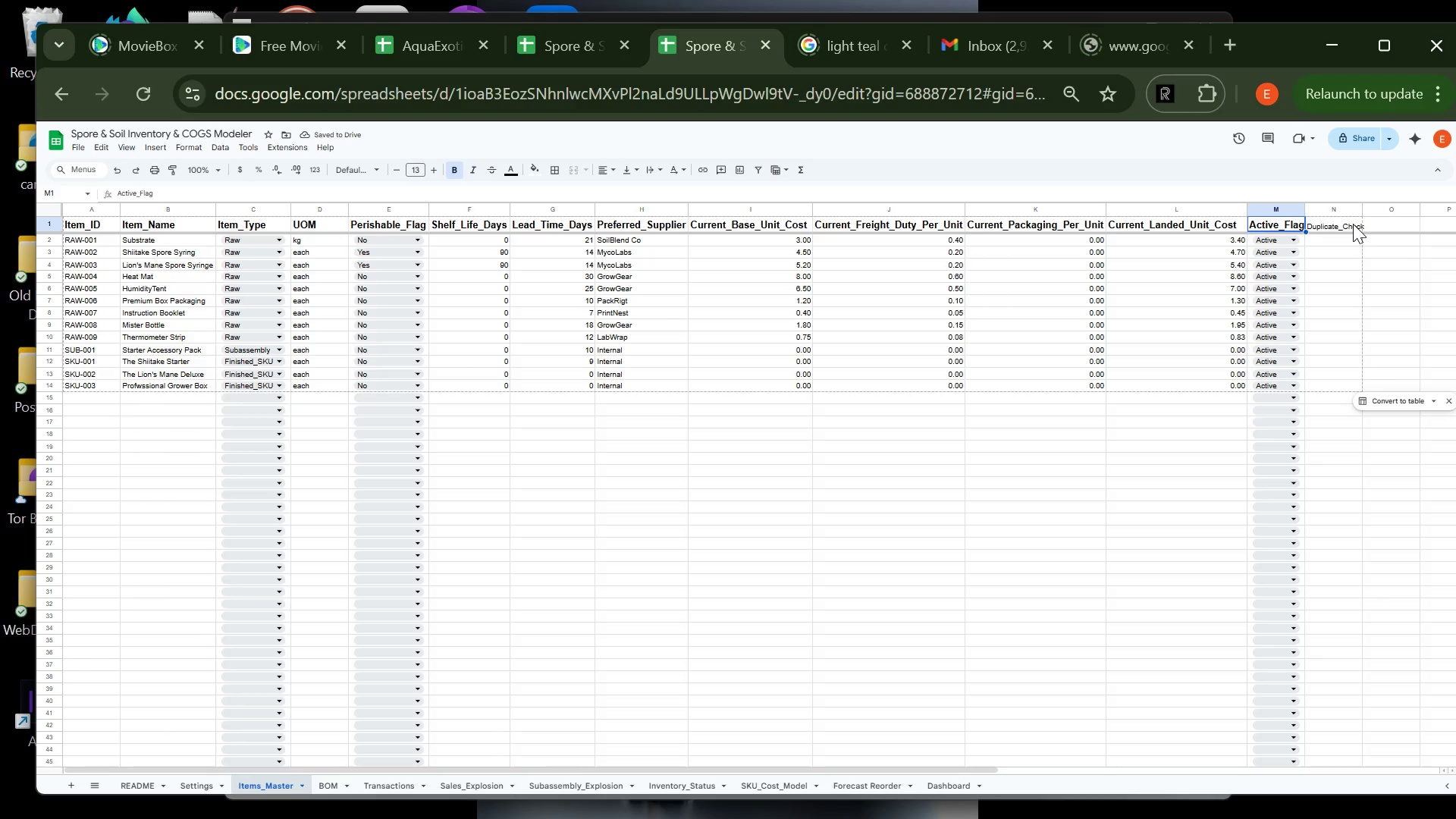 
left_click([1353, 224])
 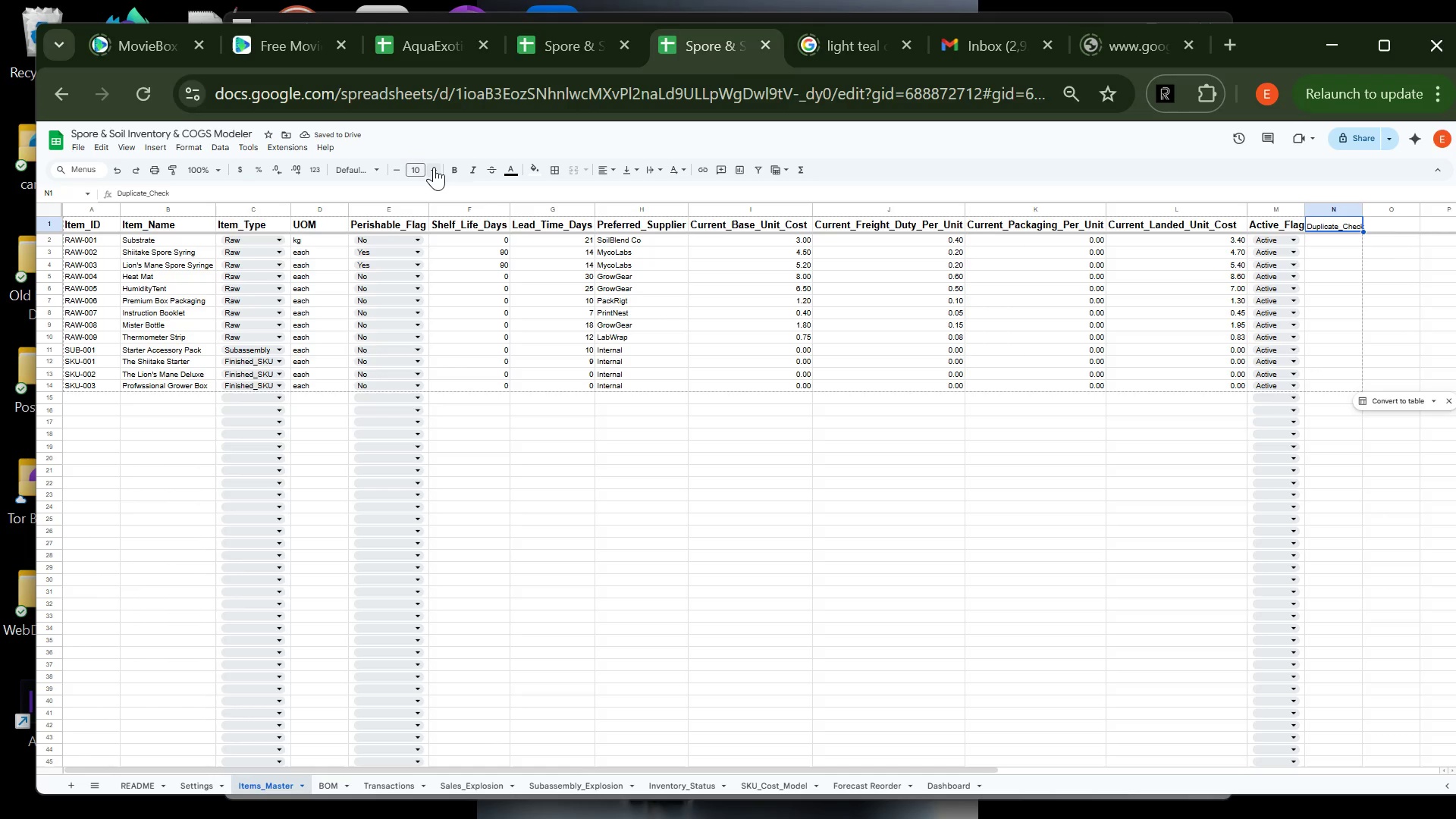 
double_click([433, 167])
 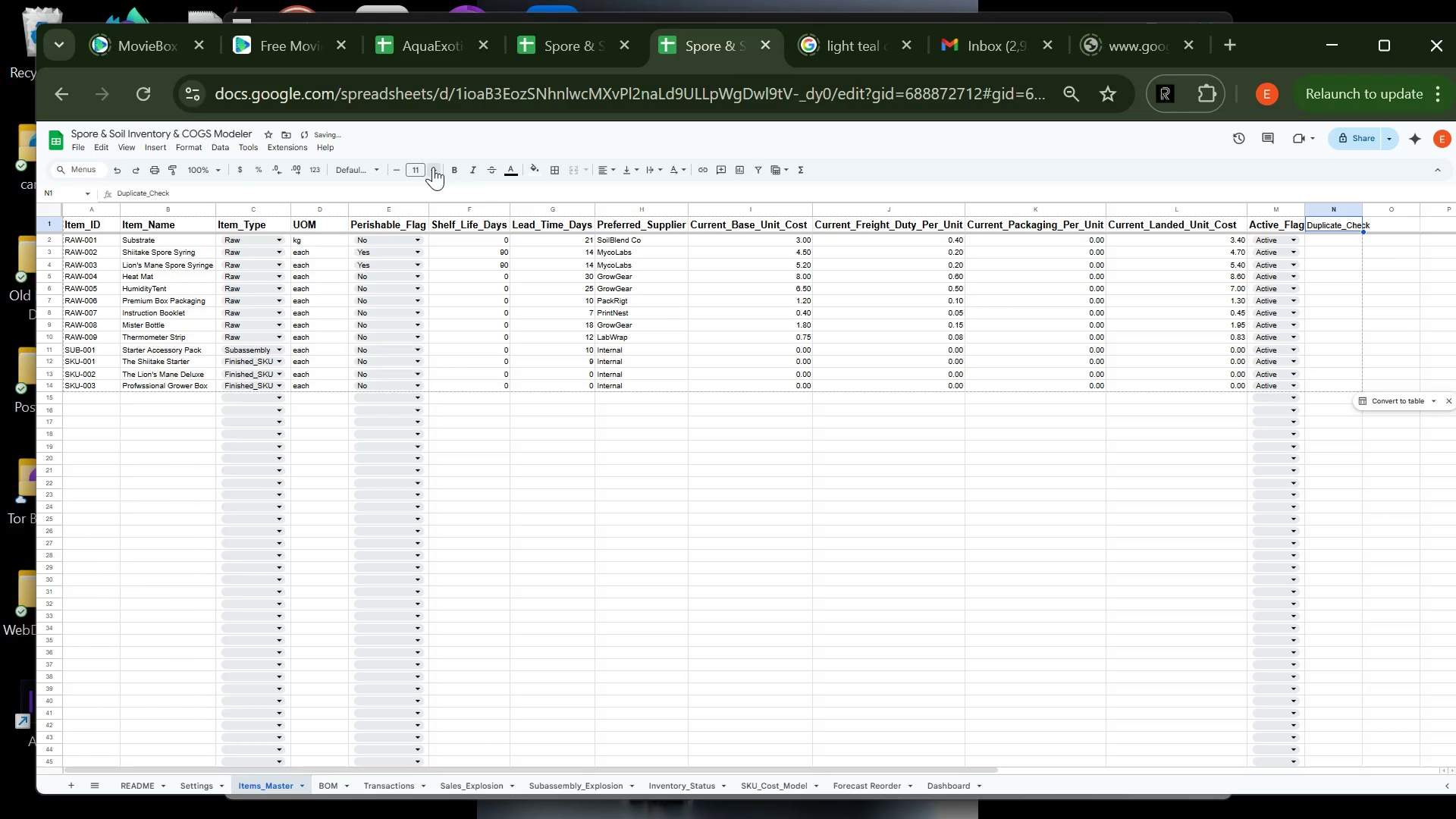 
triple_click([433, 167])
 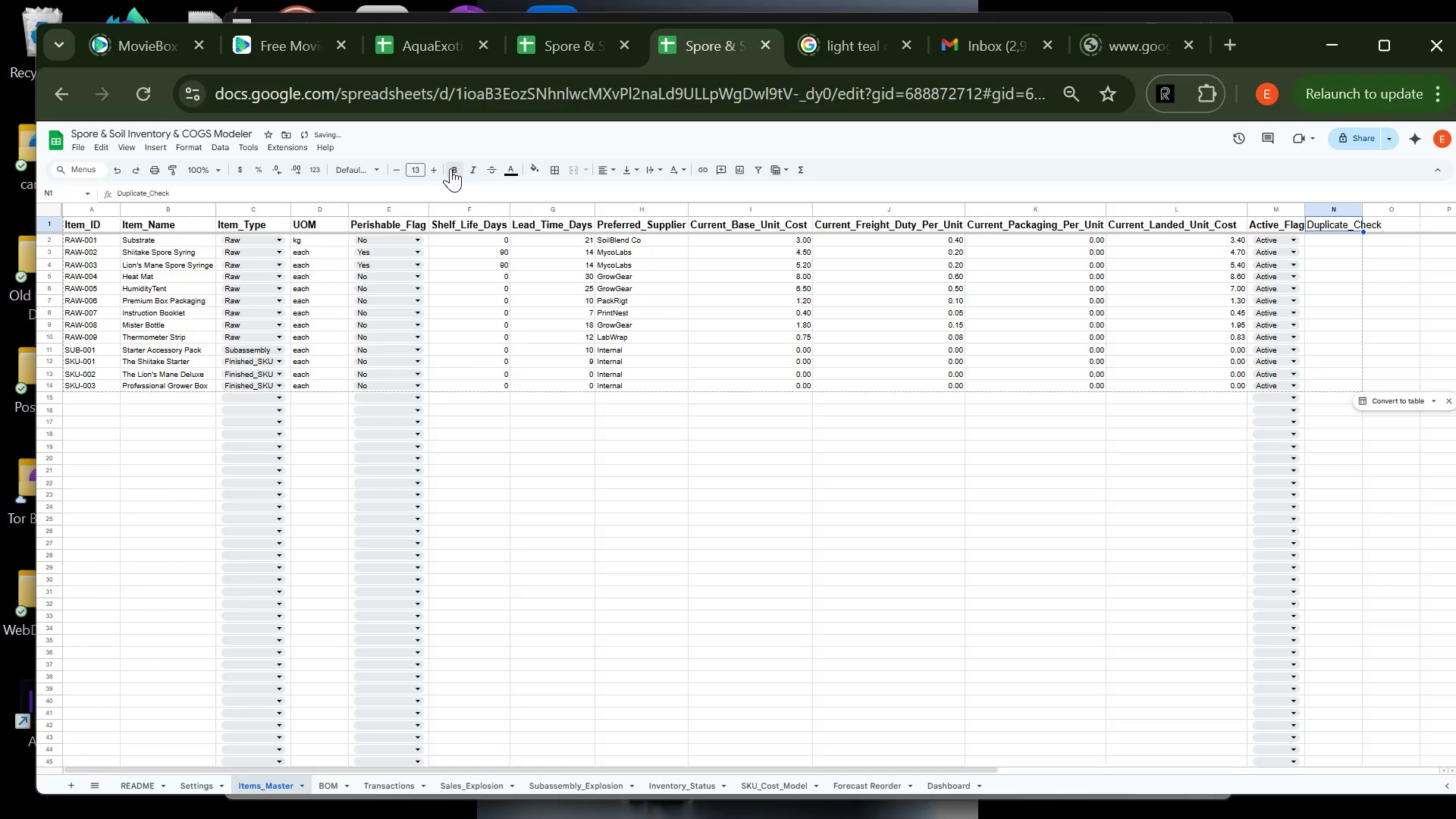 
left_click([454, 170])
 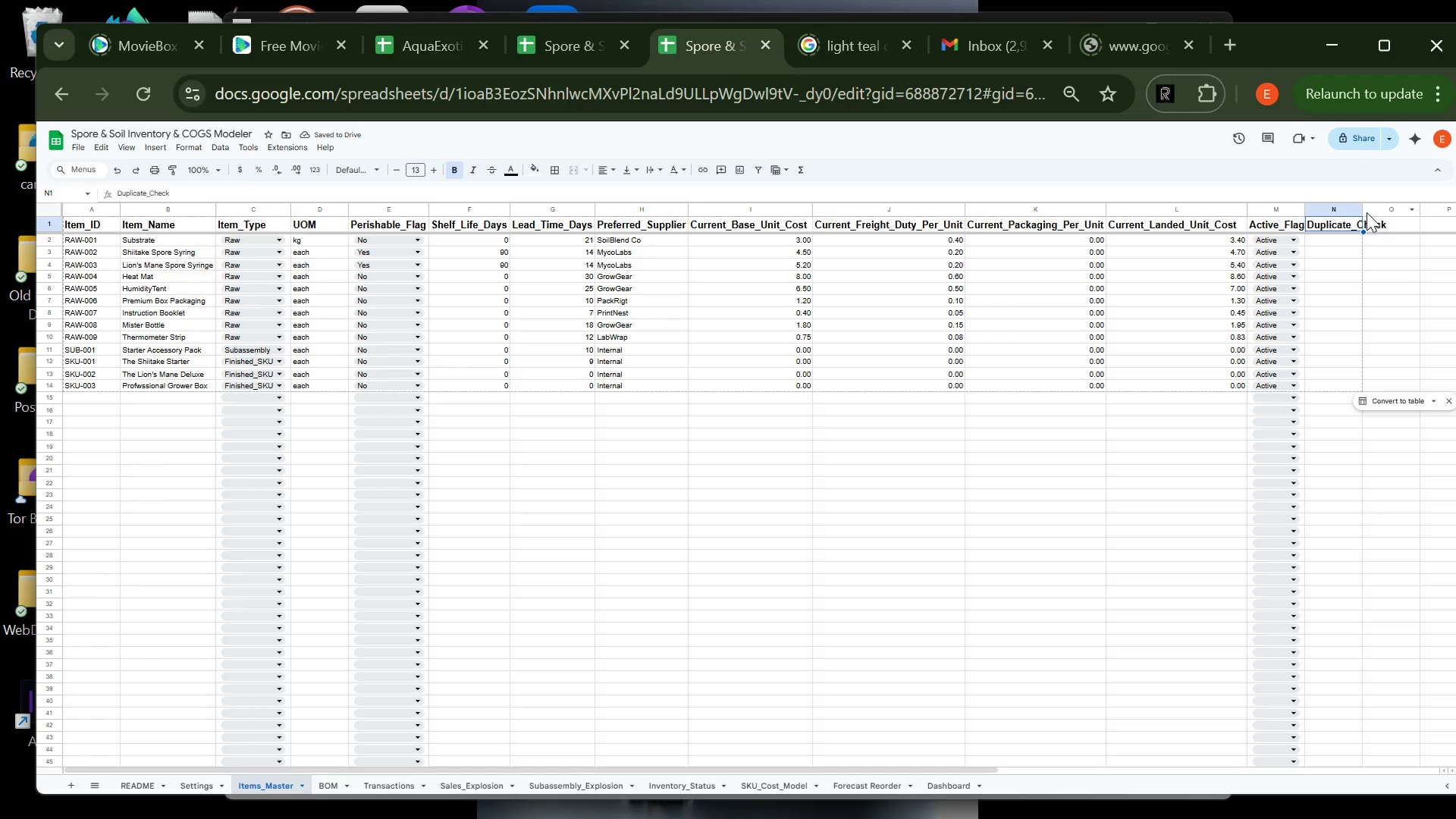 
double_click([1360, 204])
 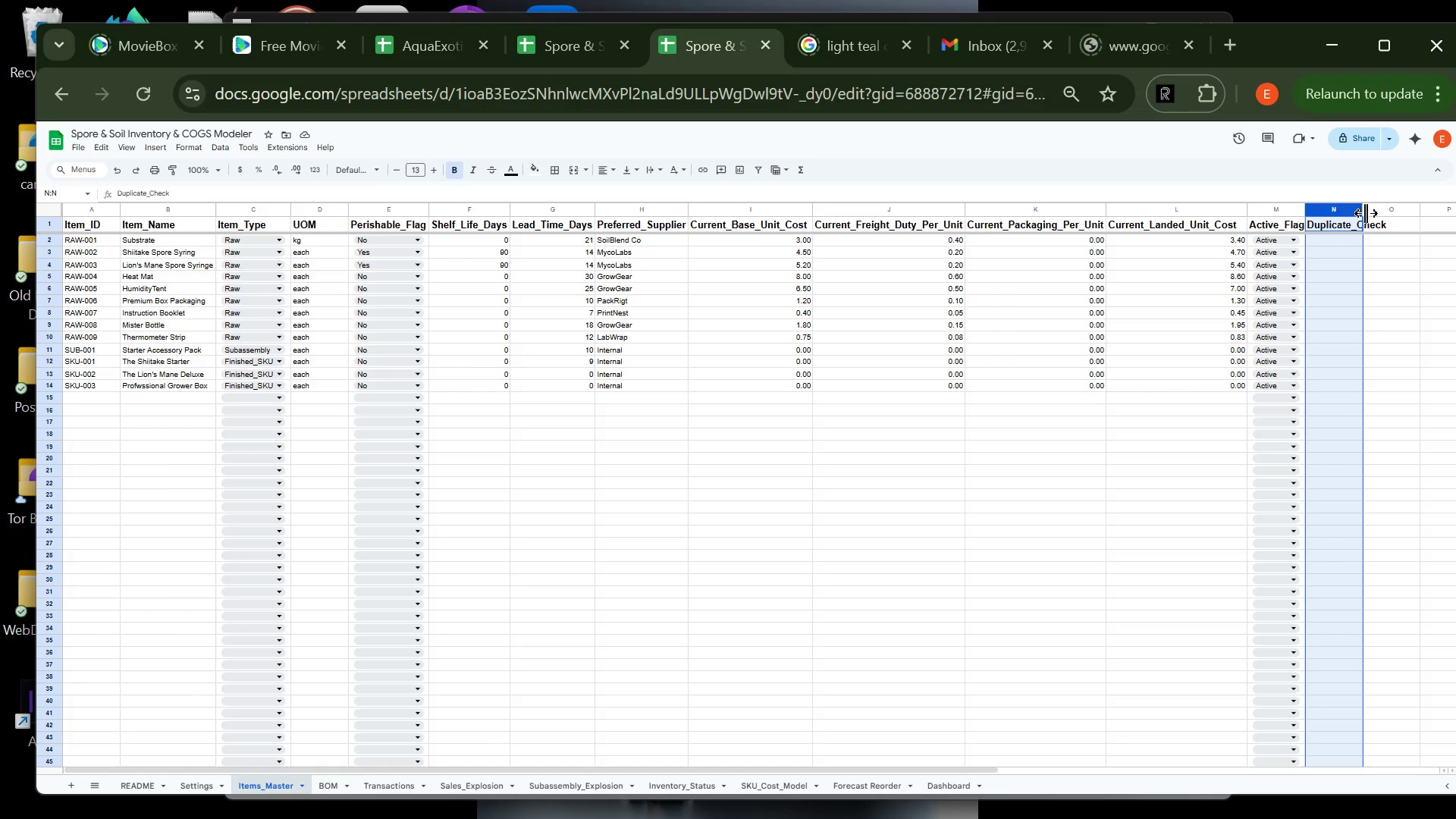 
double_click([1366, 213])
 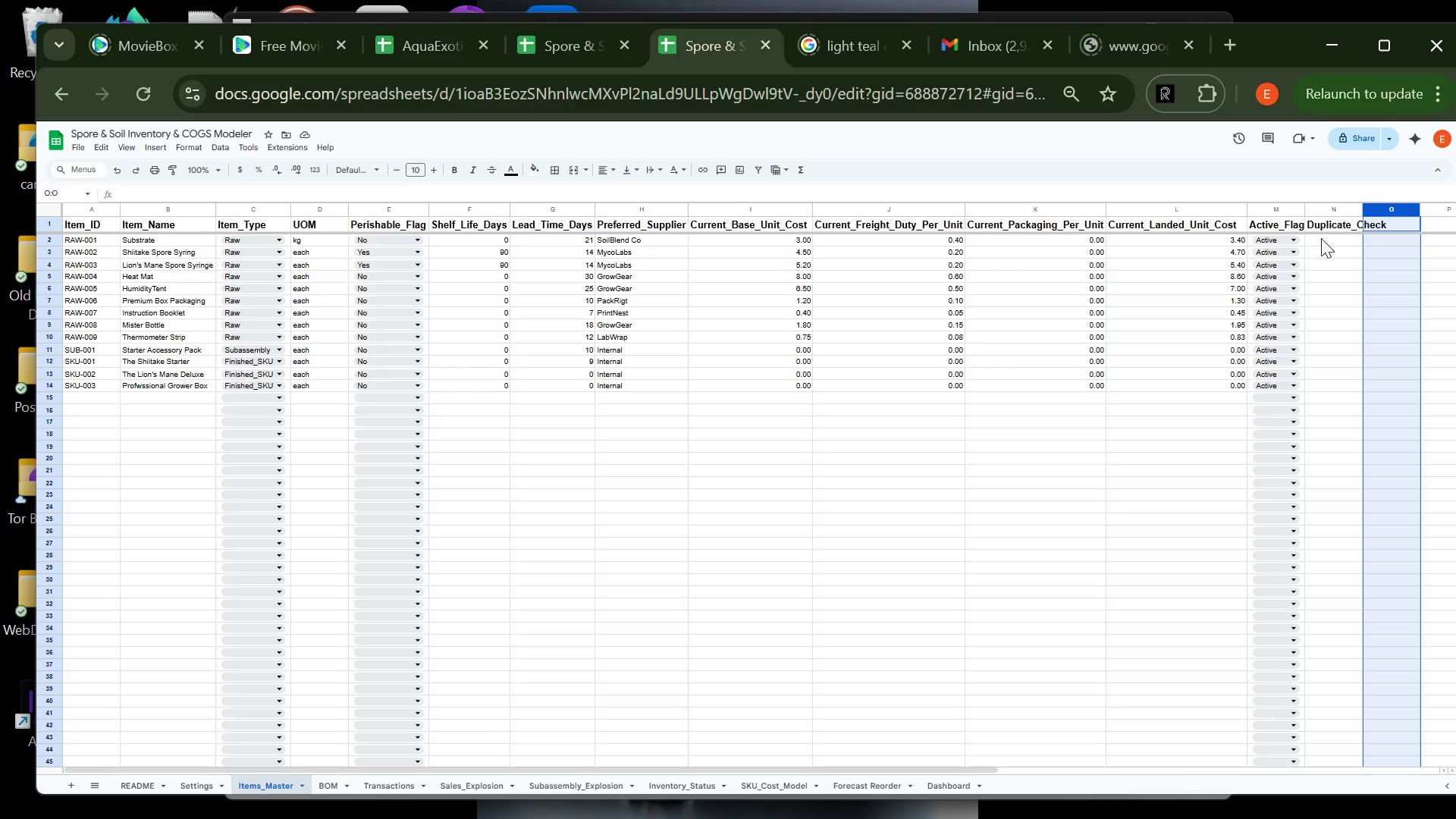 
left_click([1320, 237])
 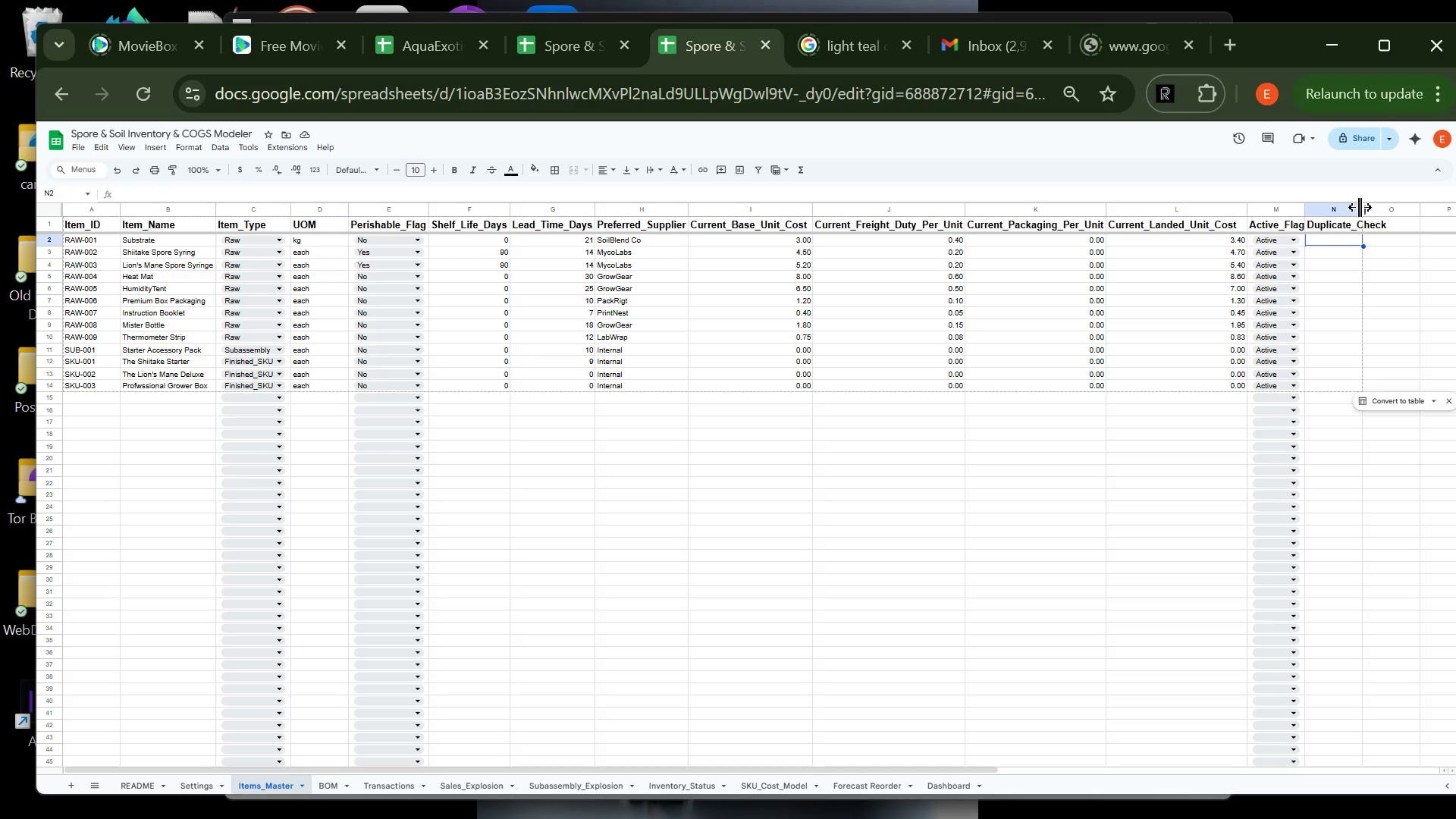 
double_click([1360, 207])
 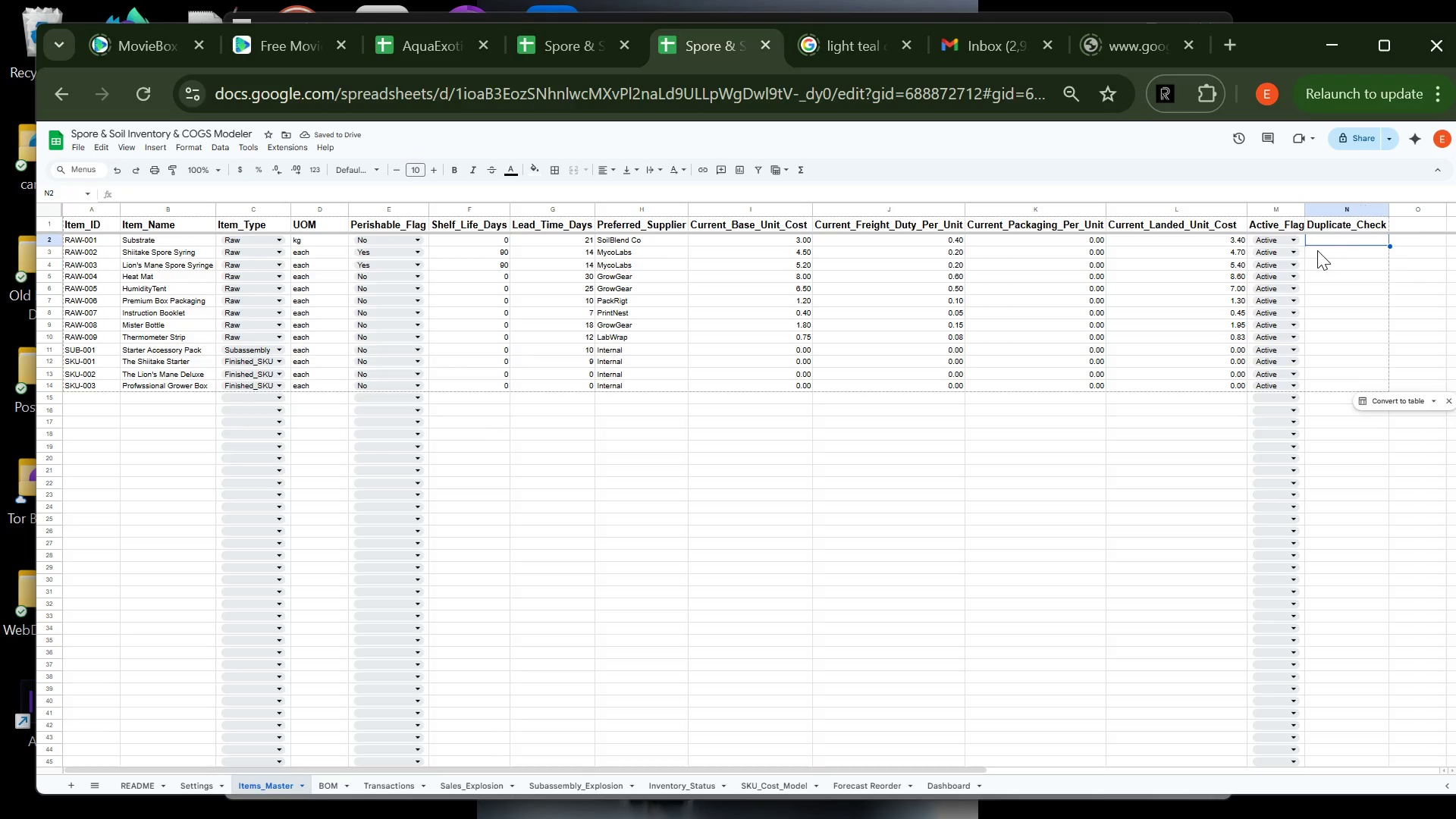 
type(=countid)
key(Backspace)
key(Backspace)
key(Backspace)
key(Backspace)
key(Backspace)
key(Backspace)
key(Backspace)
key(Backspace)
key(Backspace)
type(=COUNTIF(A:A)
 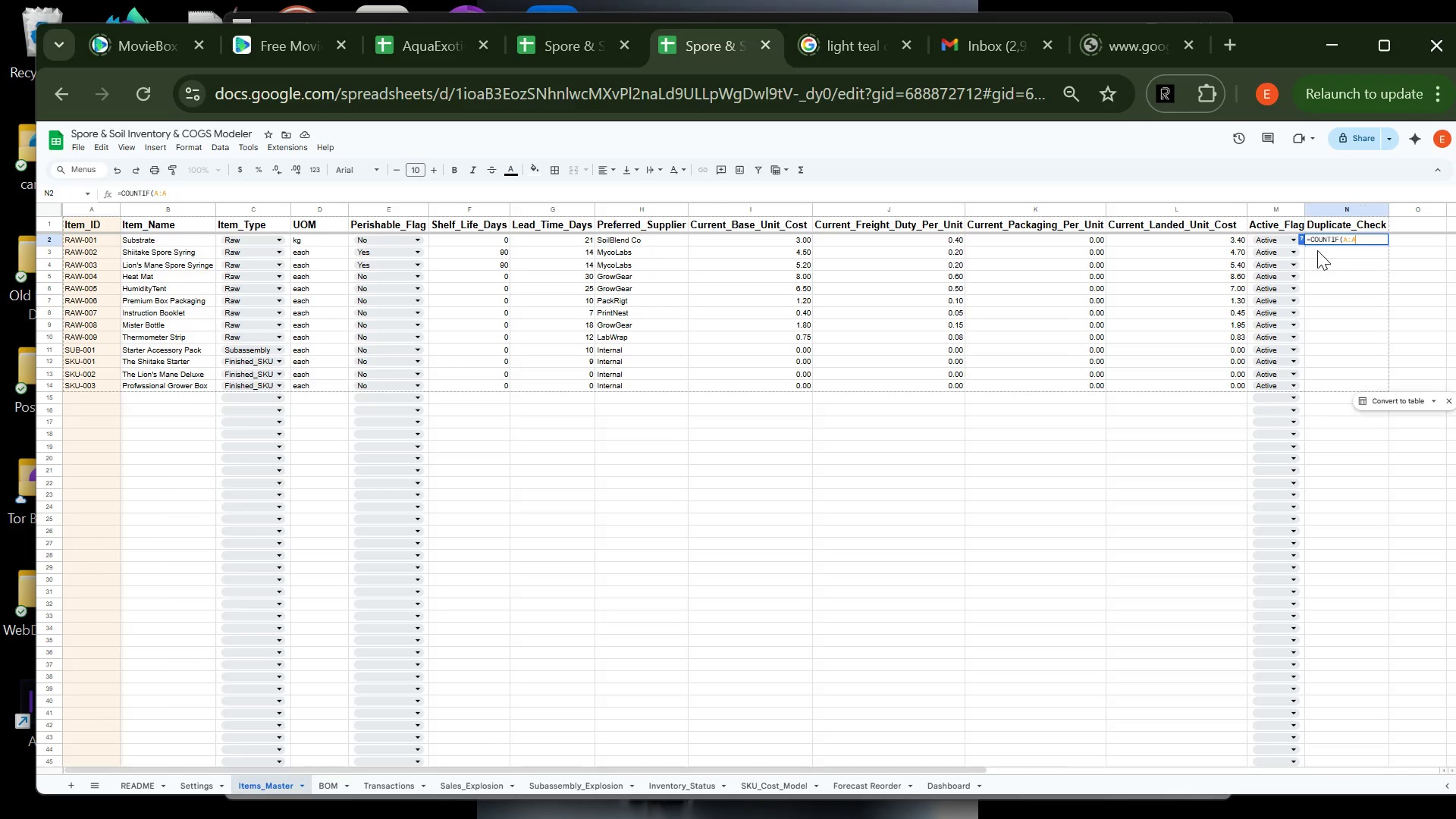 
type(,A2))
 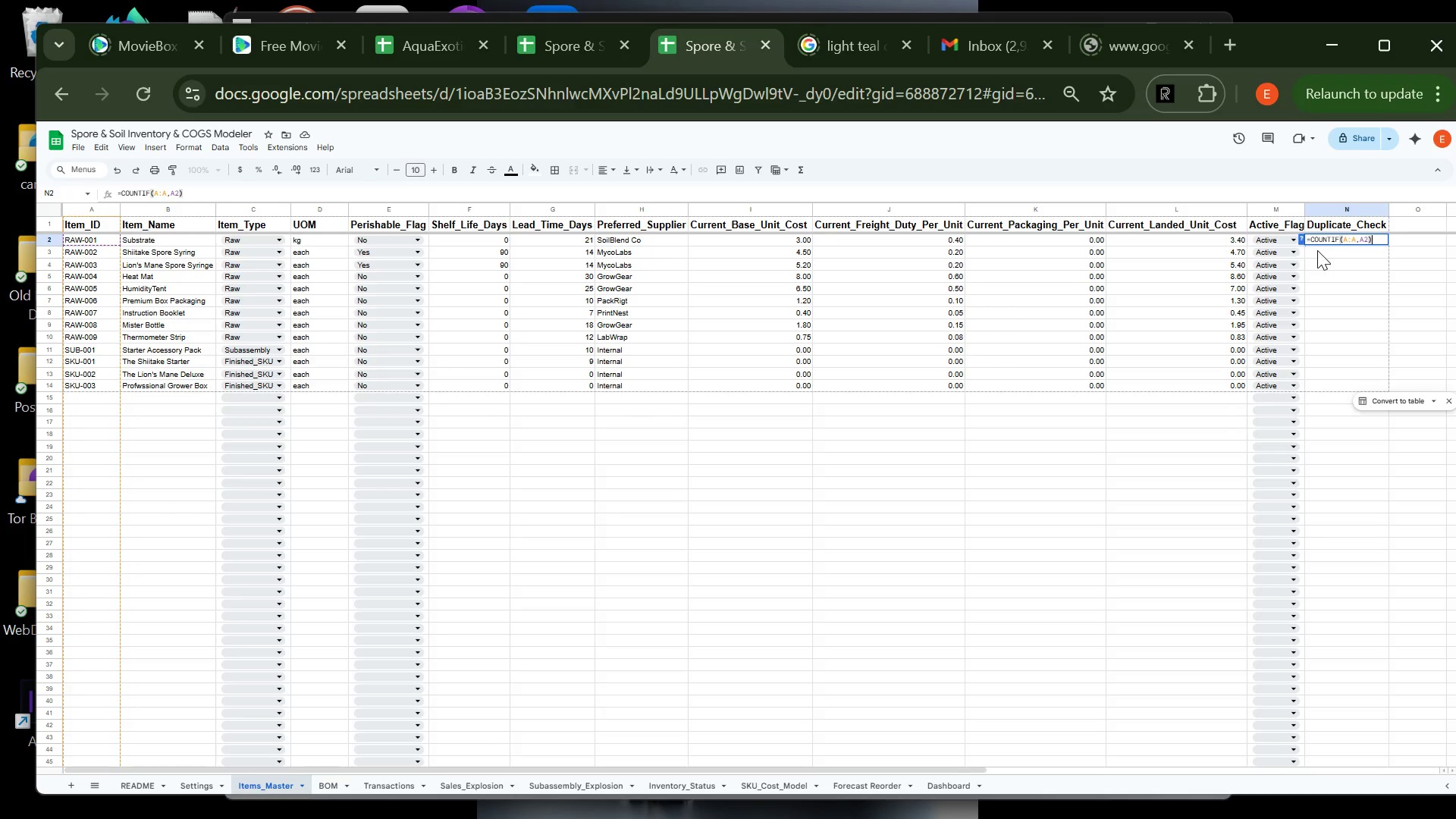 
key(Enter)
 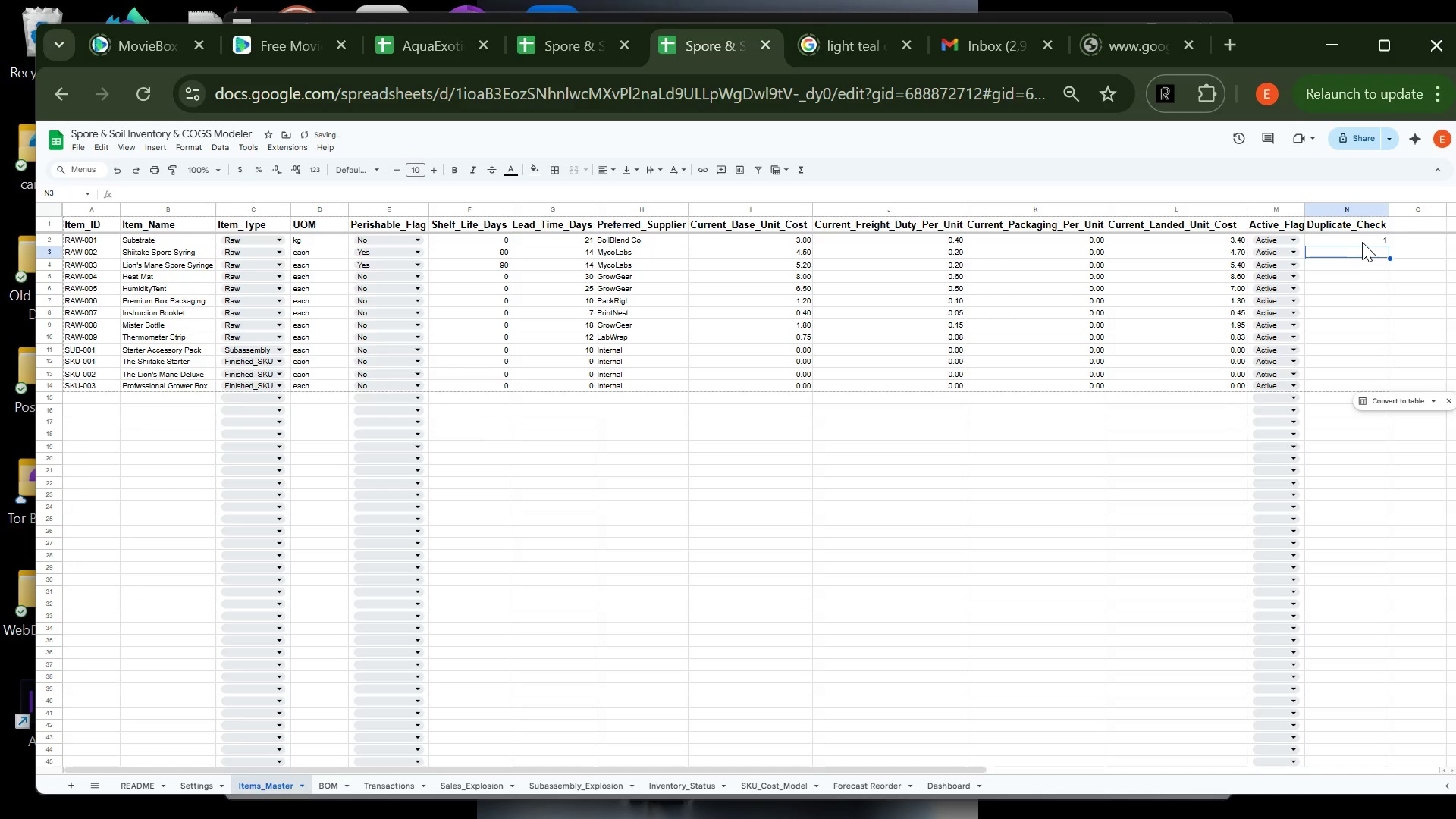 
left_click([1362, 241])
 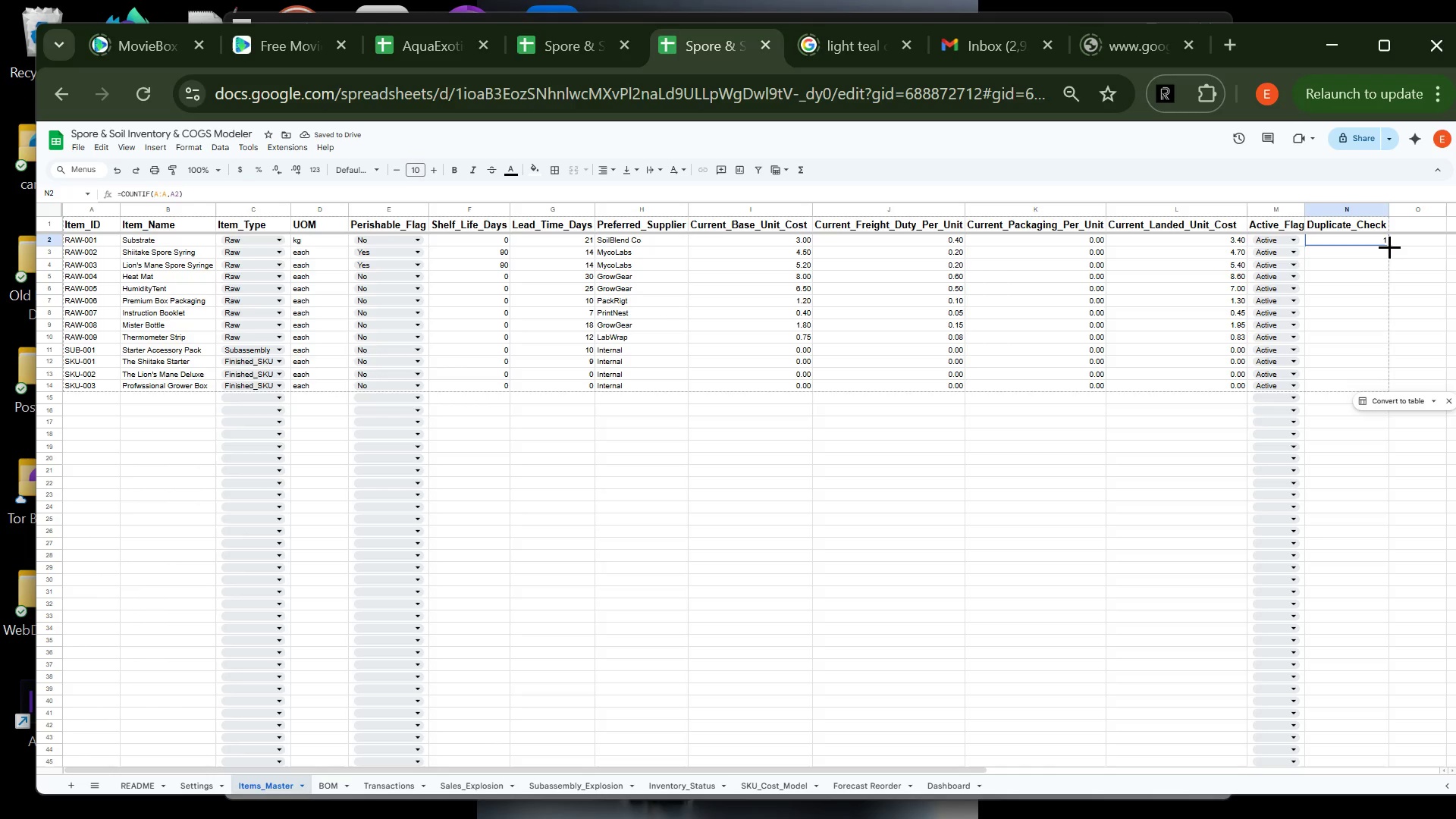 
double_click([1389, 246])
 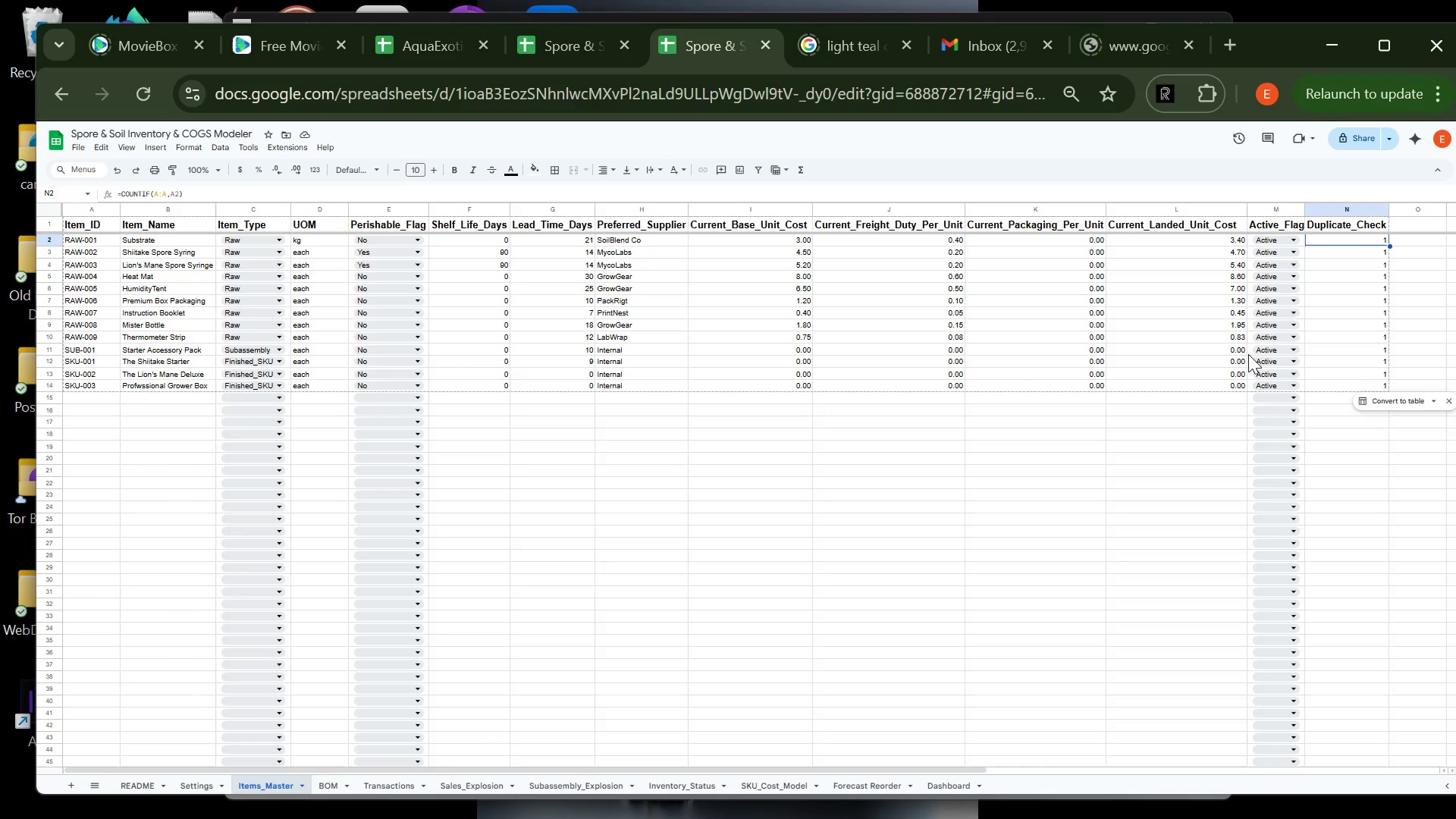 
wait(17.25)
 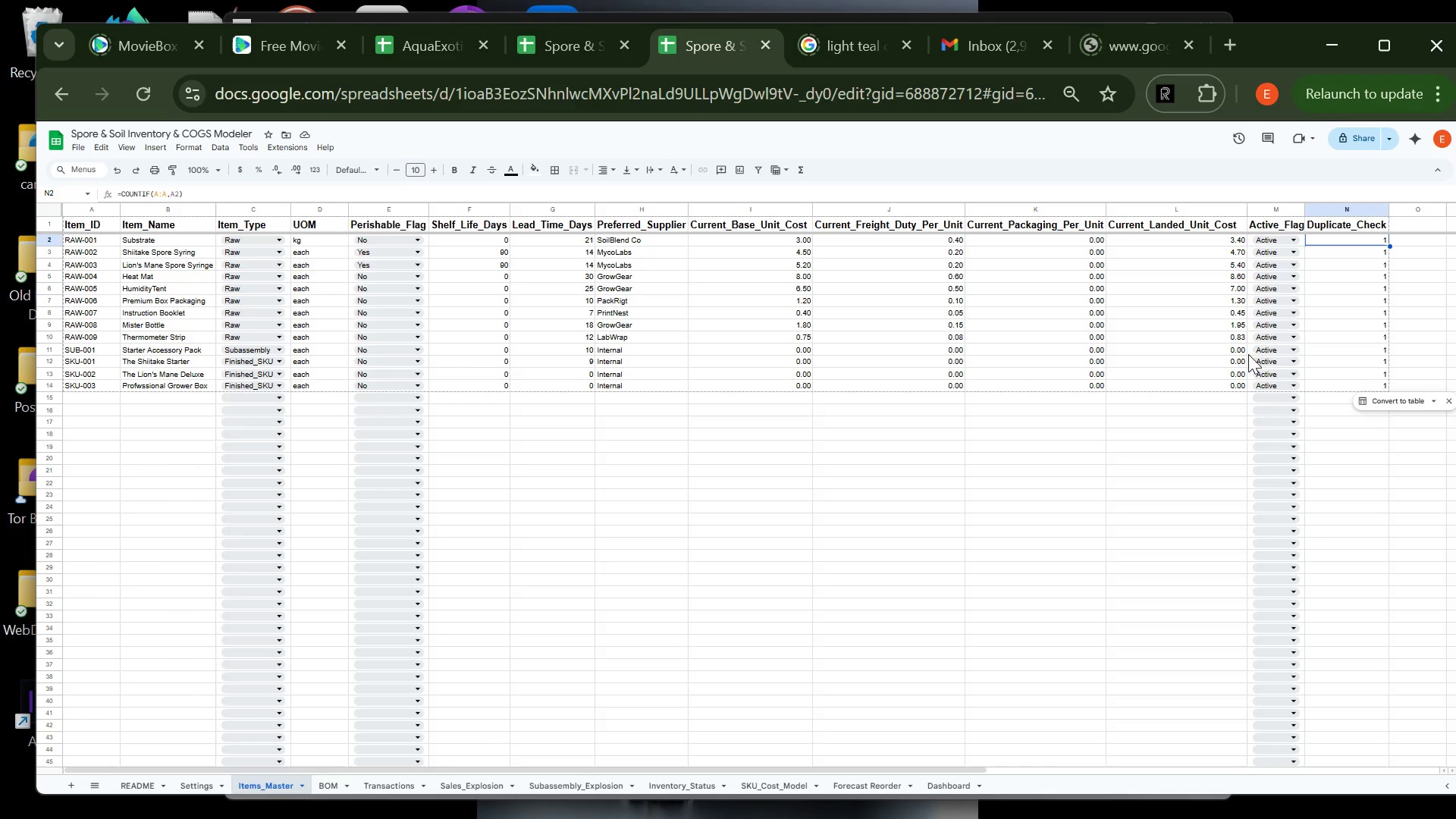 
left_click([328, 778])
 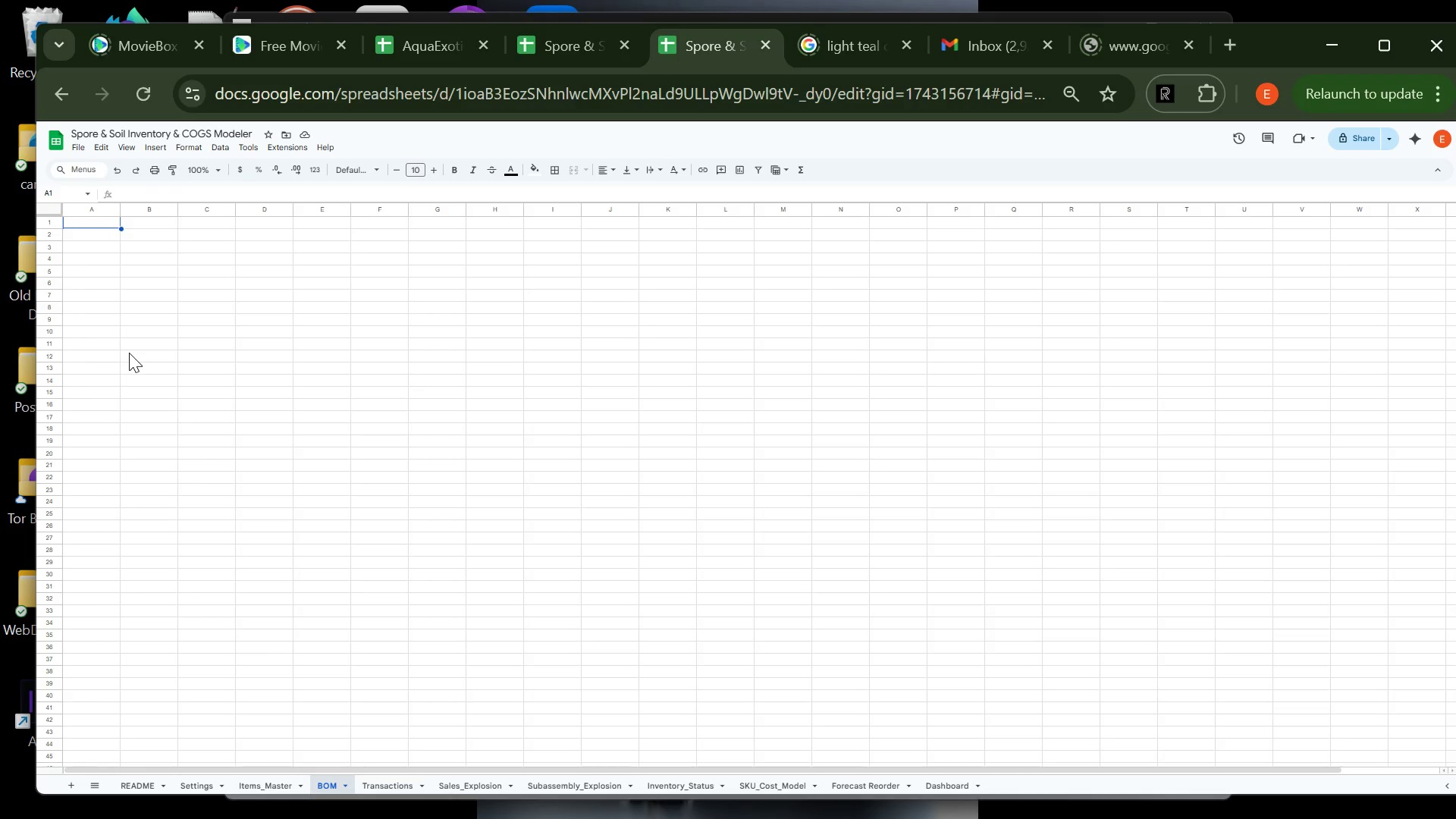 
wait(9.44)
 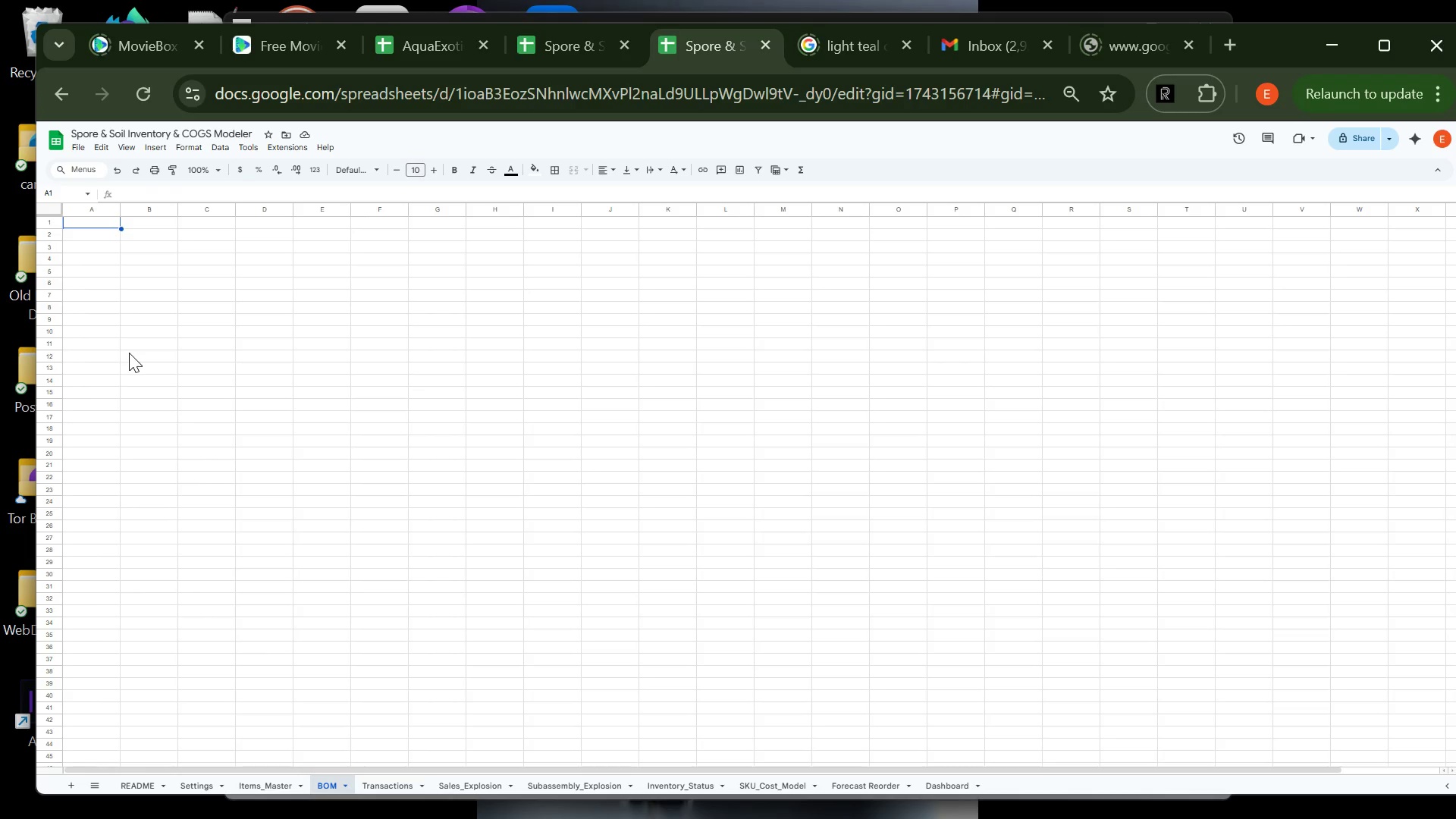 
type(Parent_Item )
key(Backspace)
type(_ID)
key(Tab)
 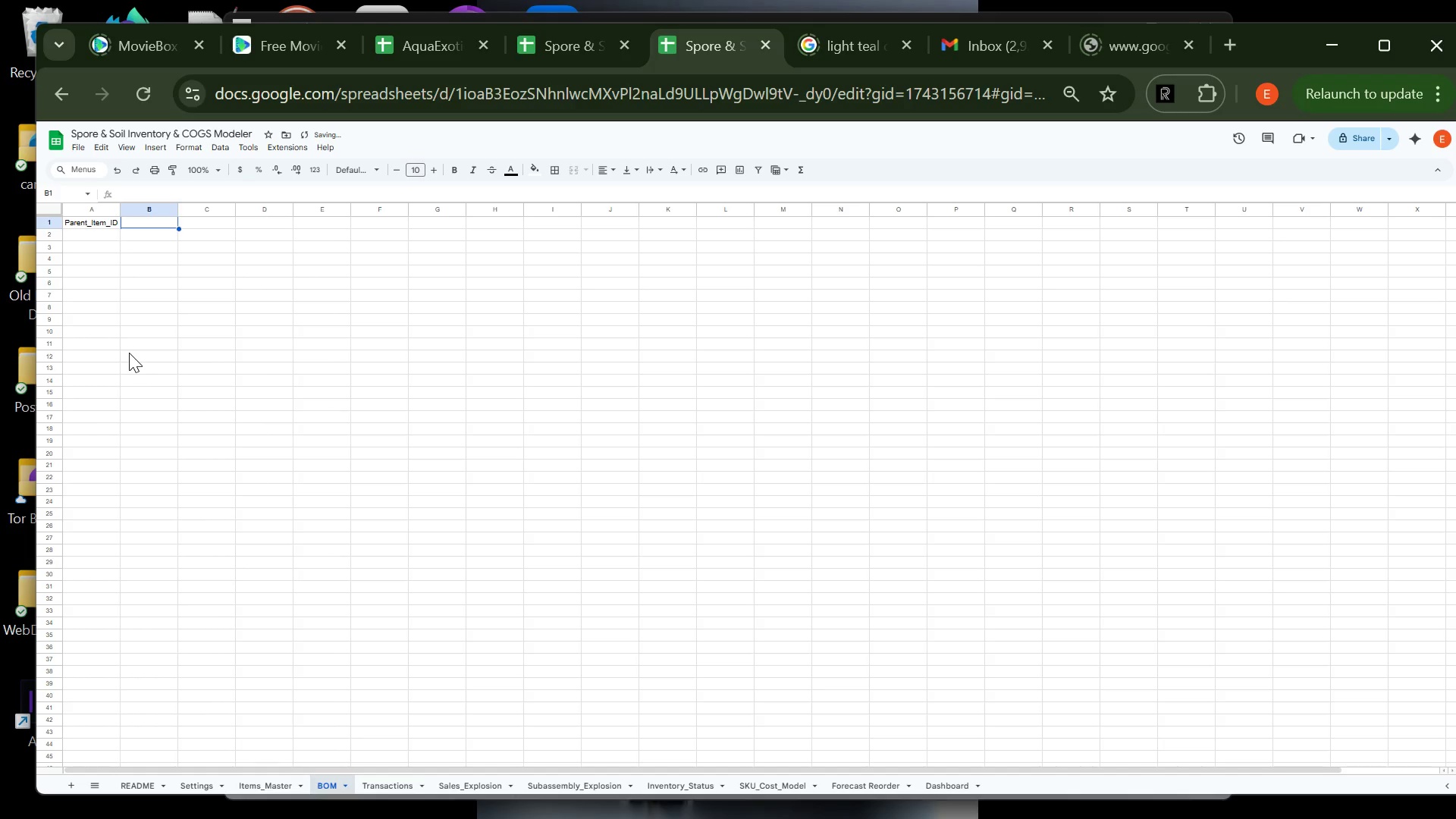 
type(p)
key(Backspace)
type(Parent_Item_Name)
key(Tab)
 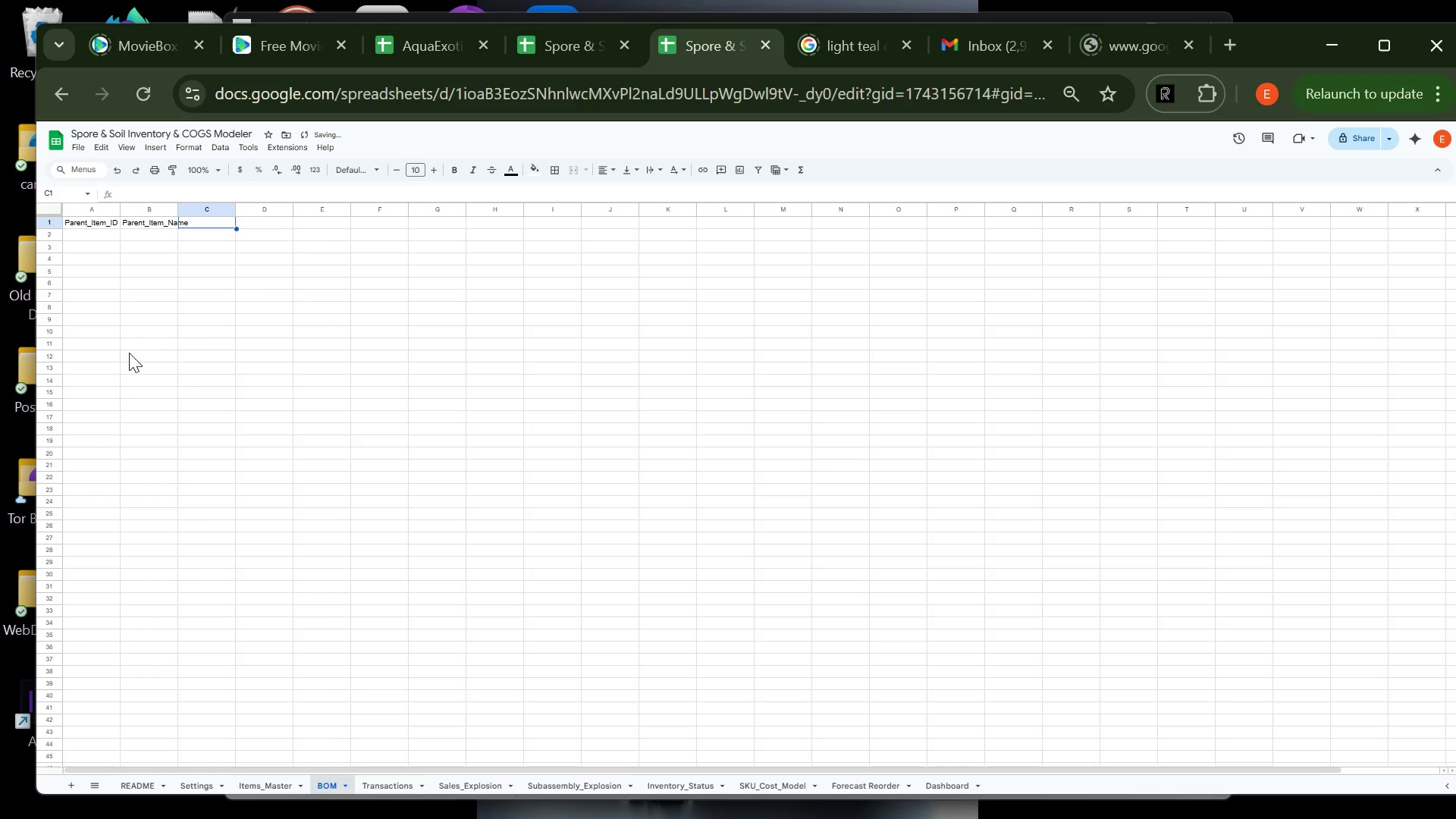 
wait(6.73)
 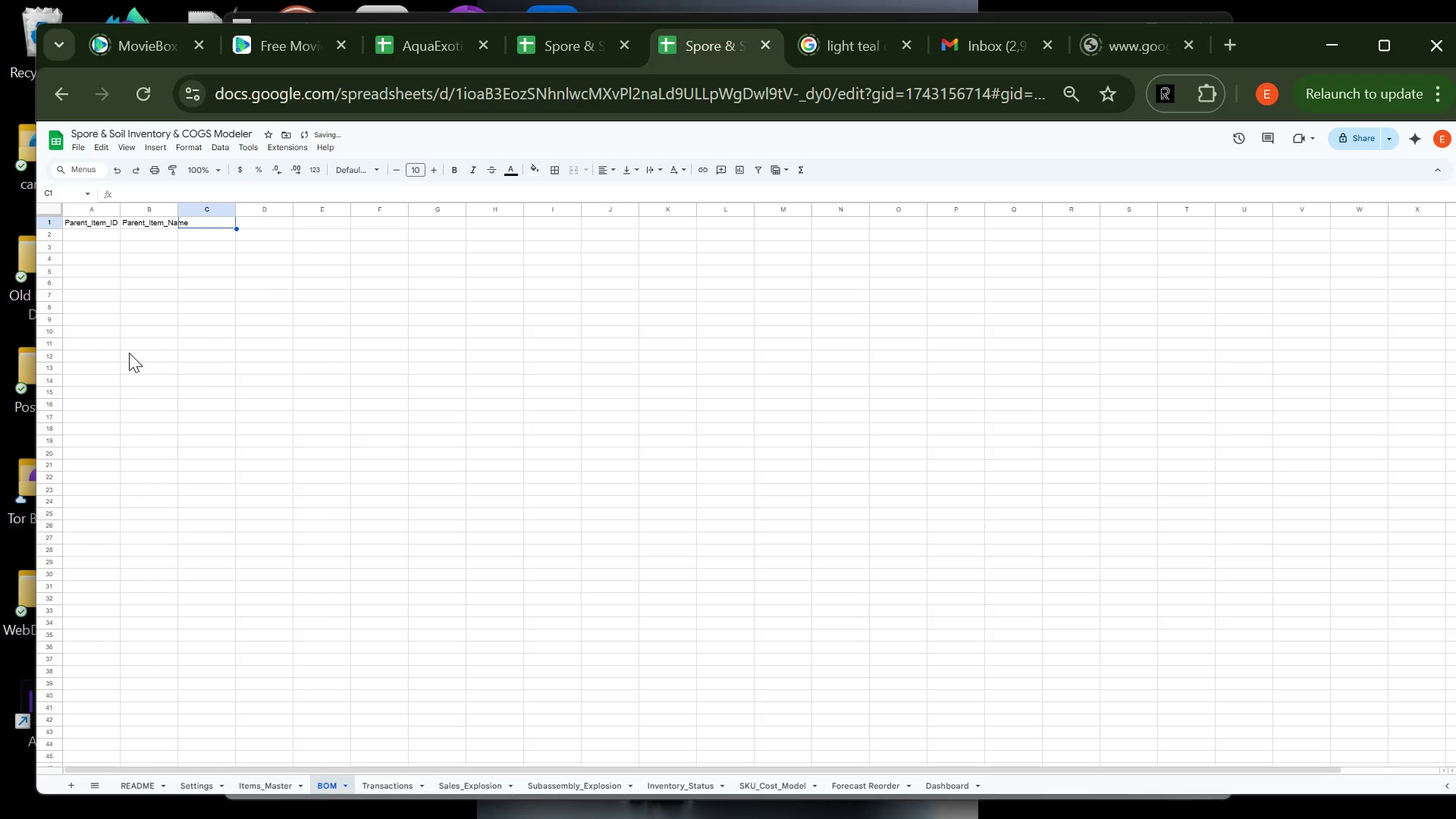 
left_click([1437, 98])
 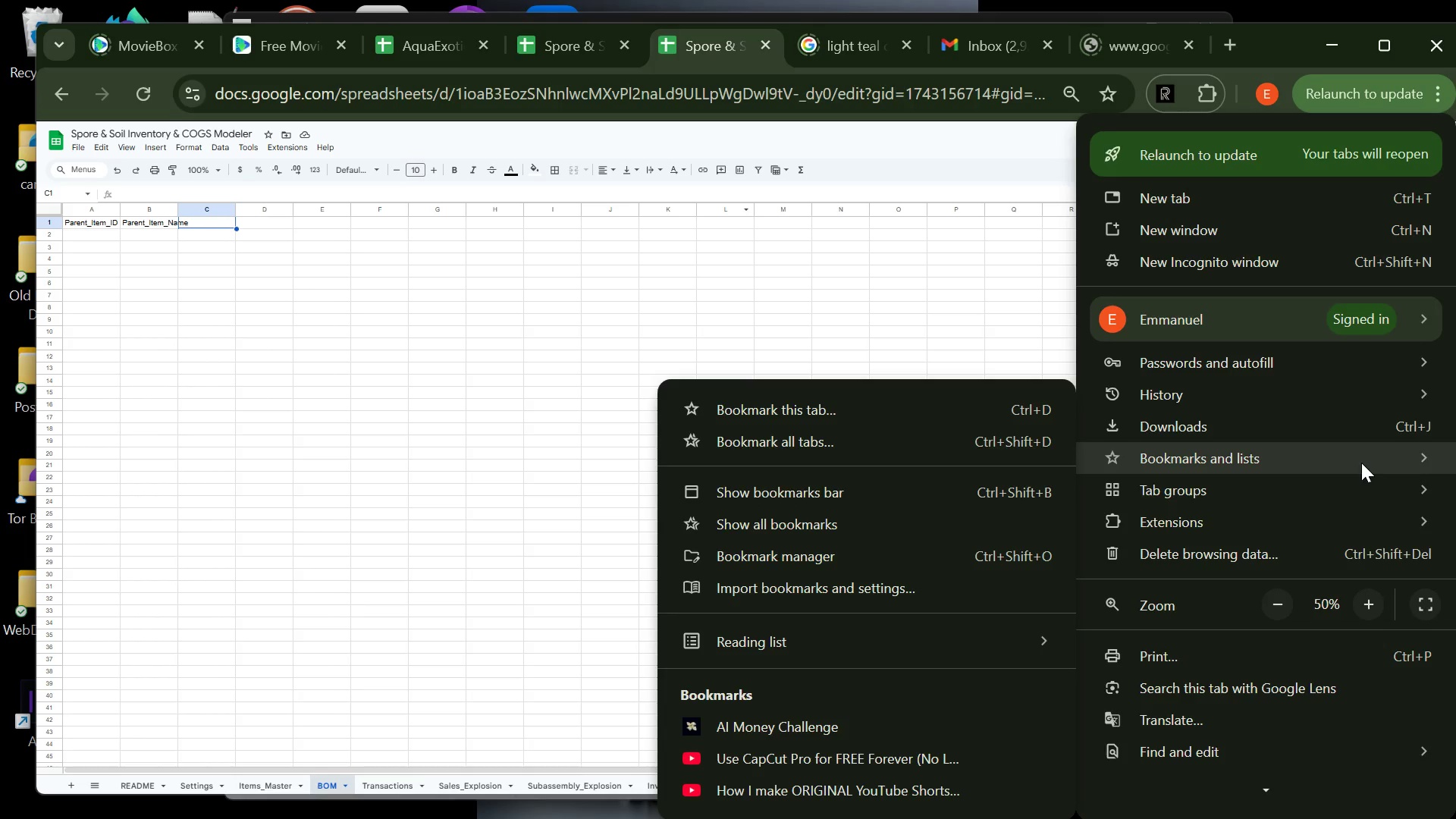 
wait(5.14)
 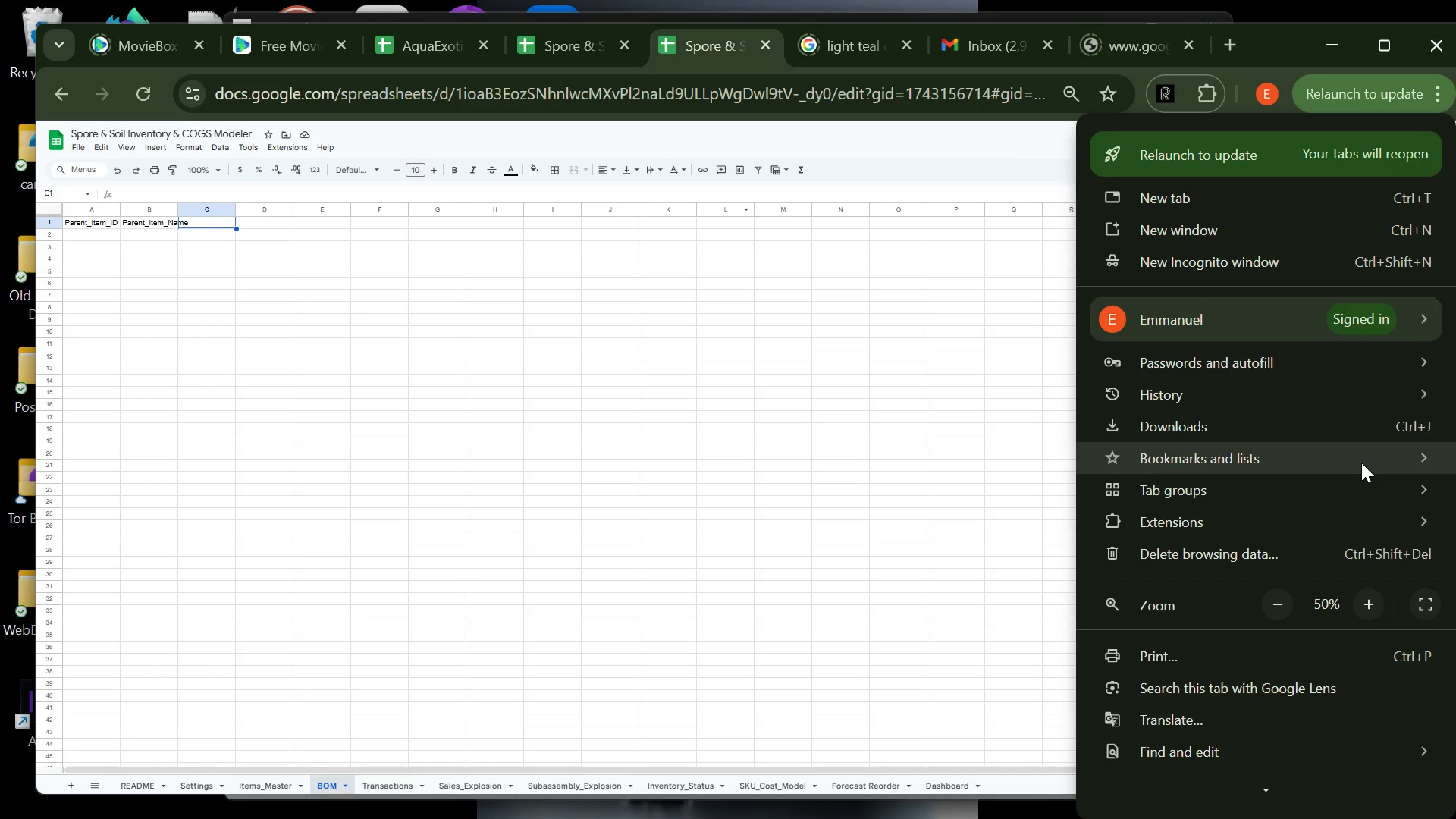 
left_click([1373, 601])
 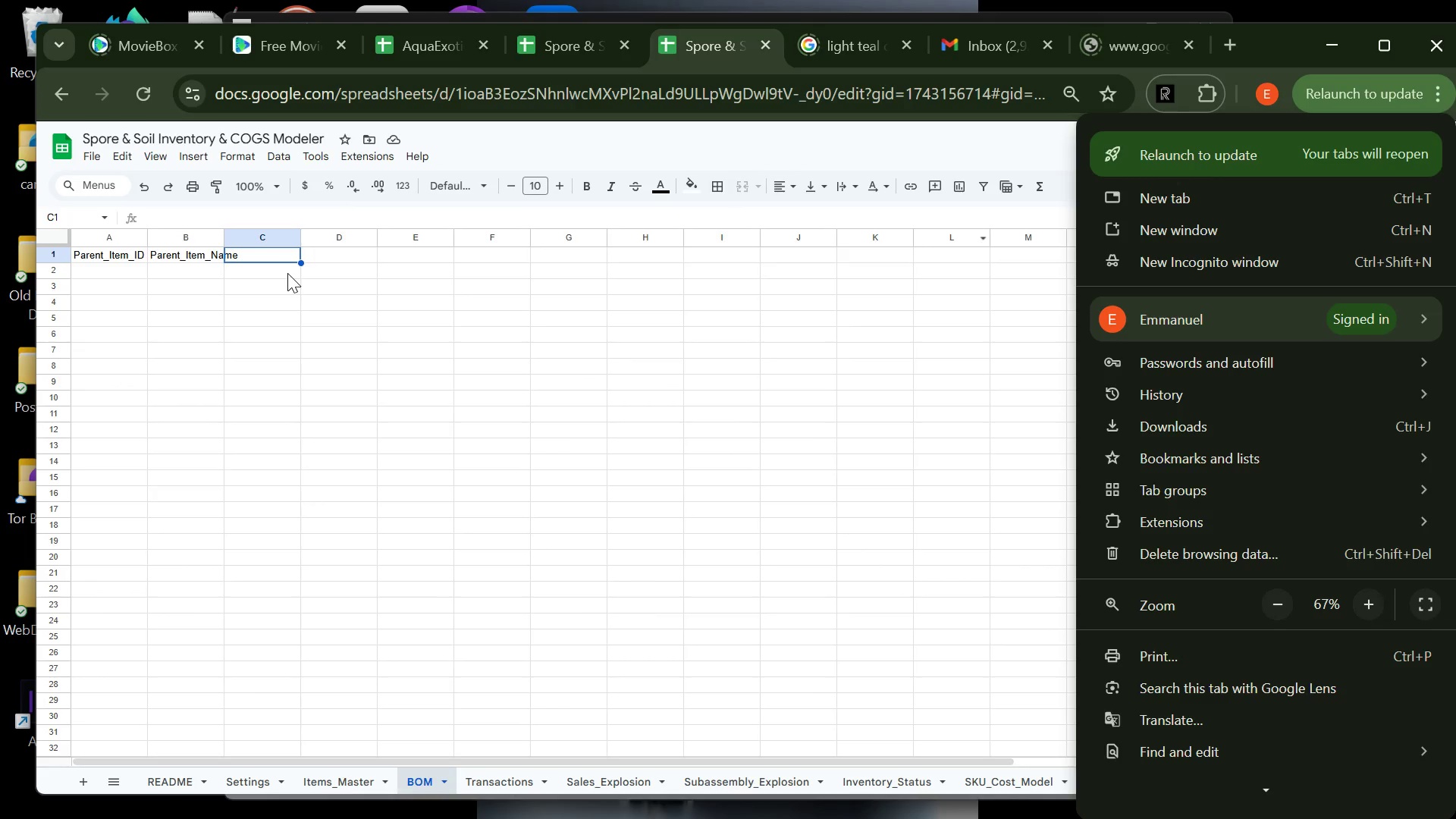 
type(co)
key(Backspace)
 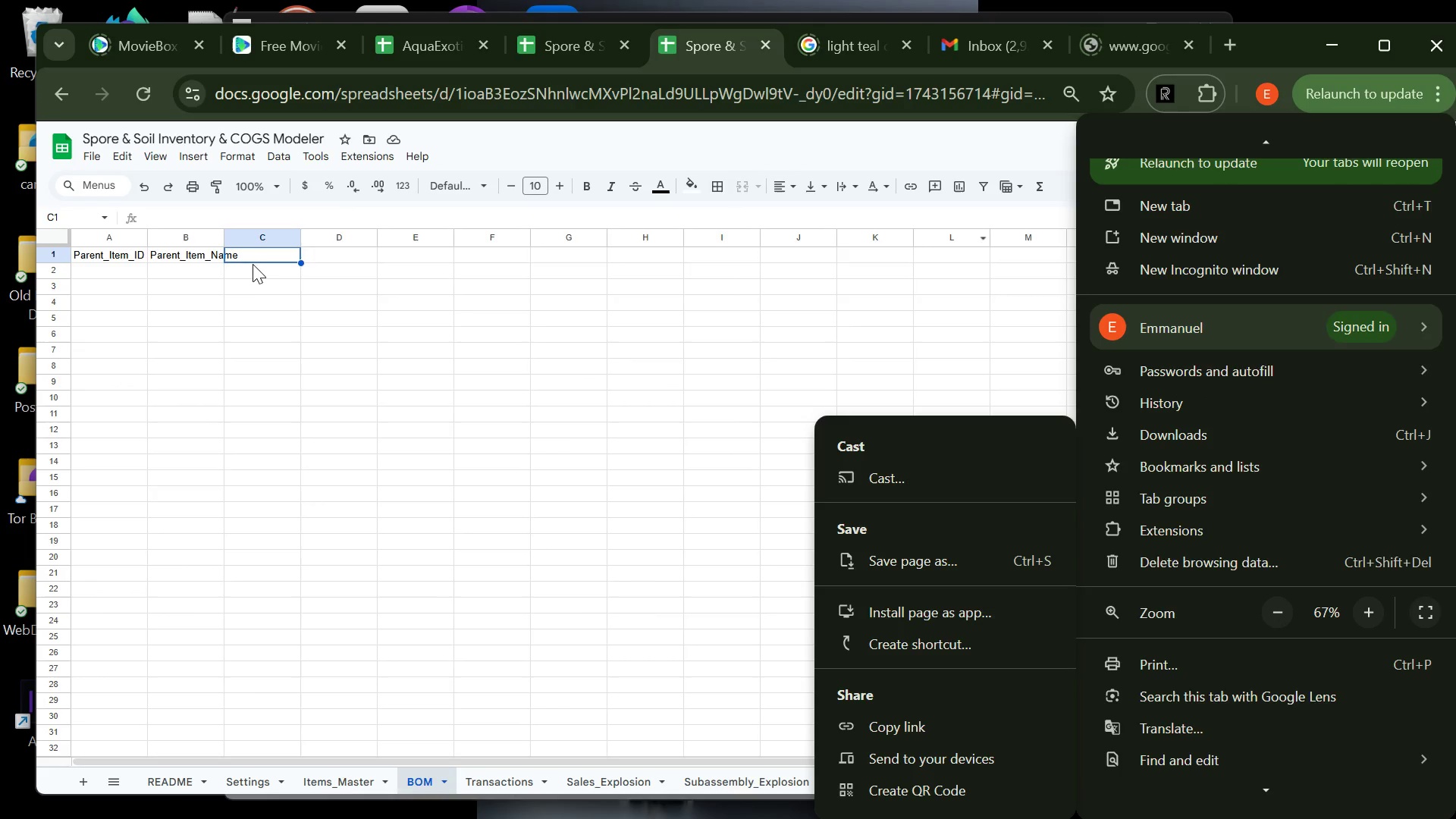 
left_click([259, 256])
 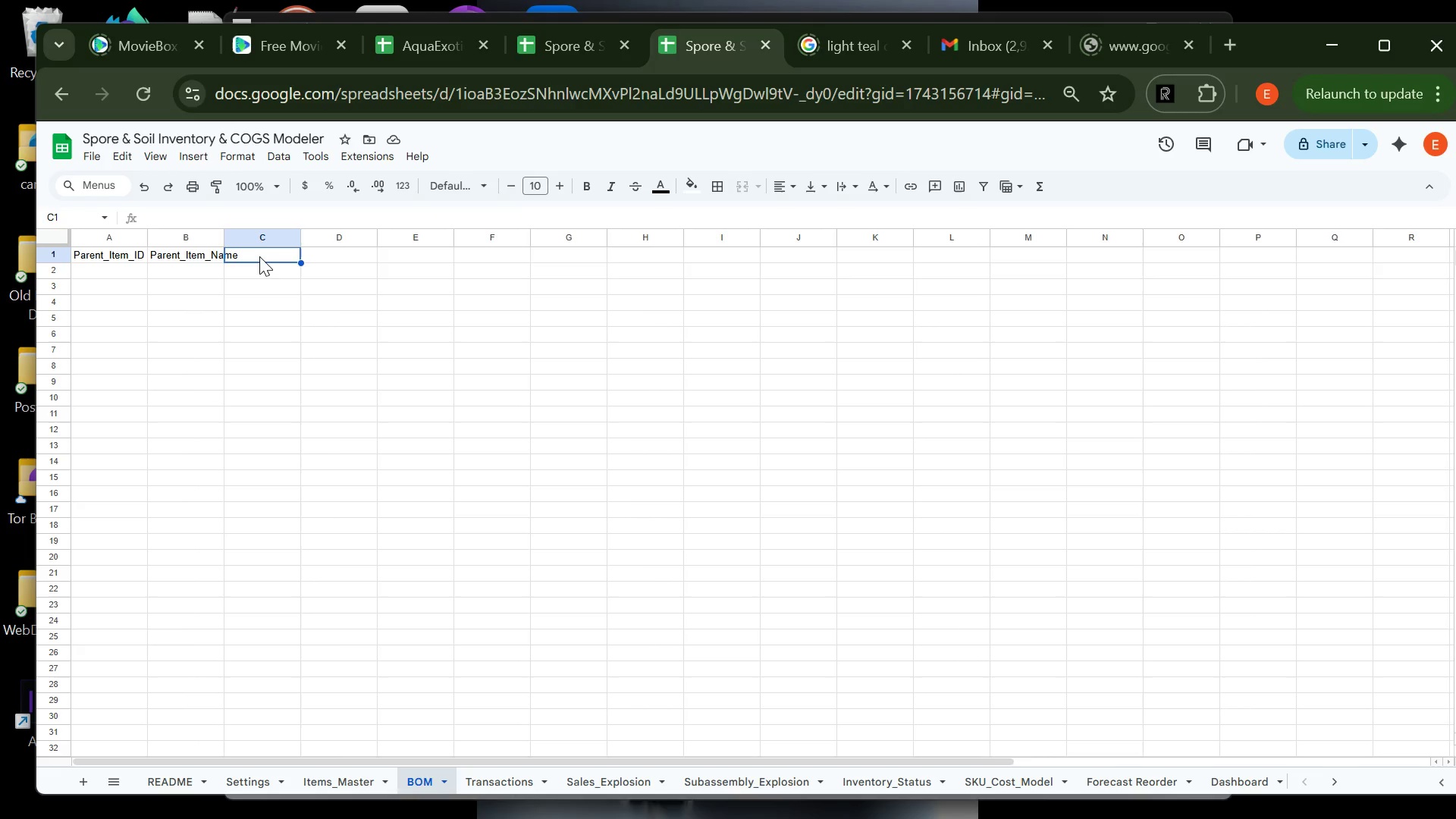 
type(c)
key(Backspace)
type(Component_)
 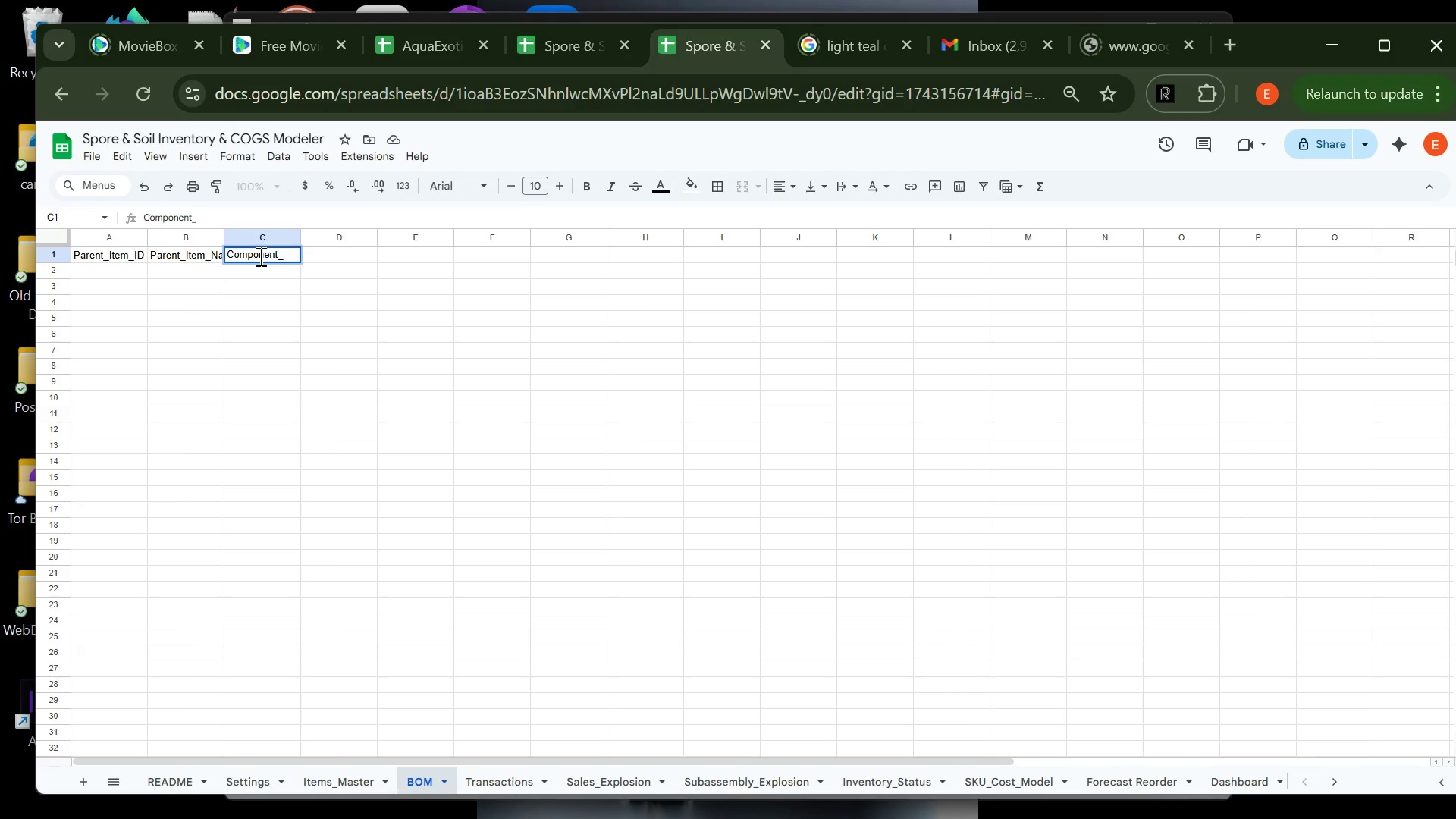 
wait(5.47)
 